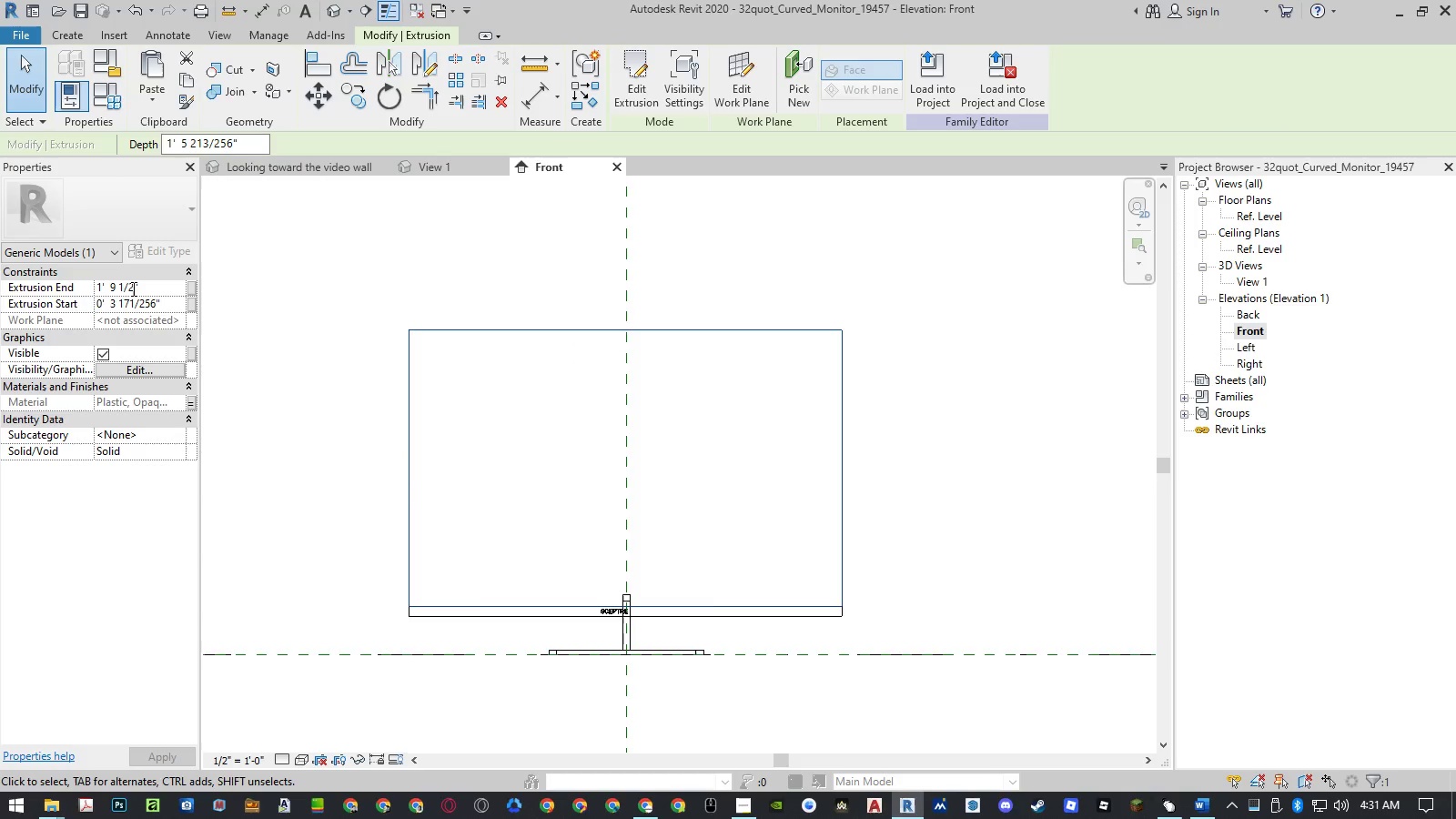 
left_click_drag(start_coordinate=[132, 288], to_coordinate=[119, 288])
 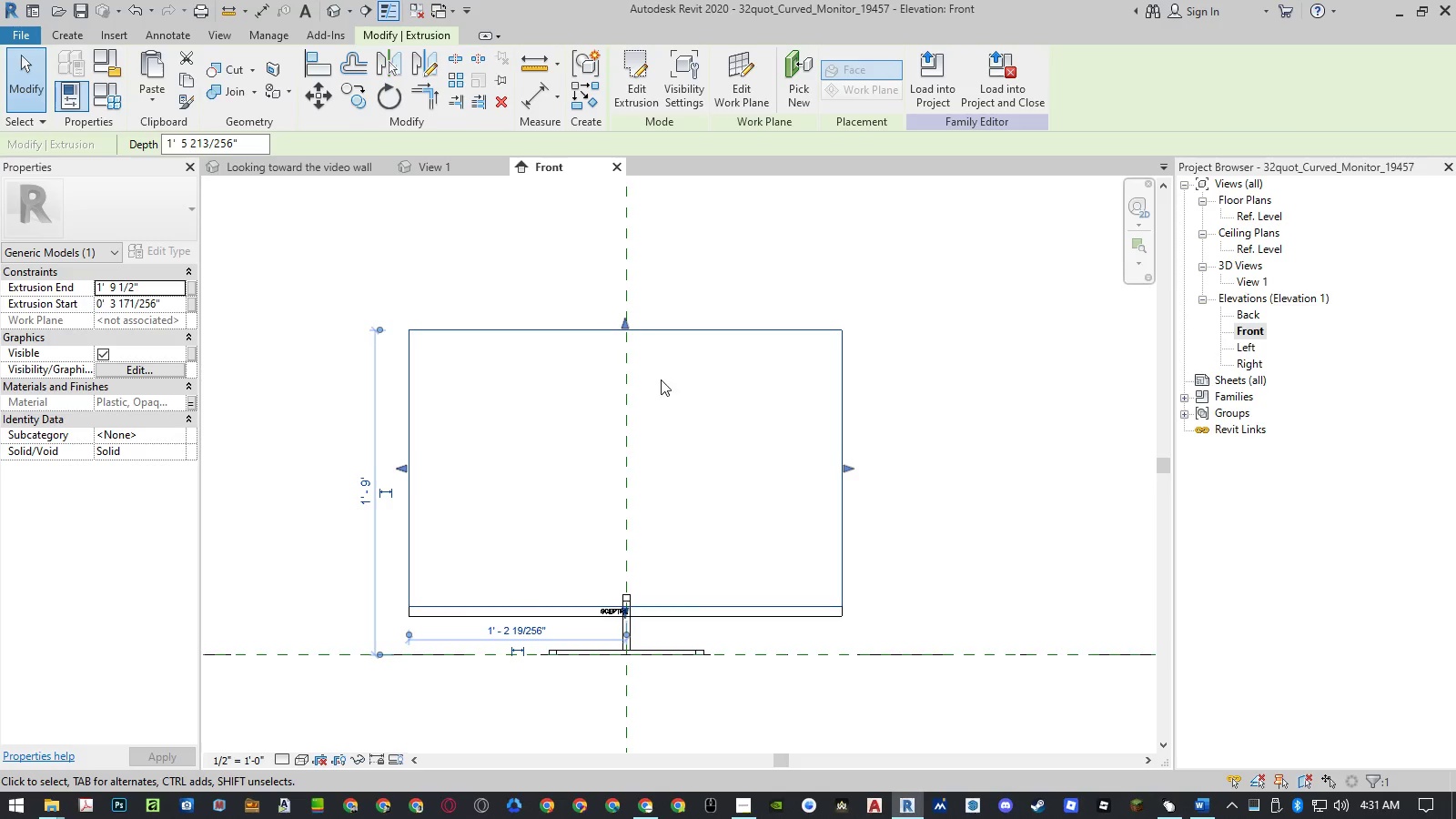 
wait(6.12)
 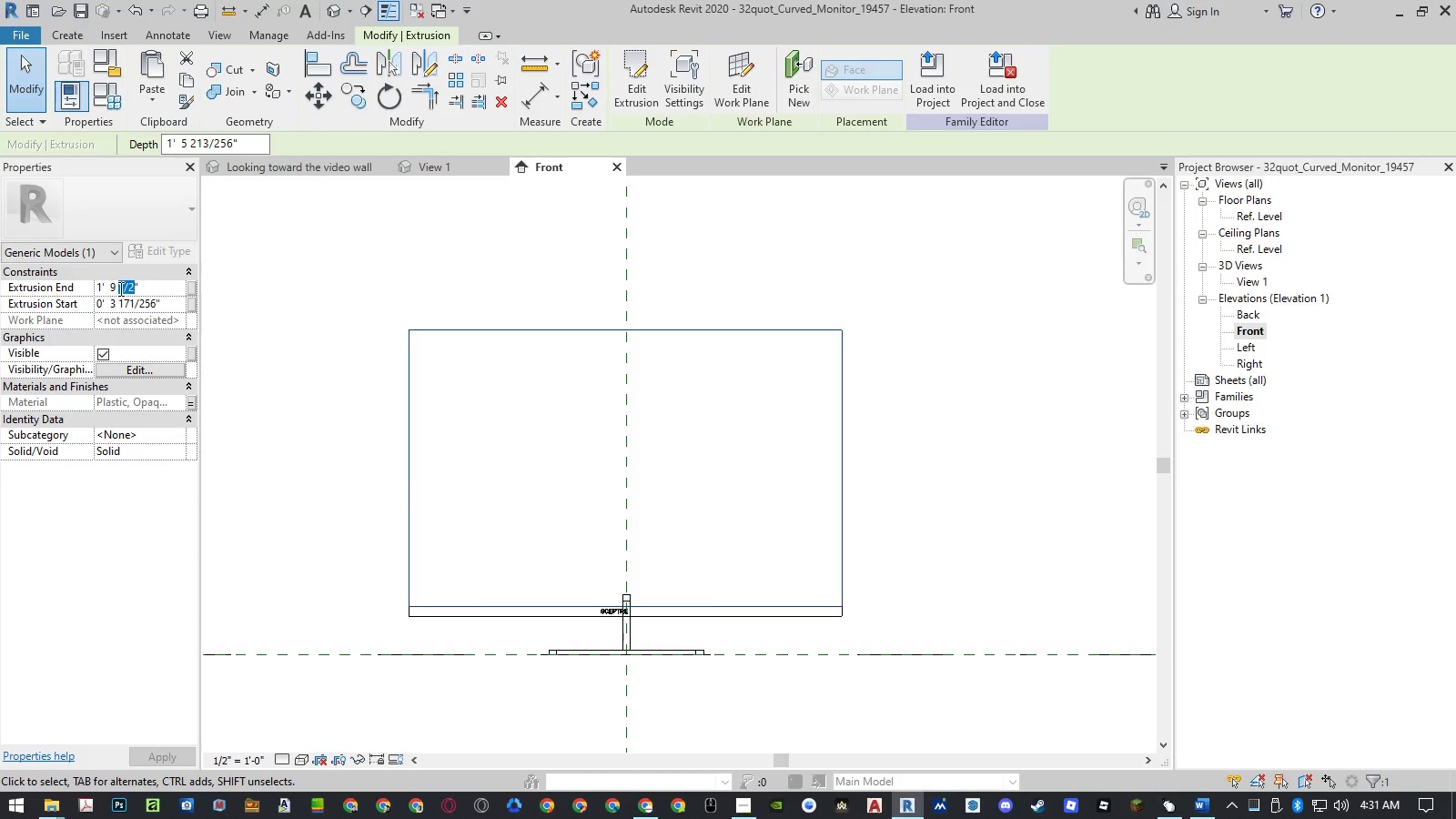 
left_click([660, 619])
 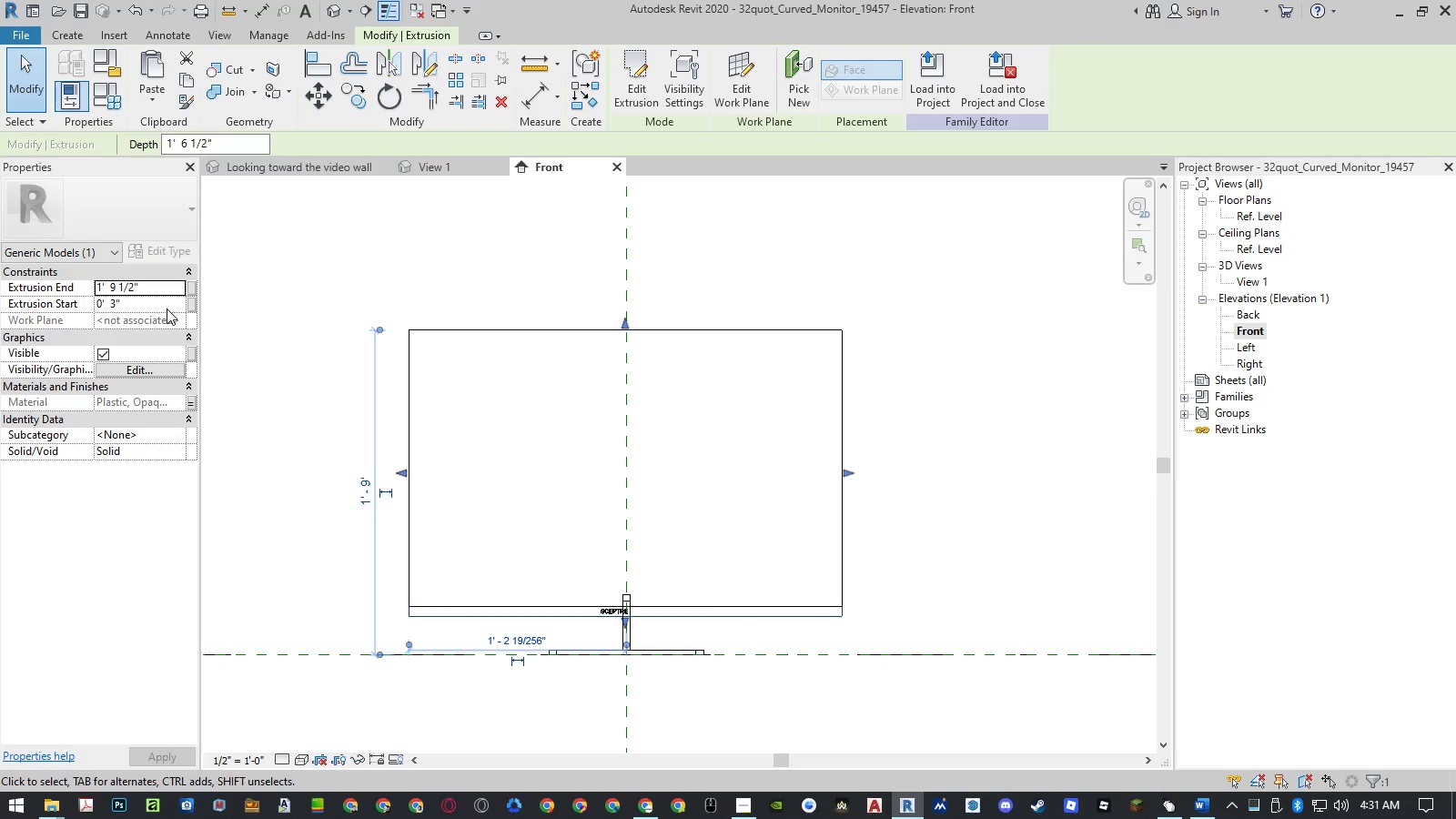 
wait(5.89)
 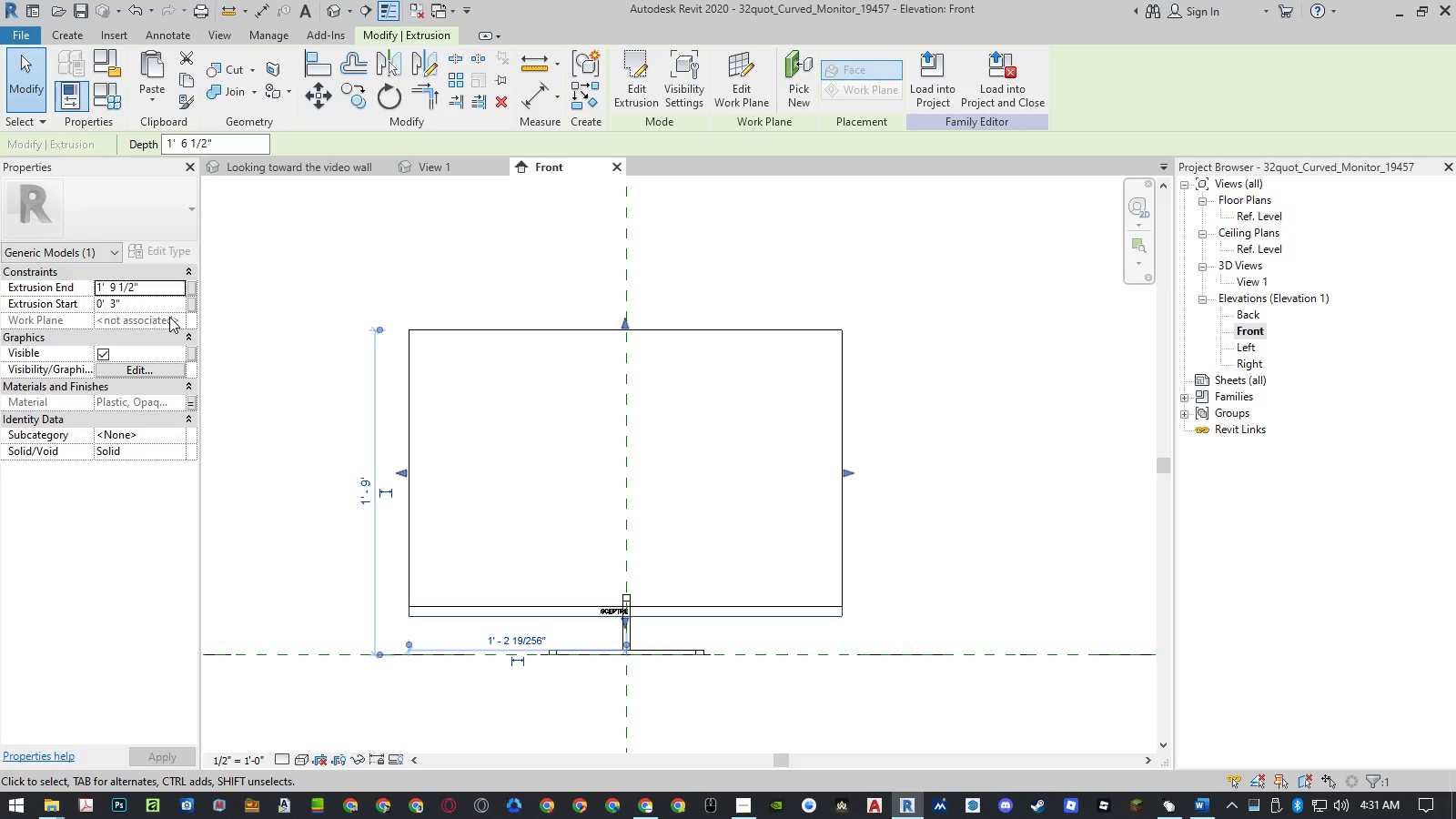 
left_click([160, 307])
 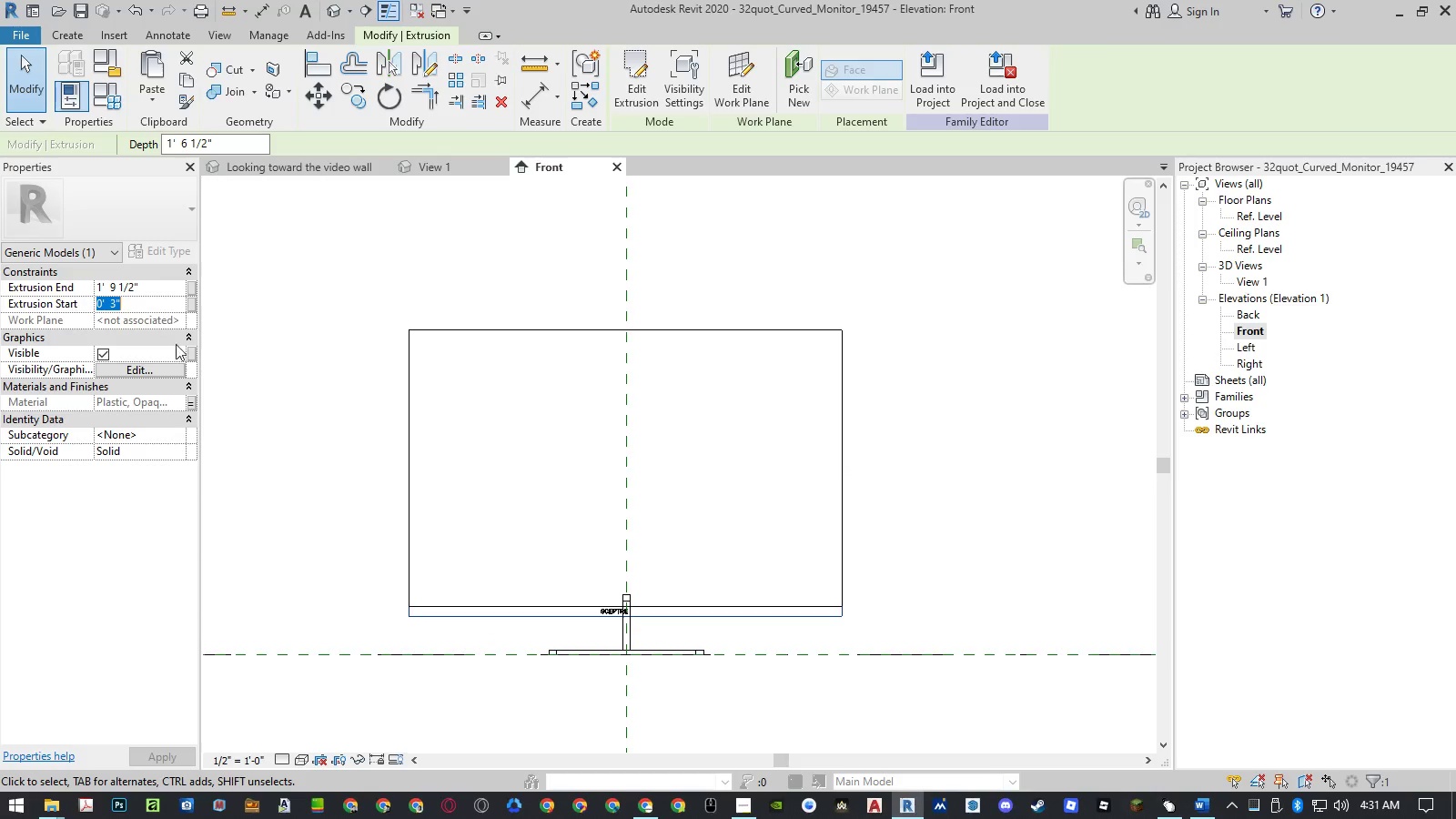 
key(Control+ControlLeft)
 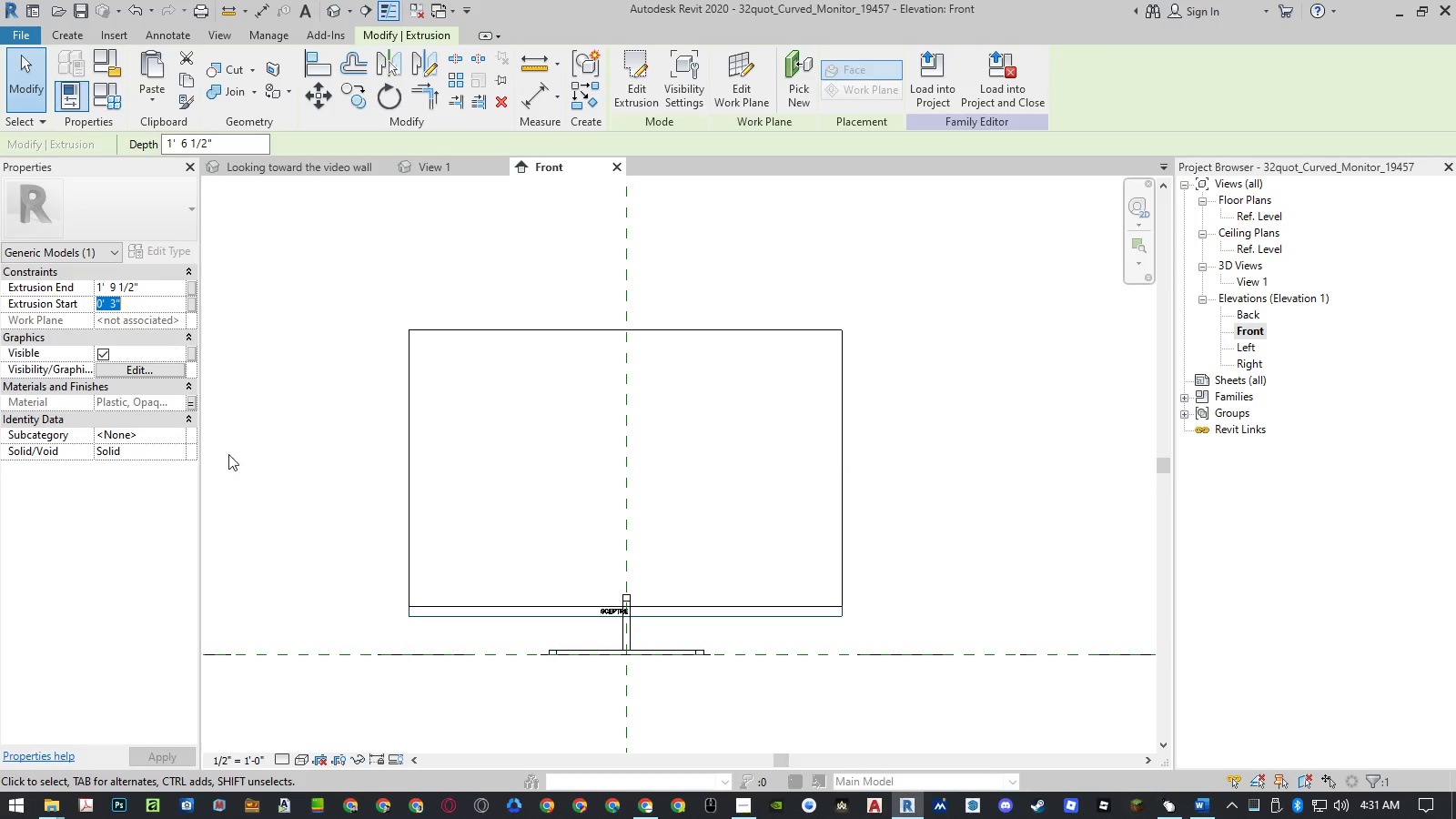 
key(Control+C)
 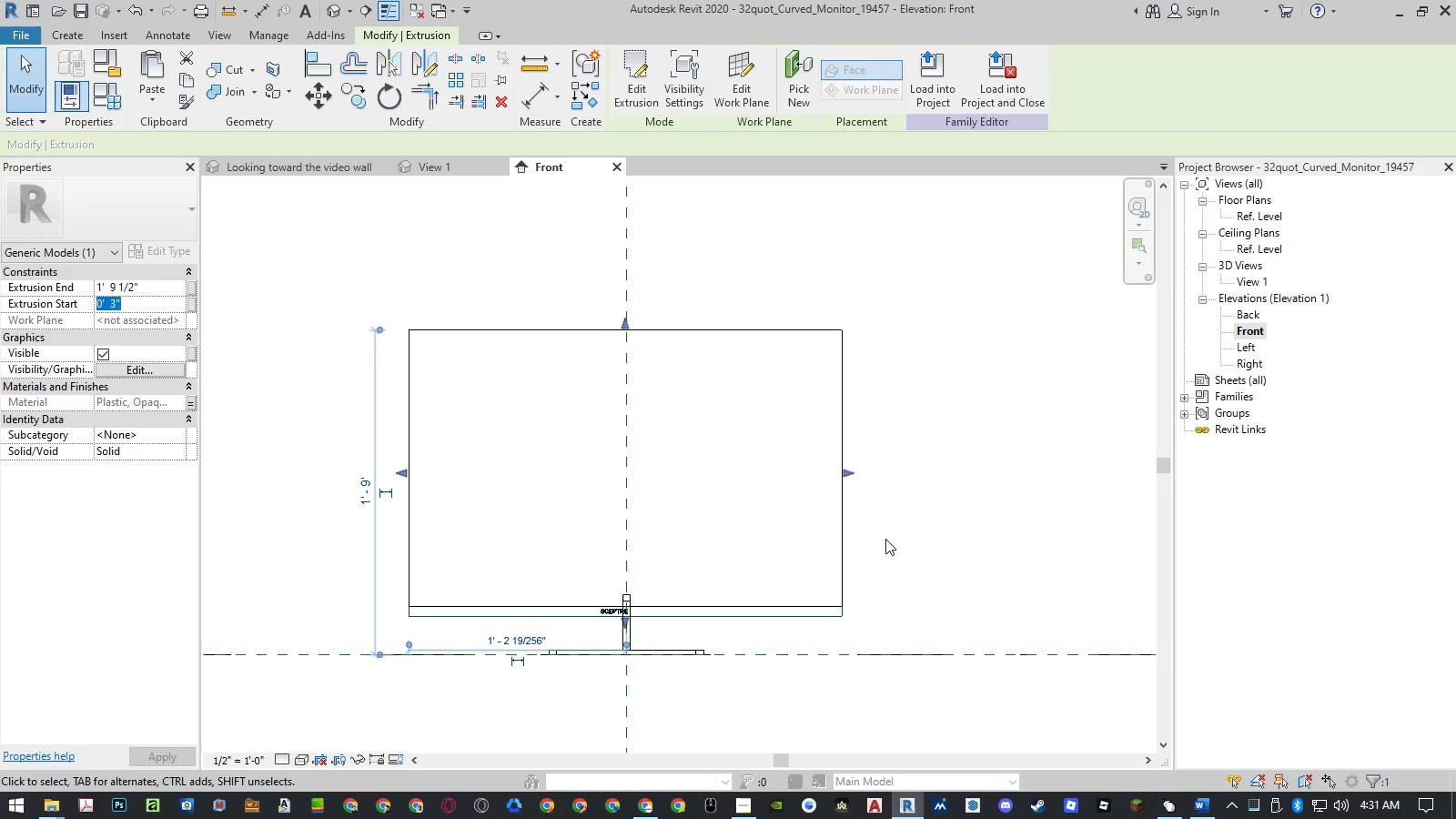 
left_click([885, 539])
 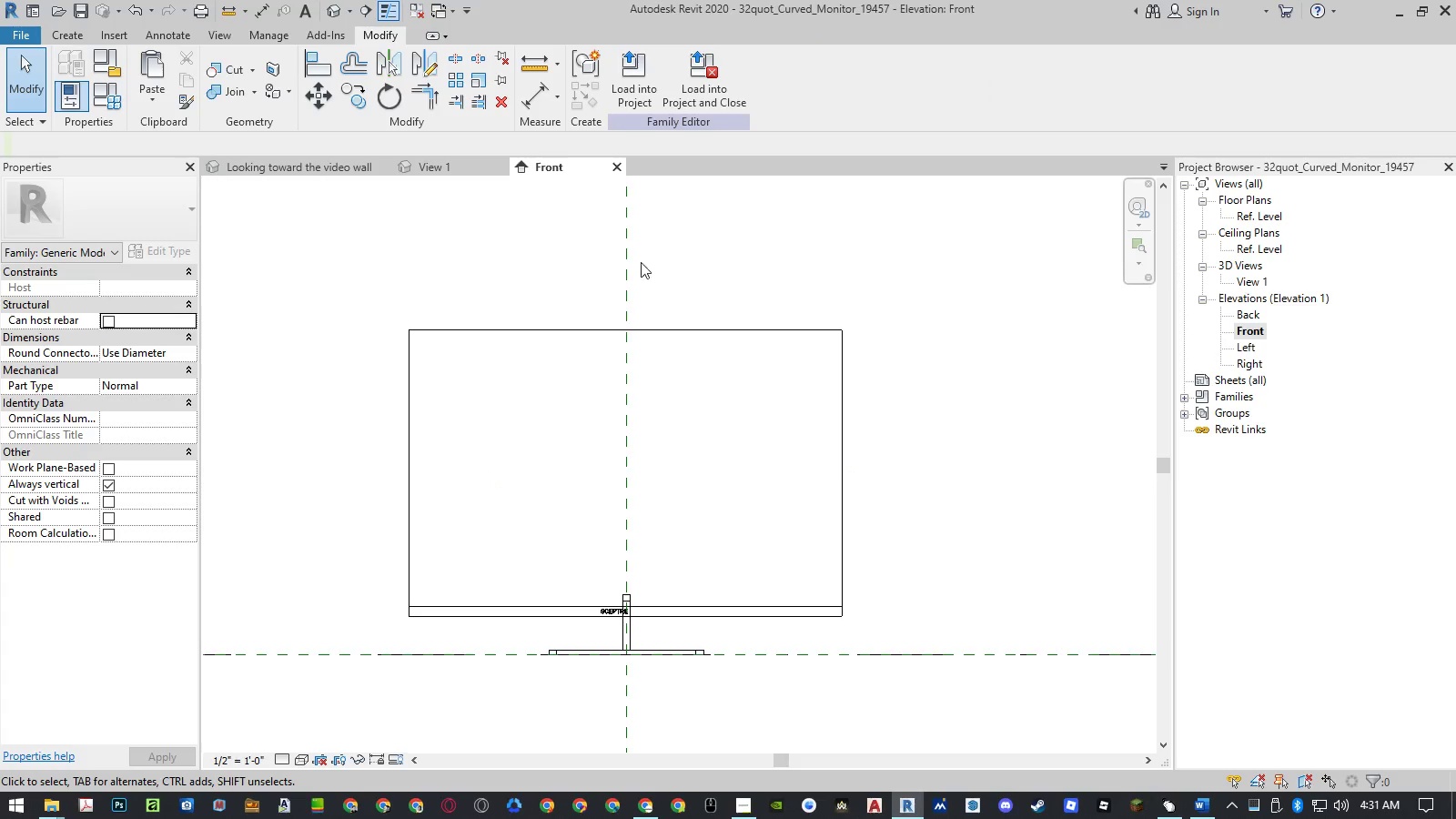 
left_click([430, 161])
 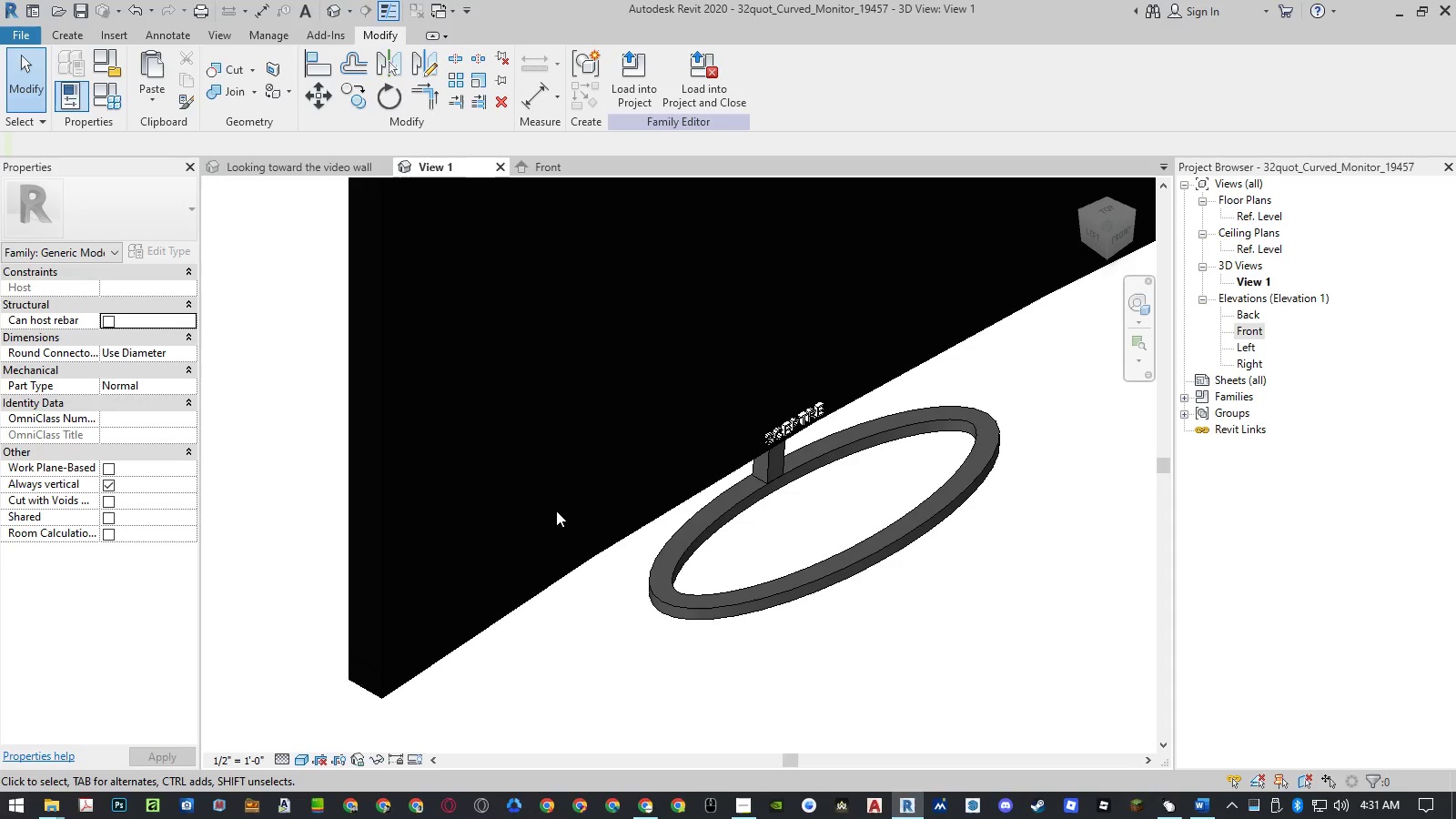 
scroll: coordinate [556, 561], scroll_direction: down, amount: 2.0
 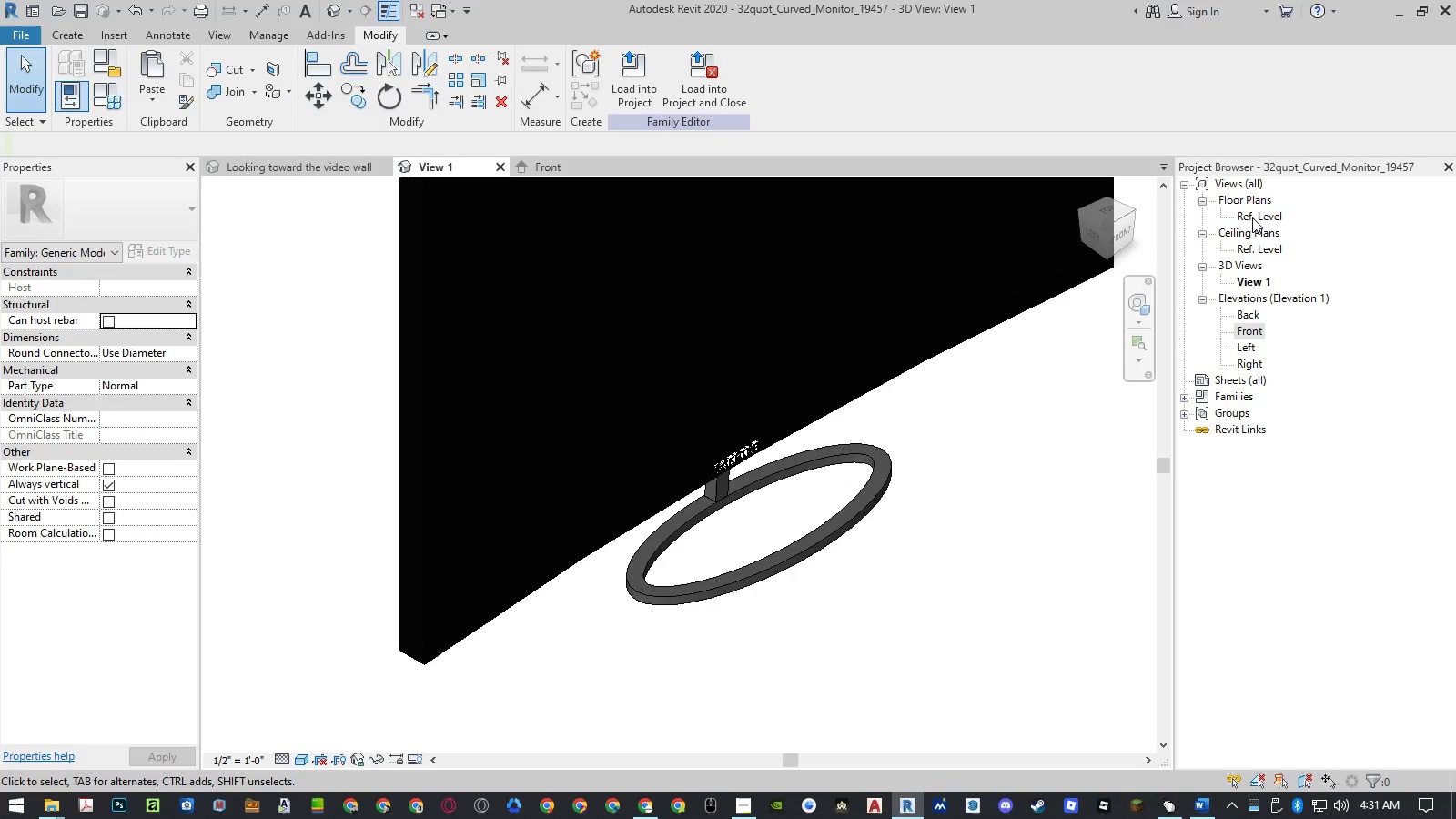 
double_click([1252, 217])
 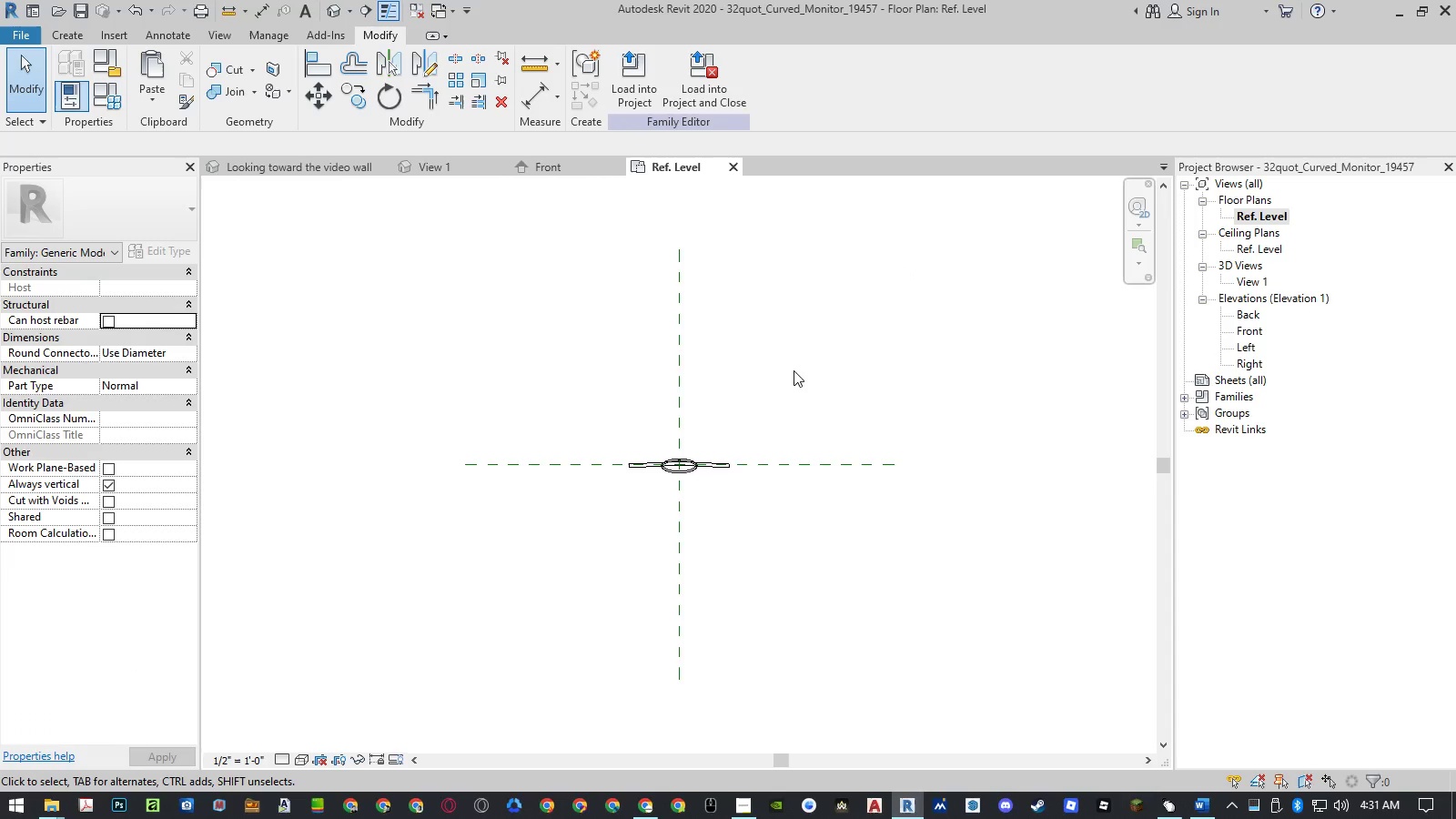 
scroll: coordinate [578, 482], scroll_direction: up, amount: 10.0
 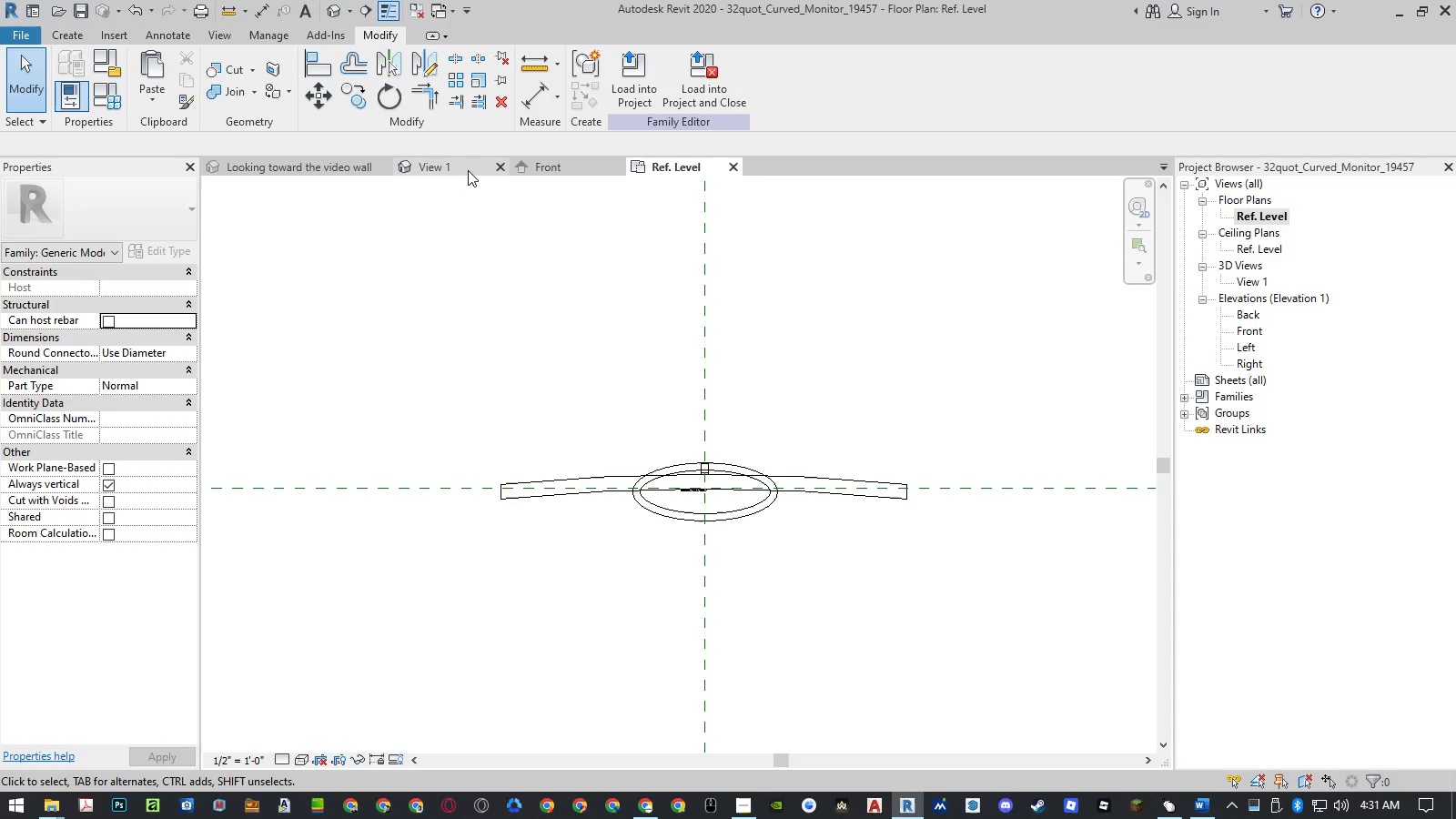 
left_click([550, 165])
 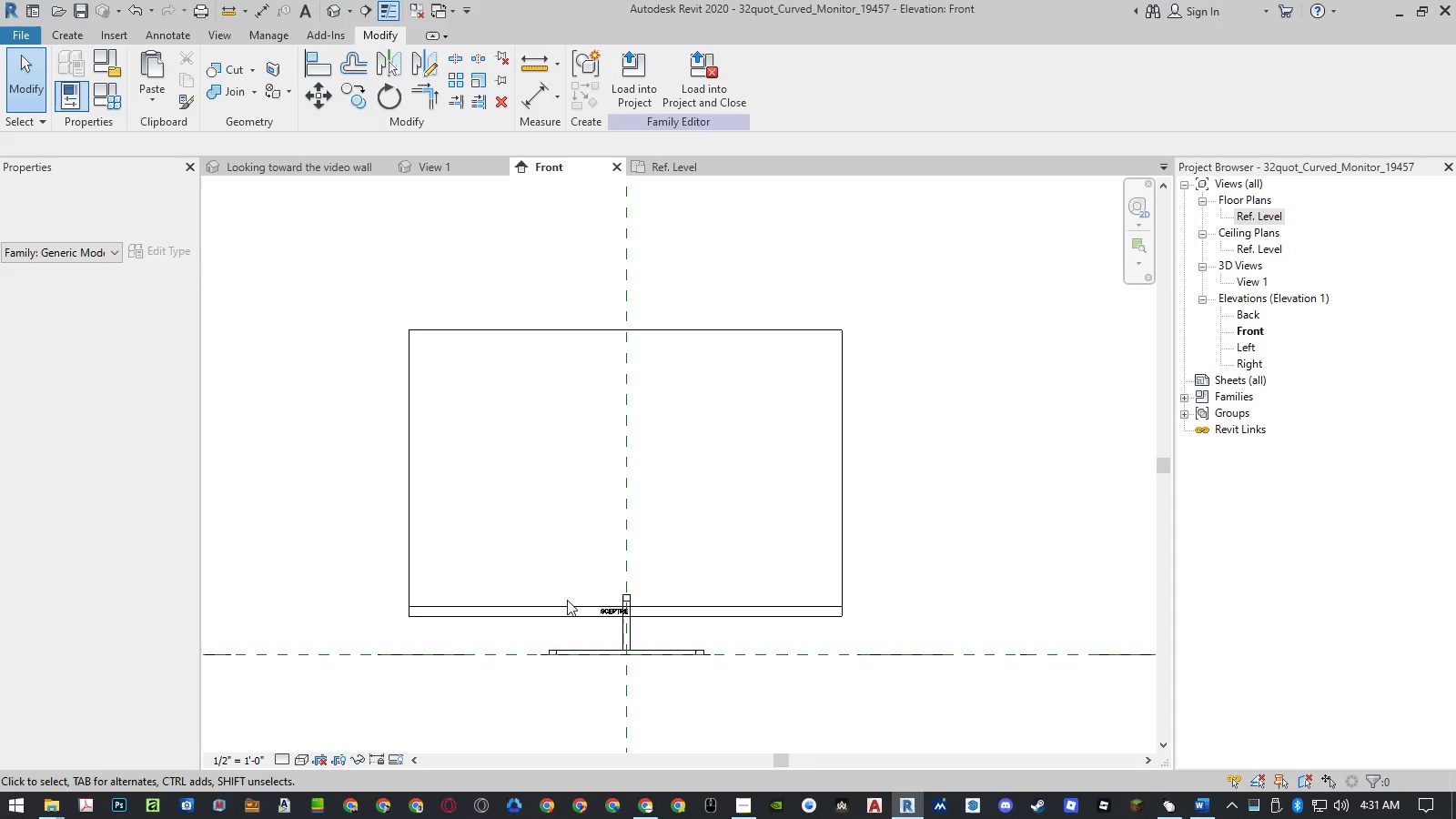 
left_click([563, 606])
 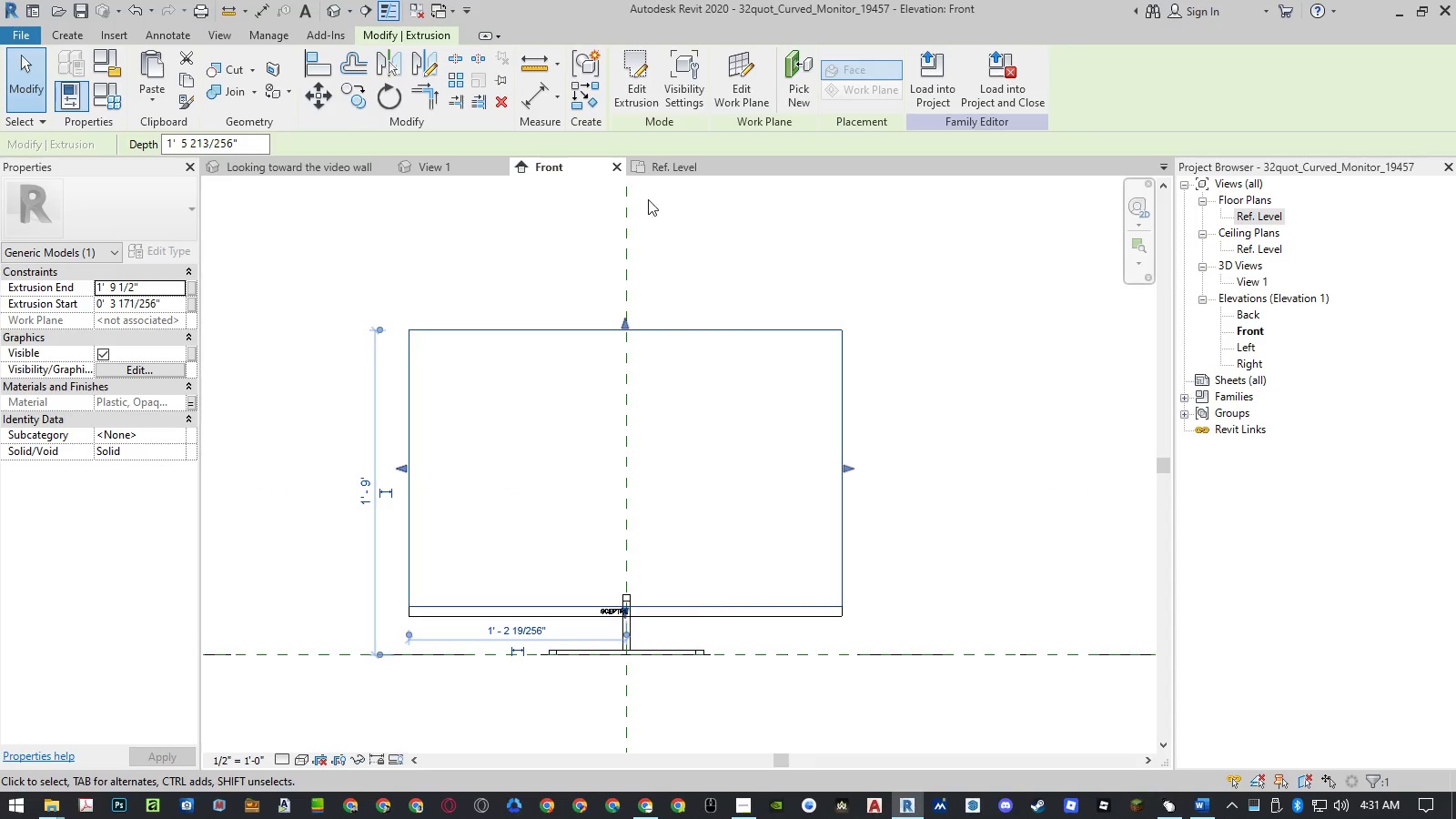 
left_click([664, 161])
 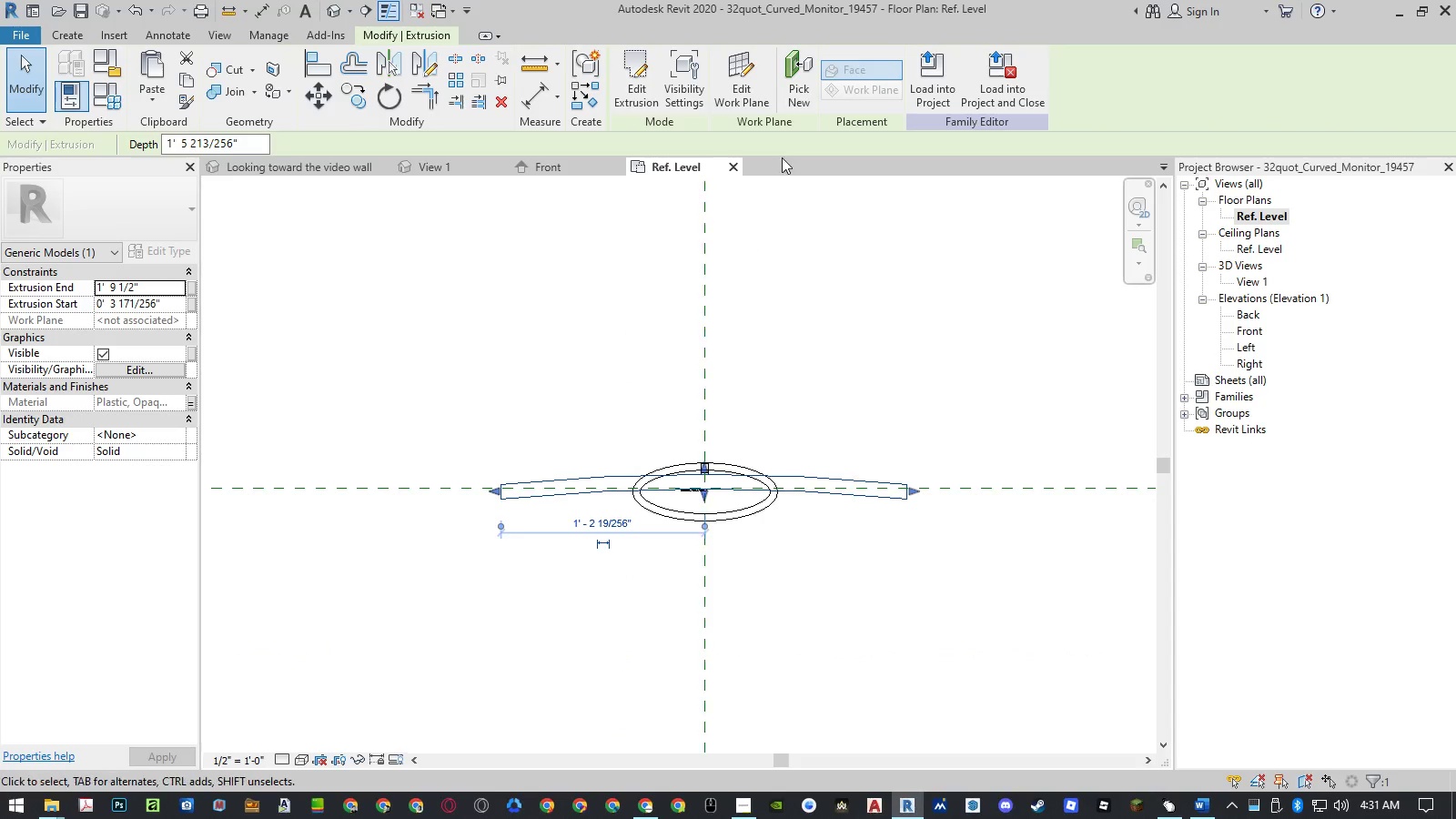 
left_click([639, 103])
 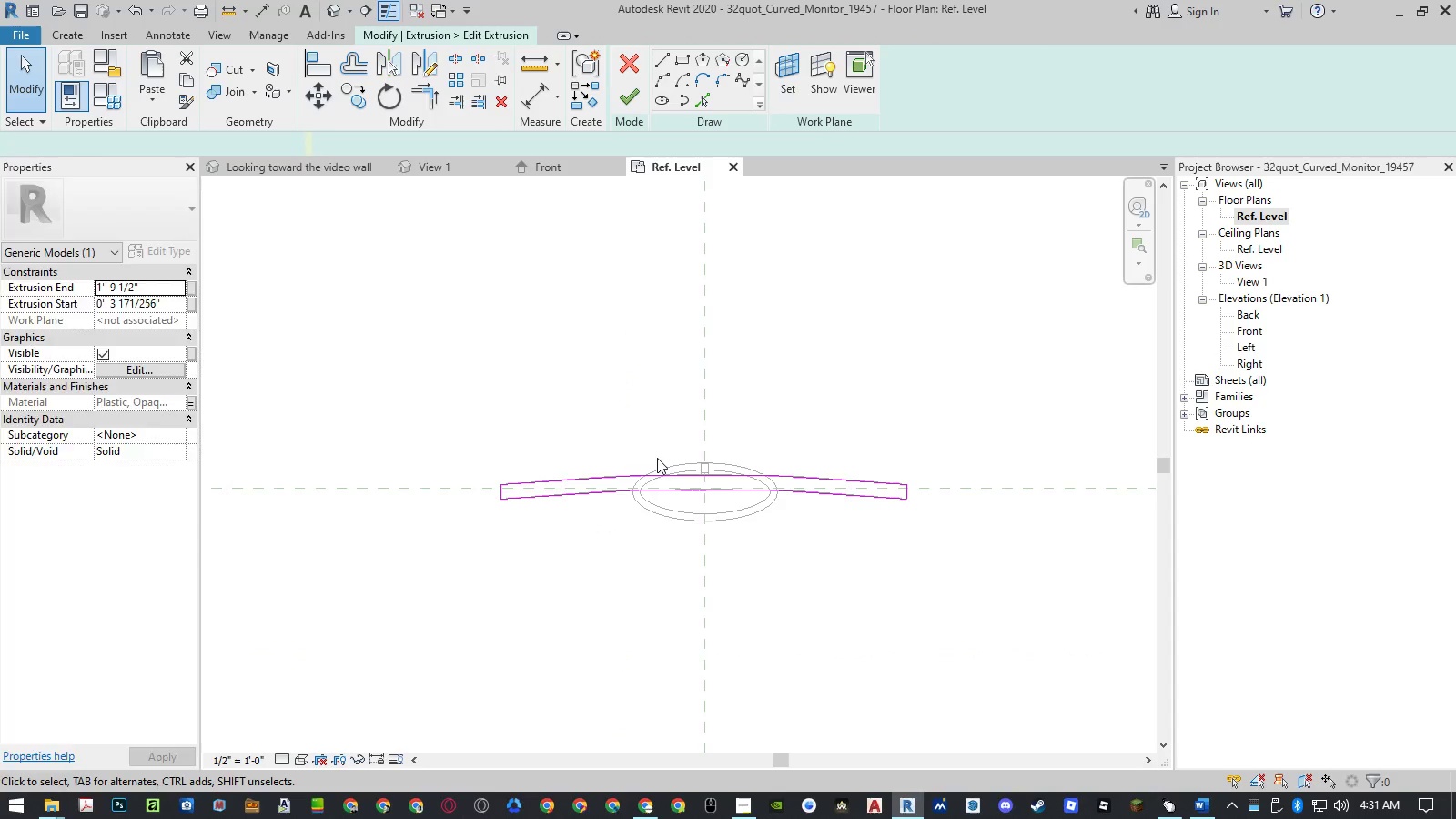 
scroll: coordinate [655, 479], scroll_direction: up, amount: 3.0
 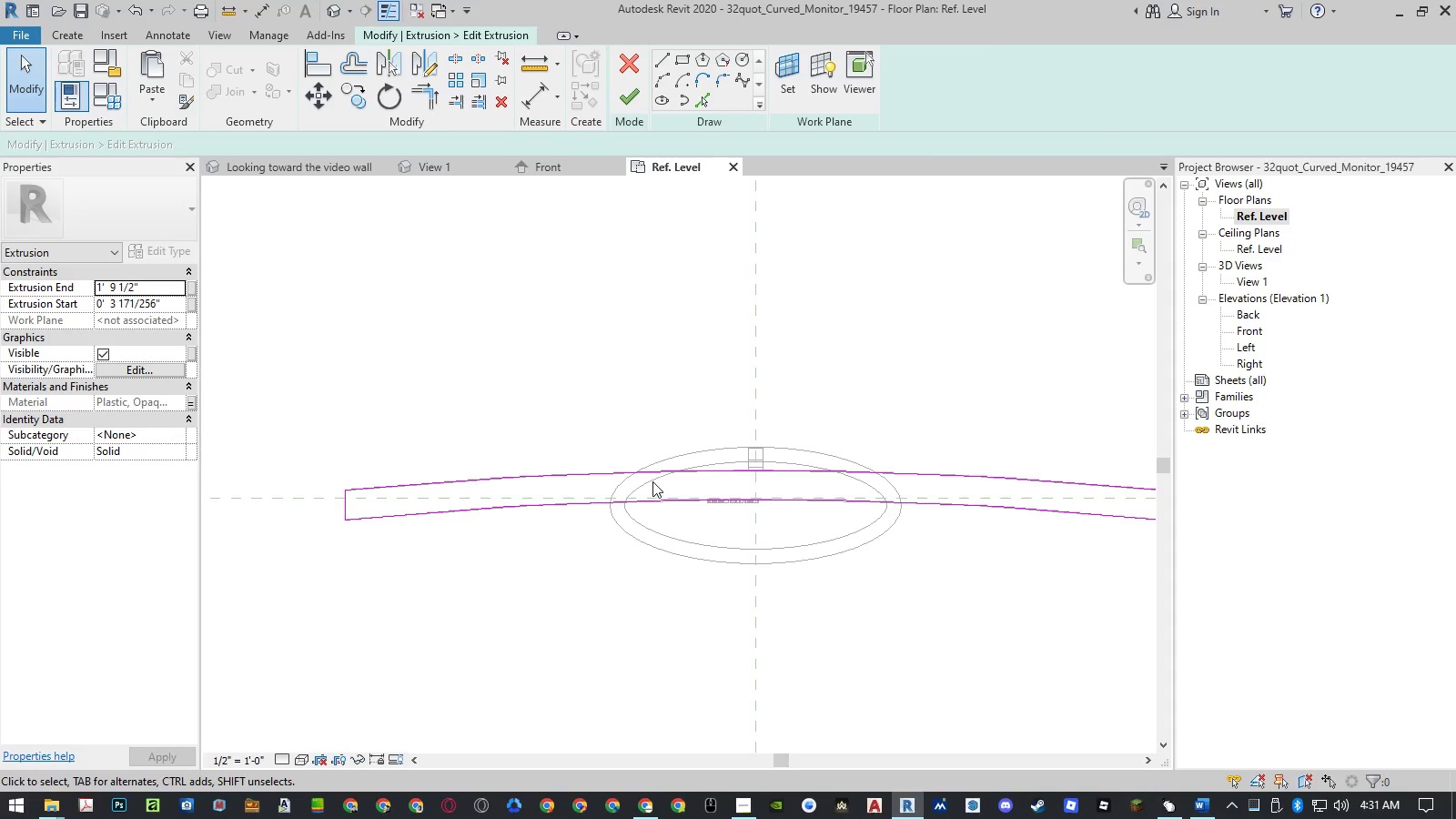 
left_click_drag(start_coordinate=[346, 504], to_coordinate=[398, 514])
 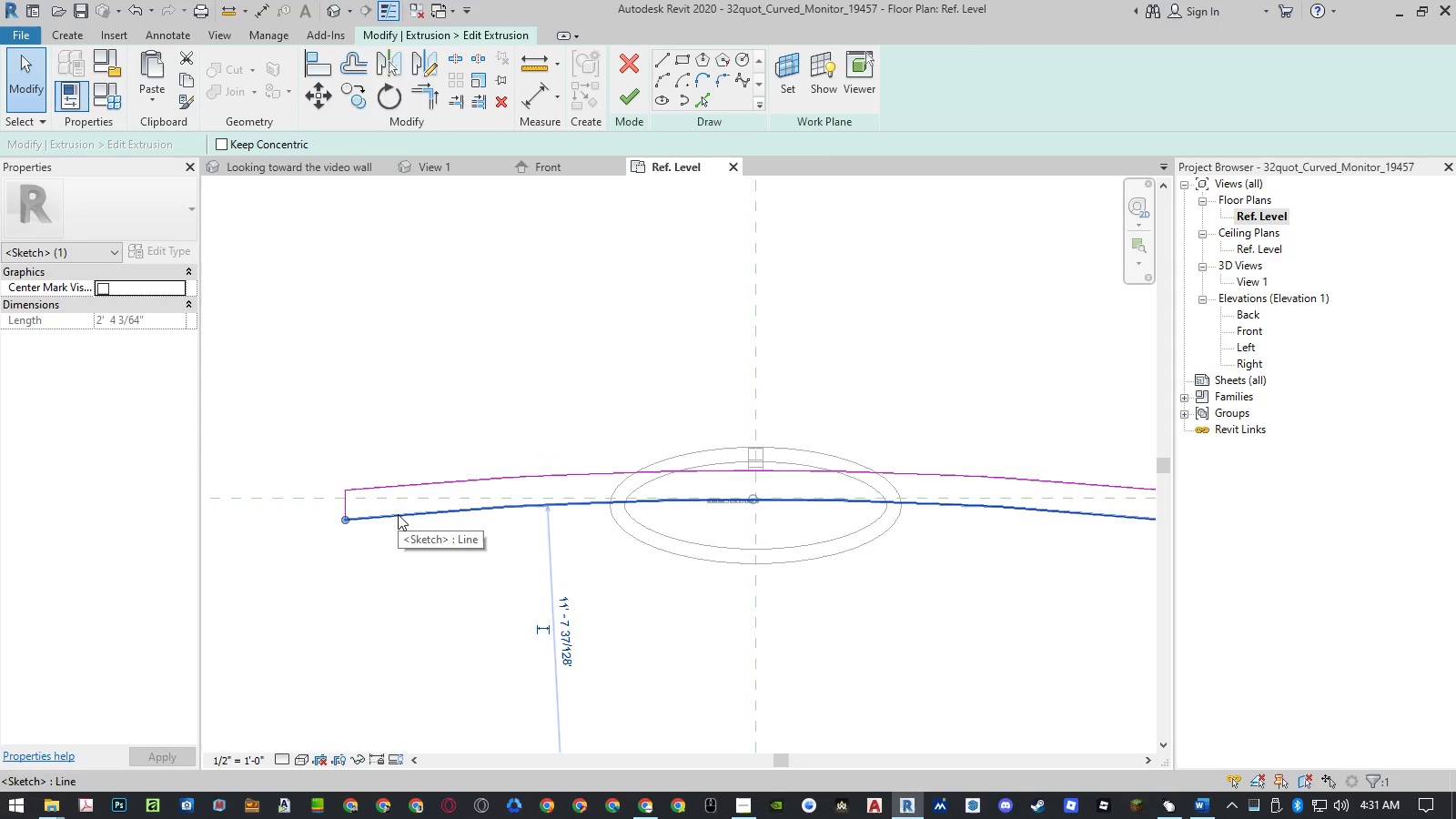 
left_click([398, 514])
 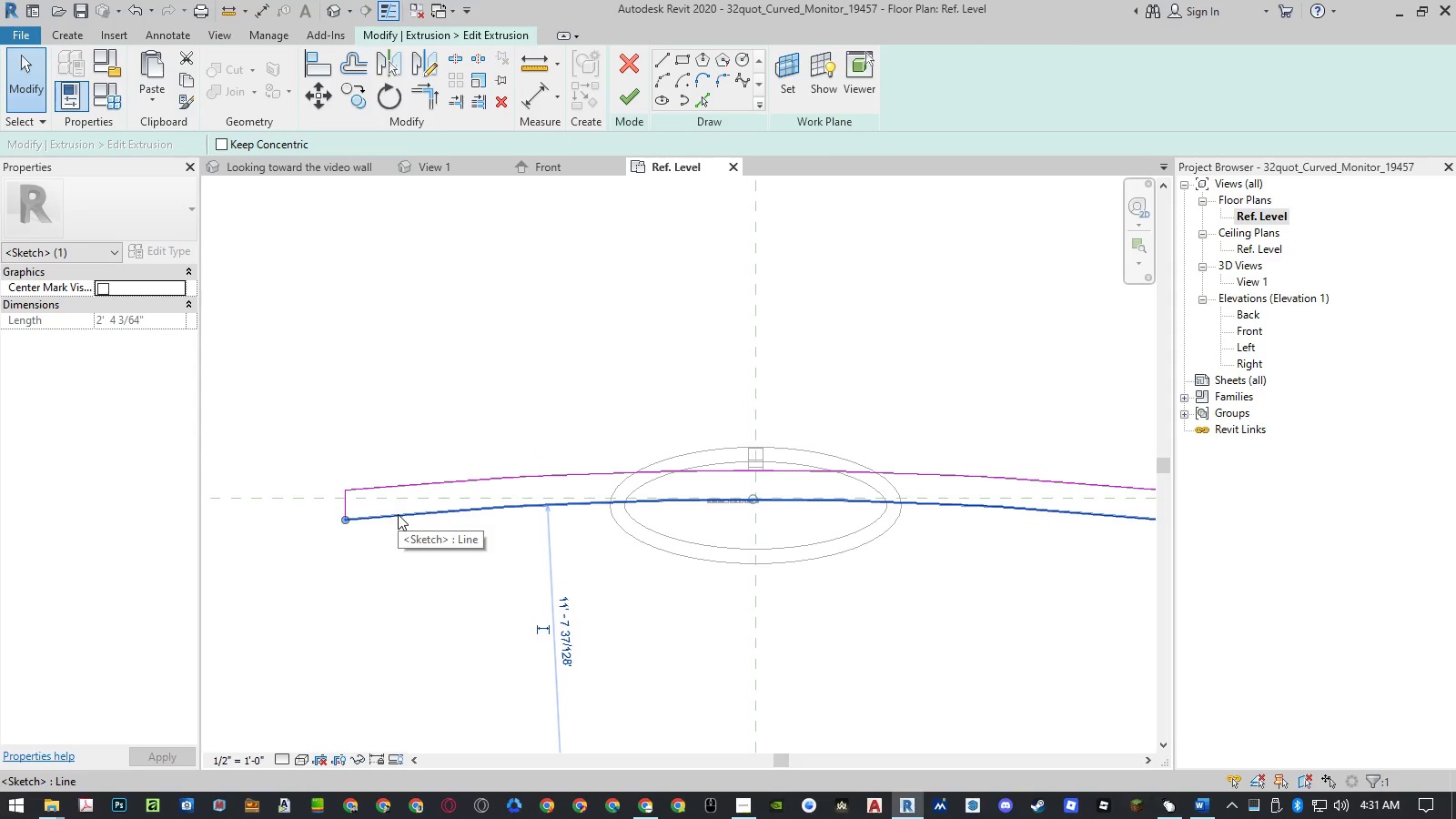 
scroll: coordinate [410, 502], scroll_direction: down, amount: 4.0
 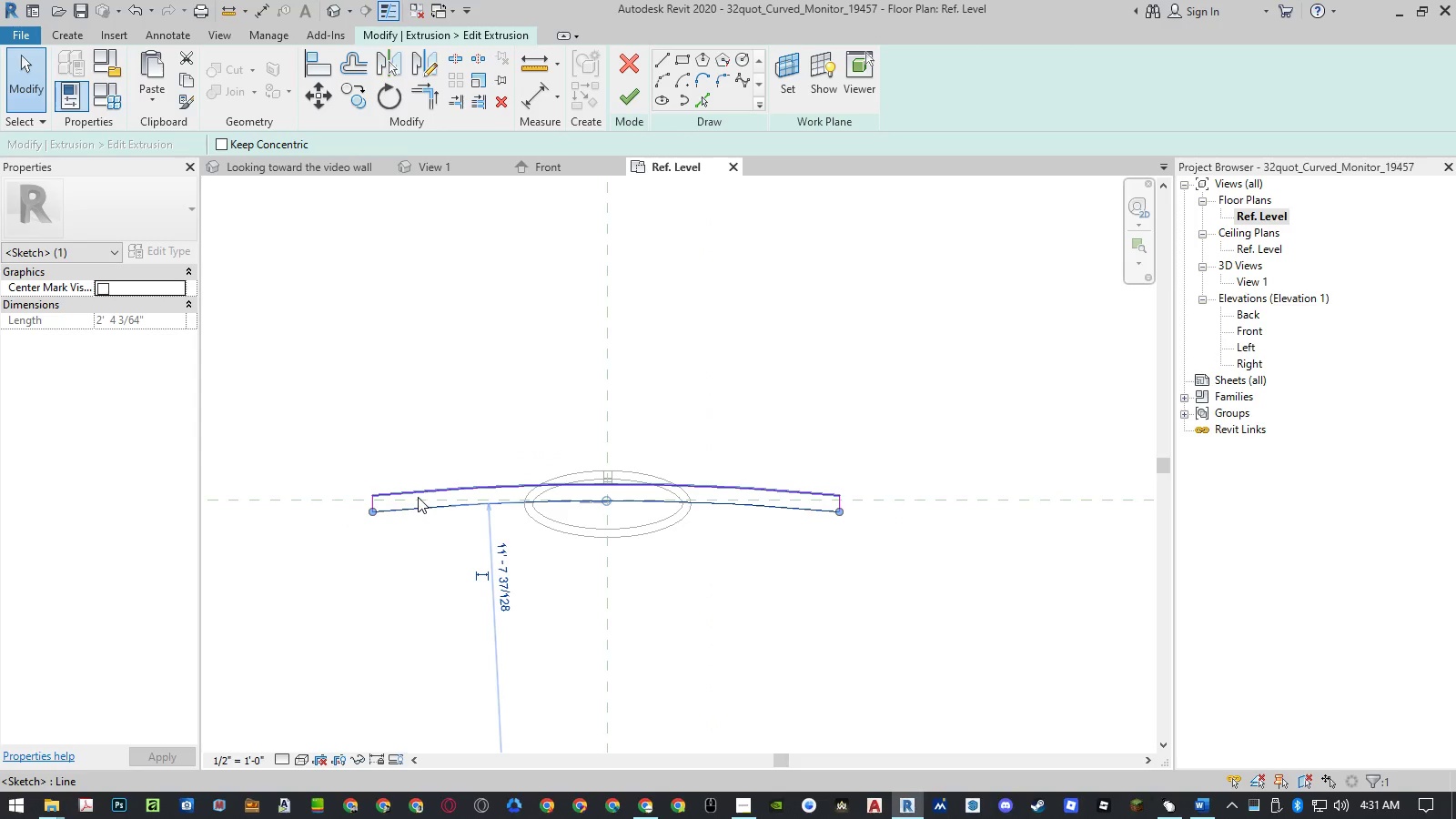 
left_click([419, 495])
 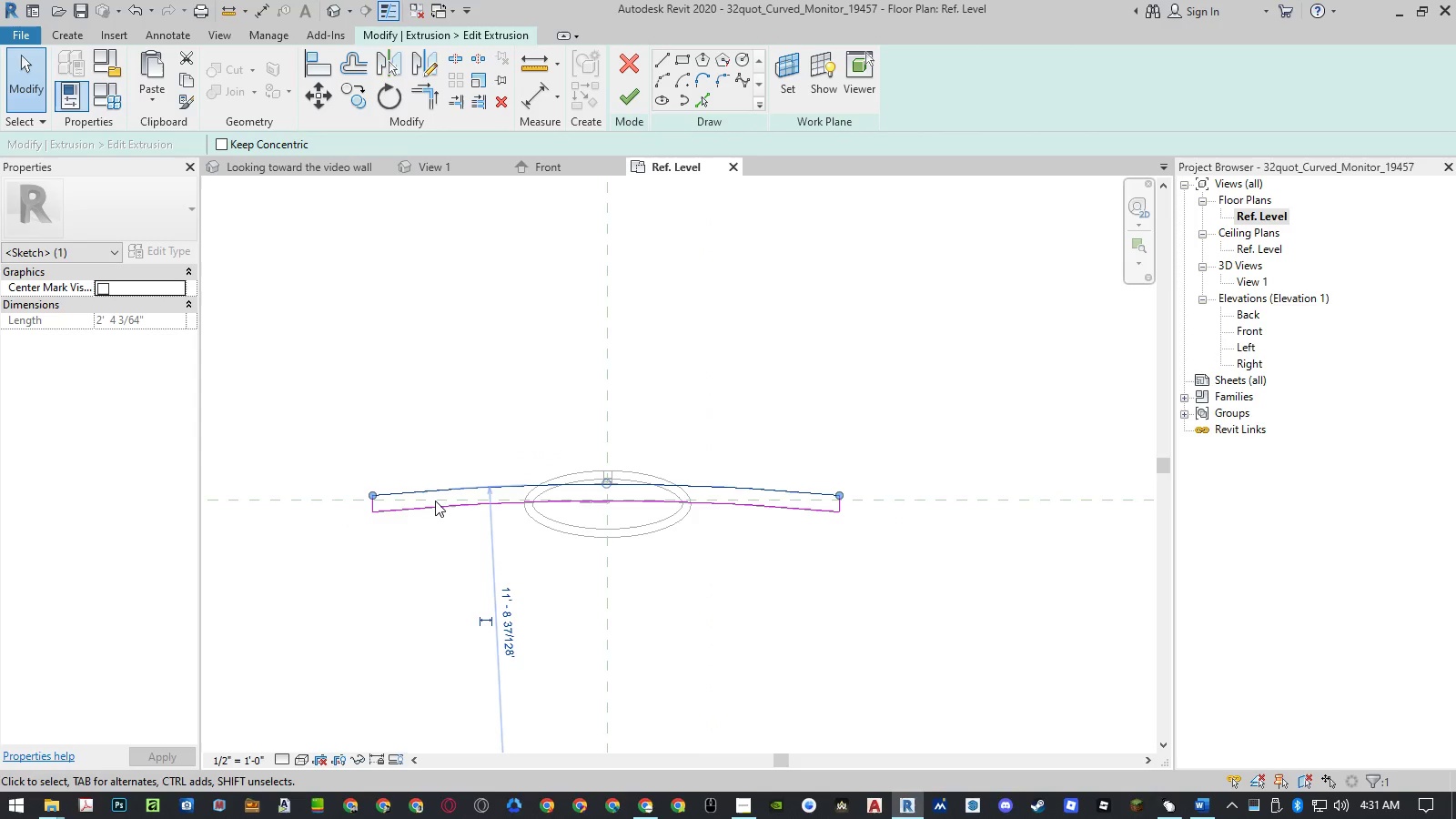 
scroll: coordinate [420, 523], scroll_direction: up, amount: 4.0
 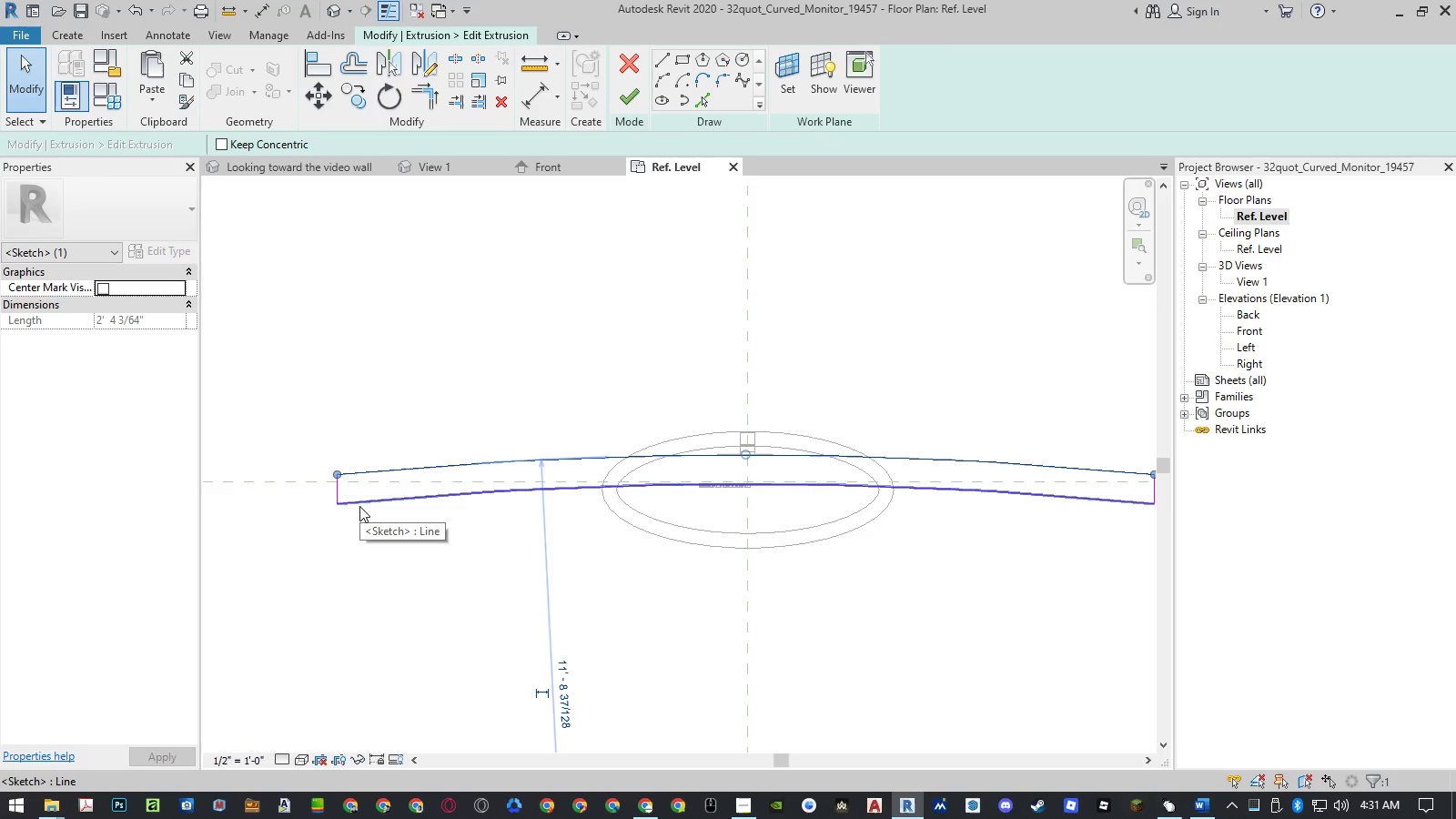 
type(dll)
 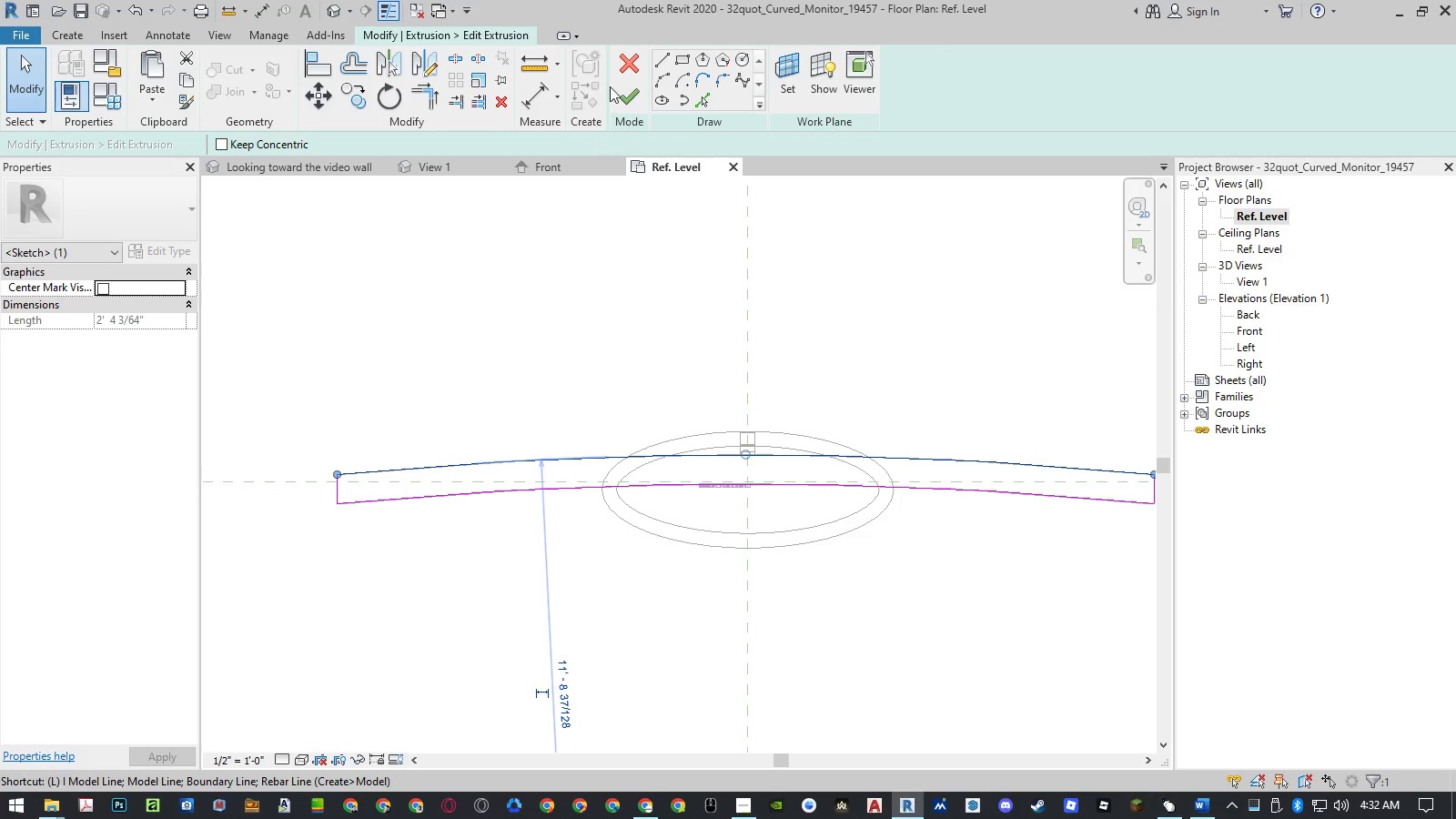 
left_click([658, 61])
 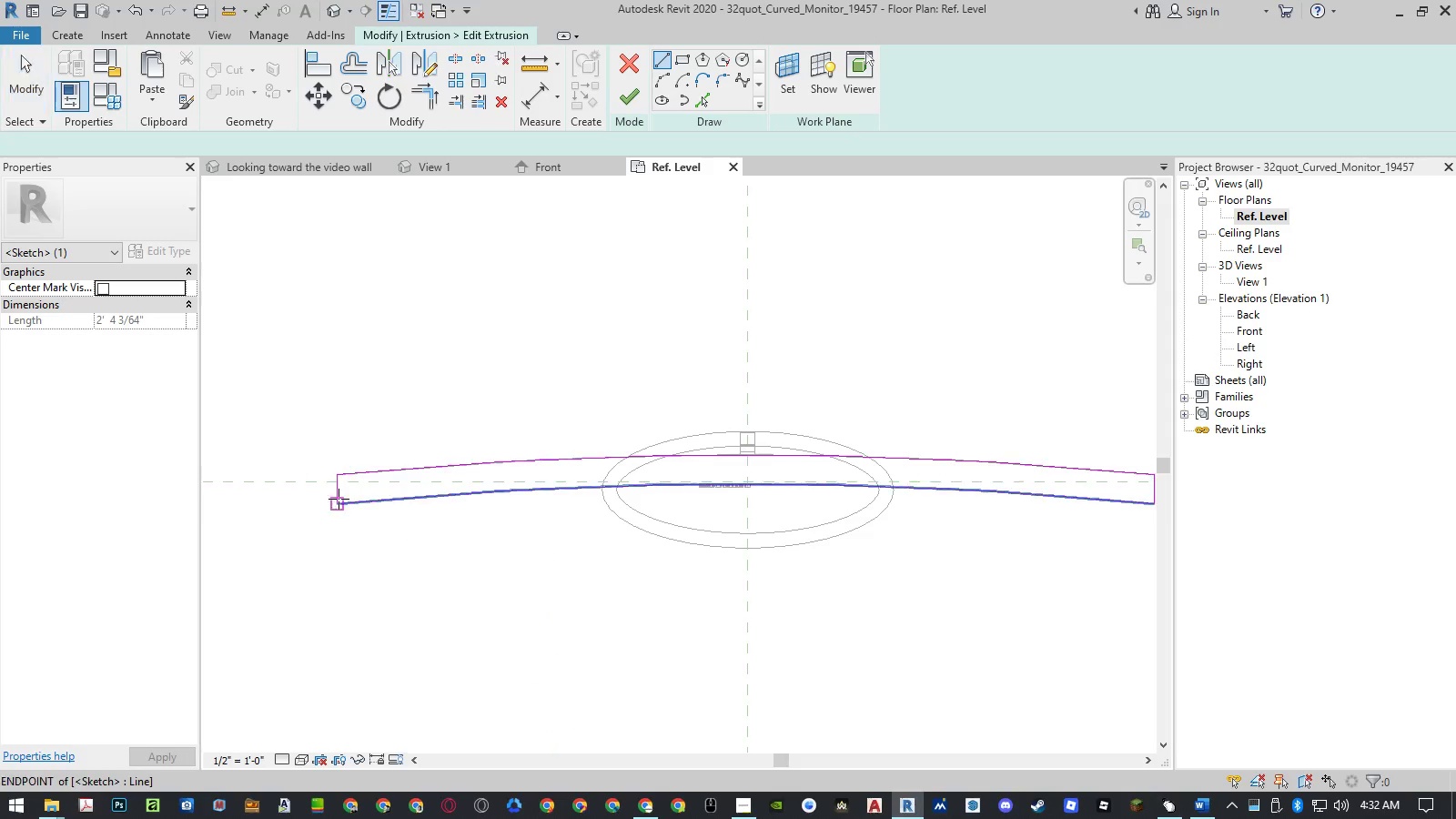 
left_click([339, 502])
 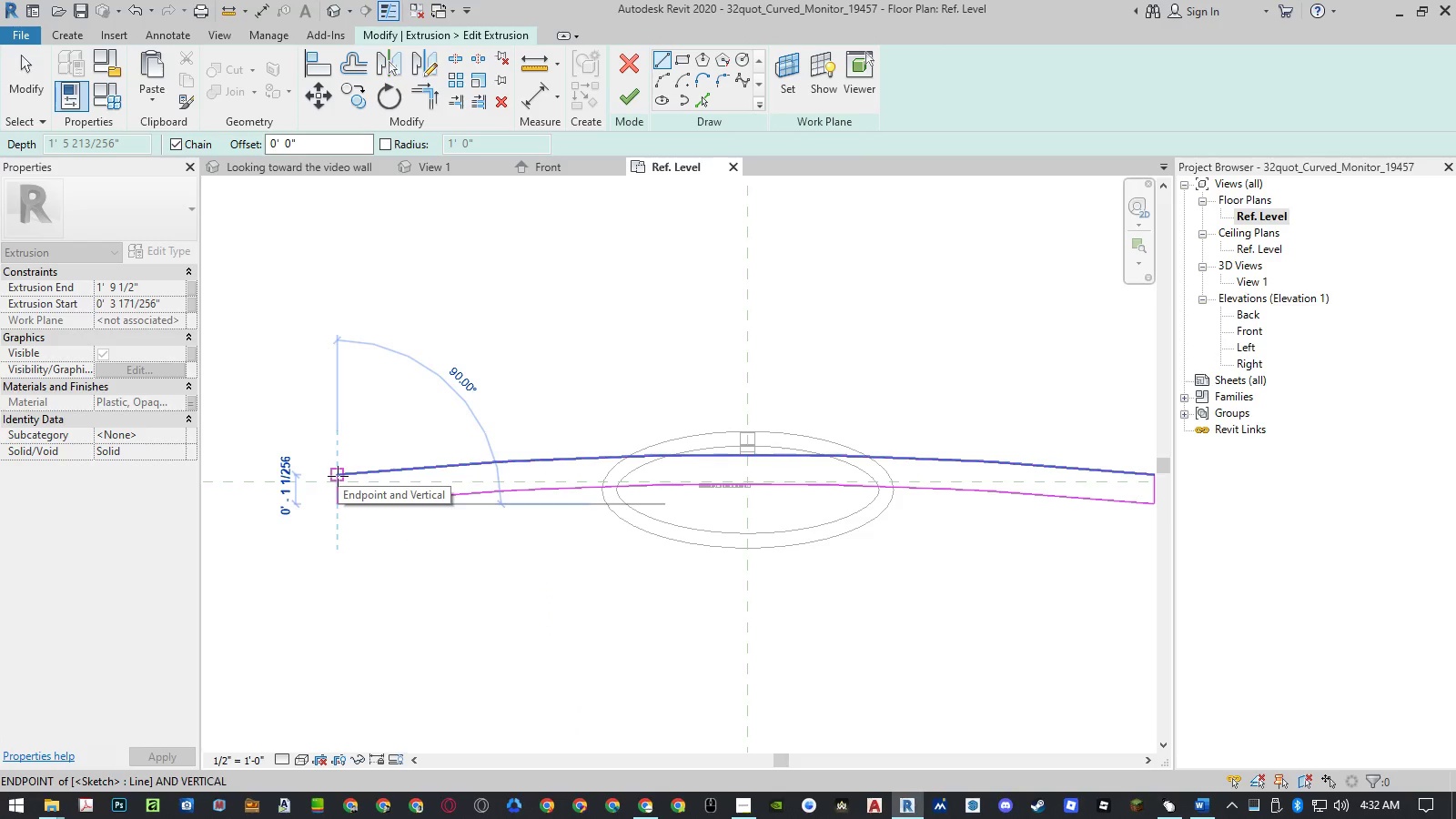 
key(Escape)
 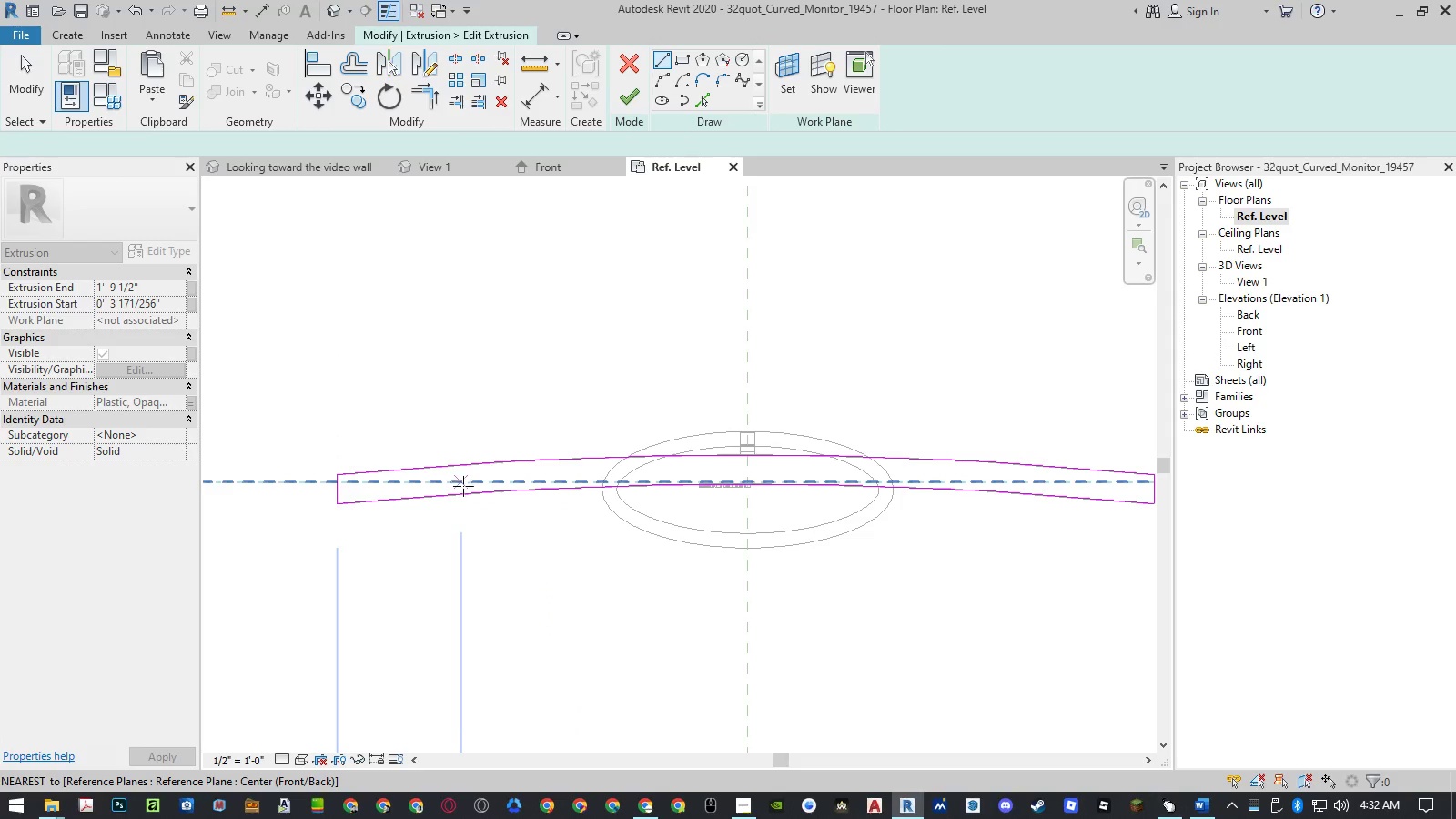 
key(Escape)
type(of)
 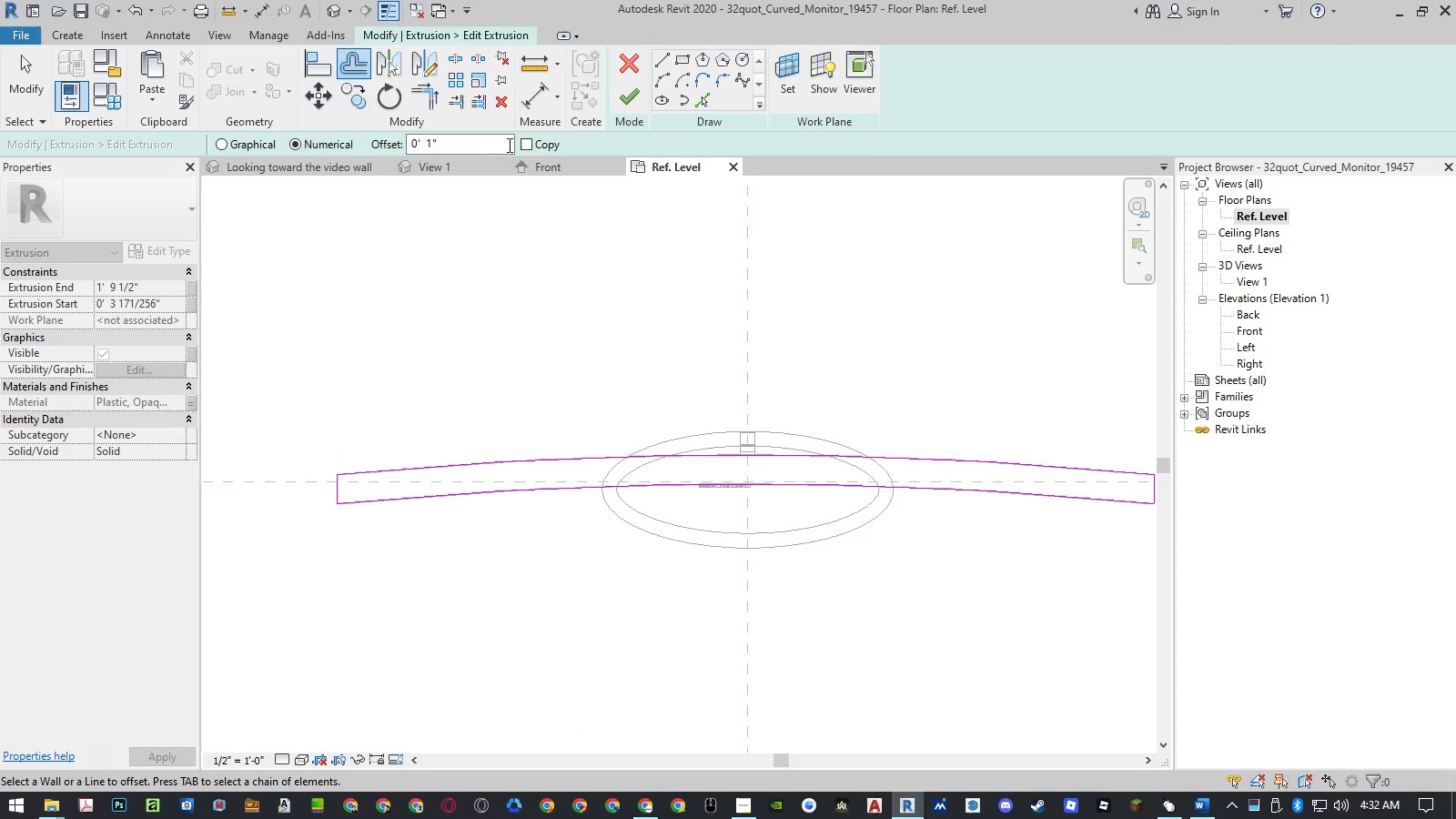 
left_click([529, 144])
 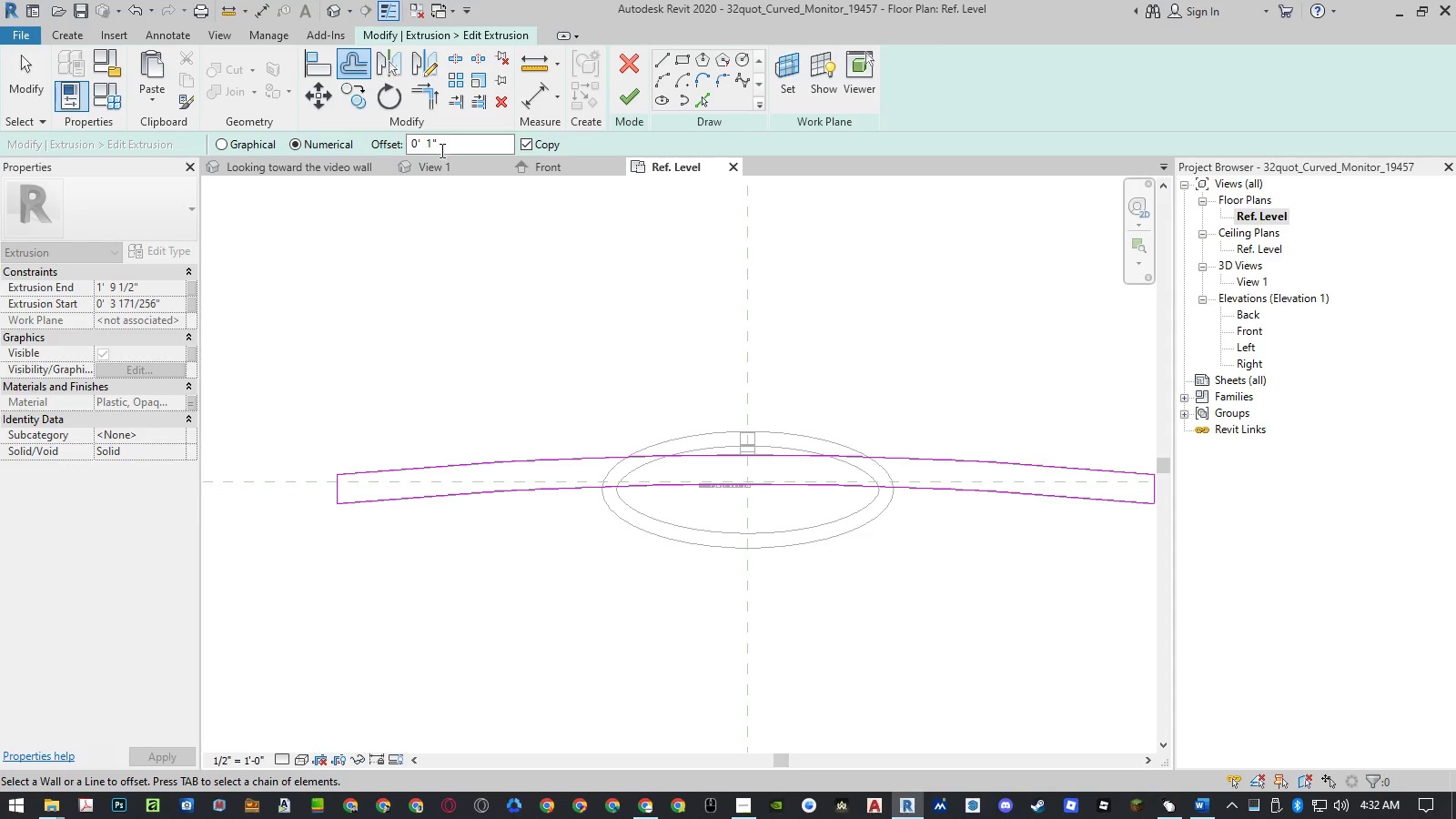 
left_click([430, 144])
 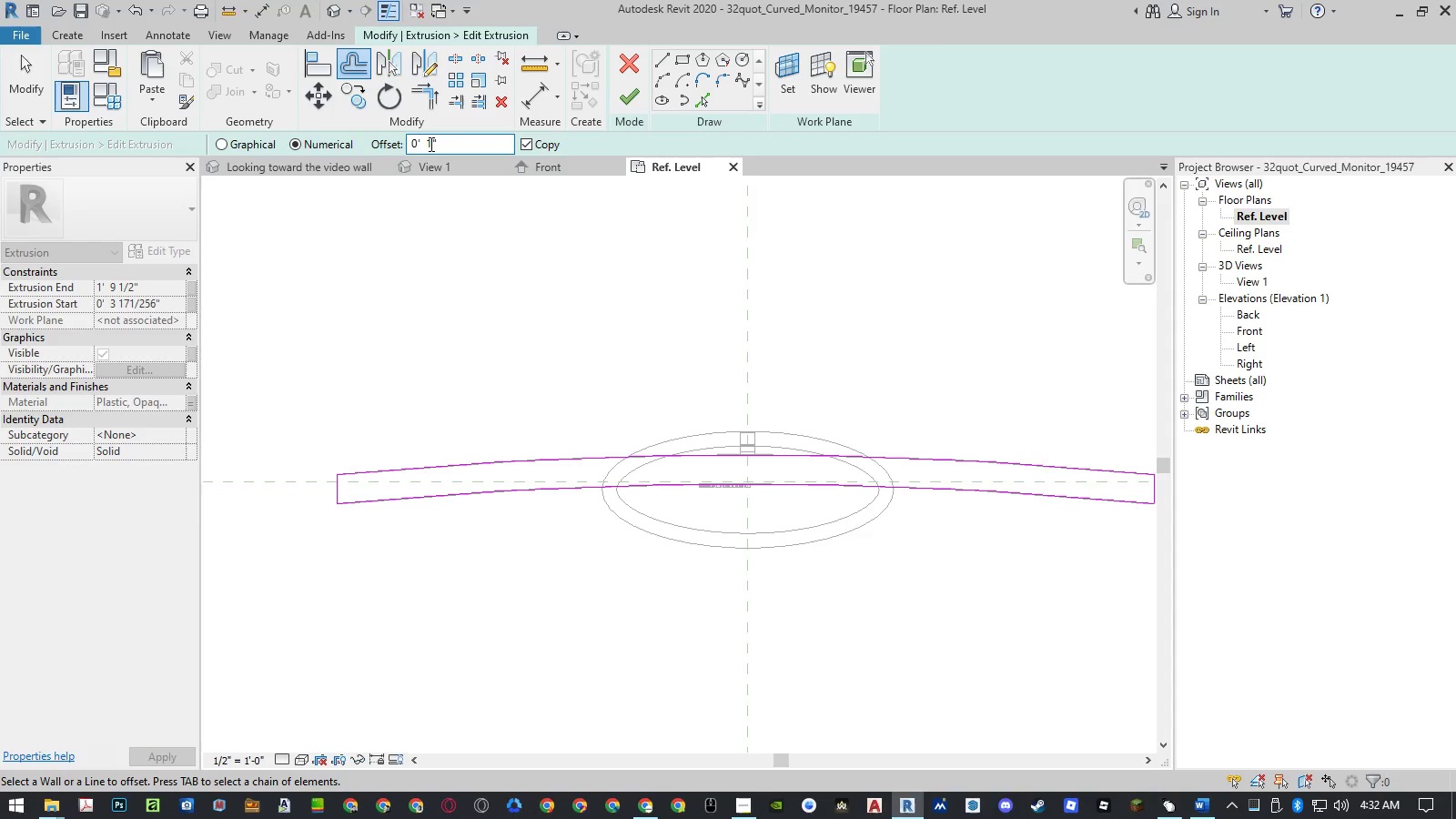 
key(NumpadDivide)
 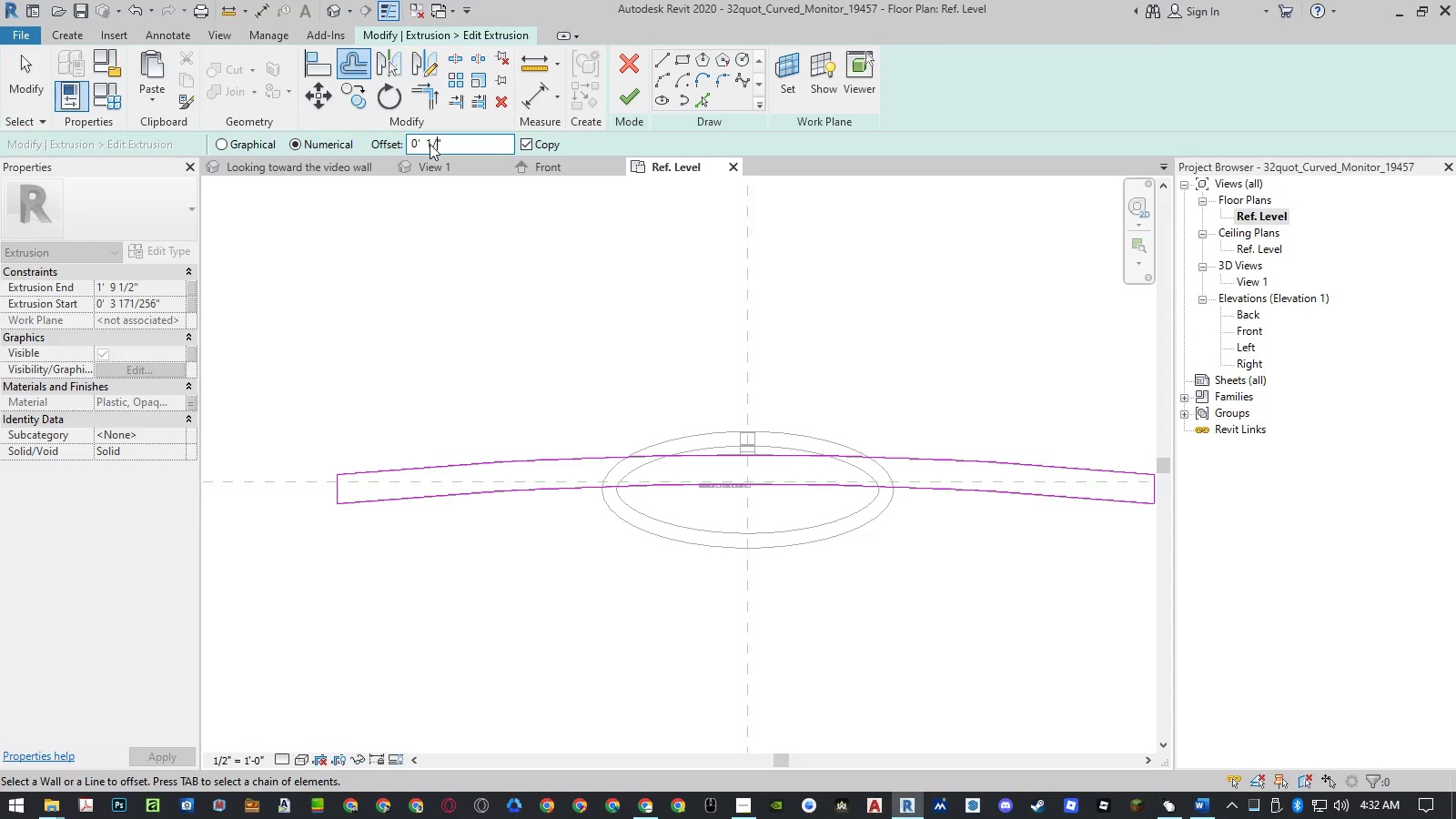 
key(Numpad4)
 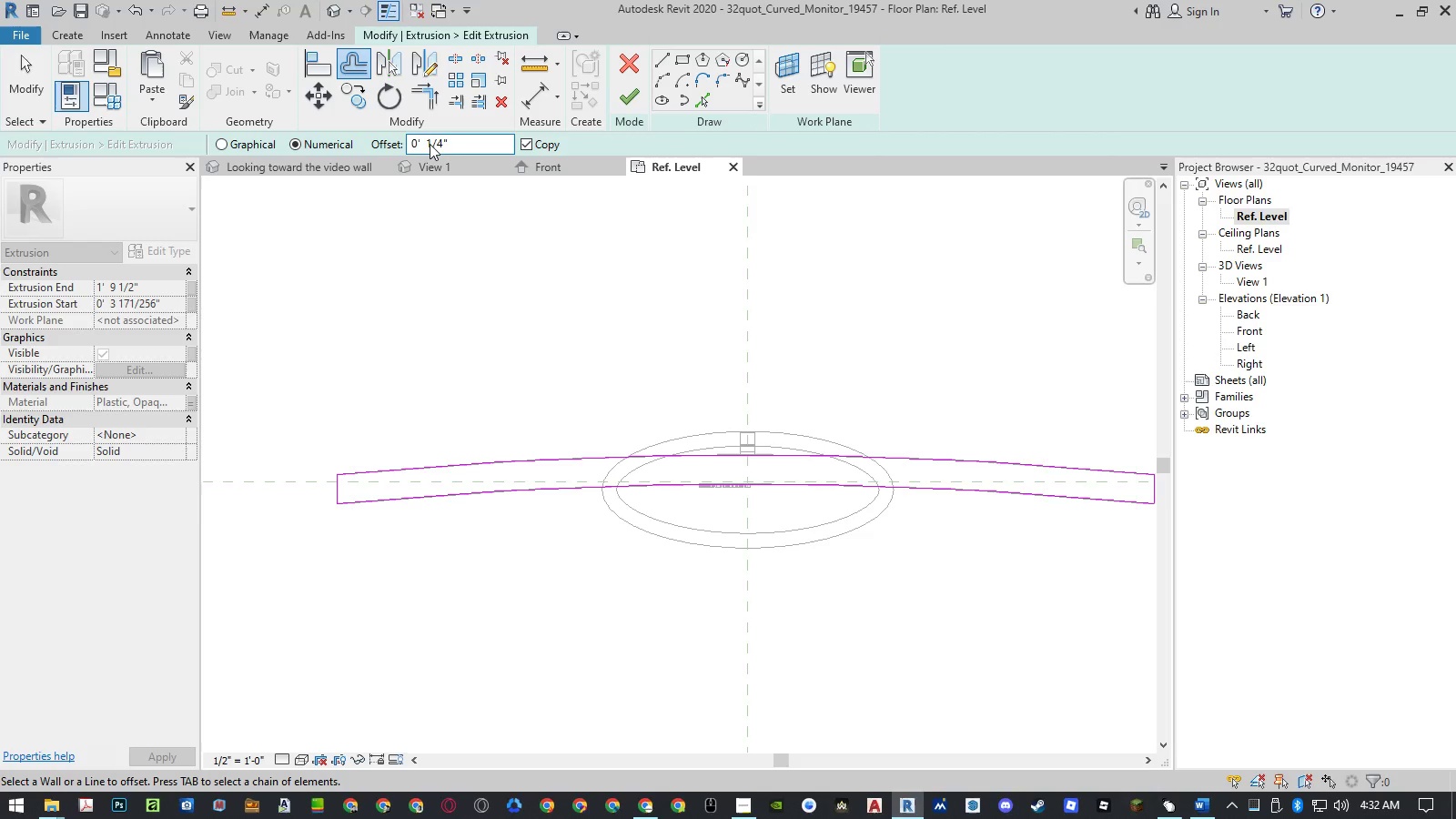 
key(NumpadEnter)
 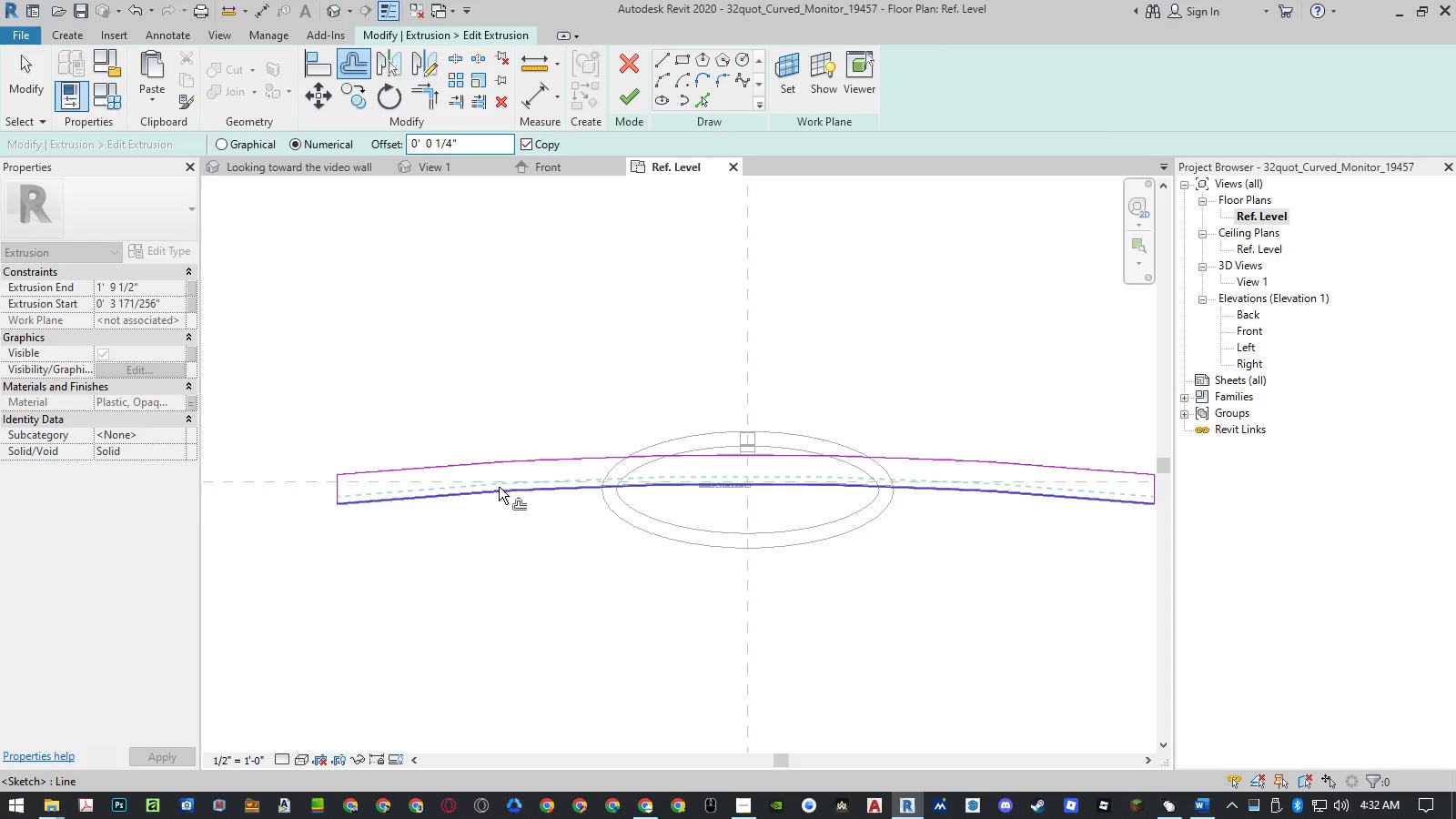 
left_click([499, 487])
 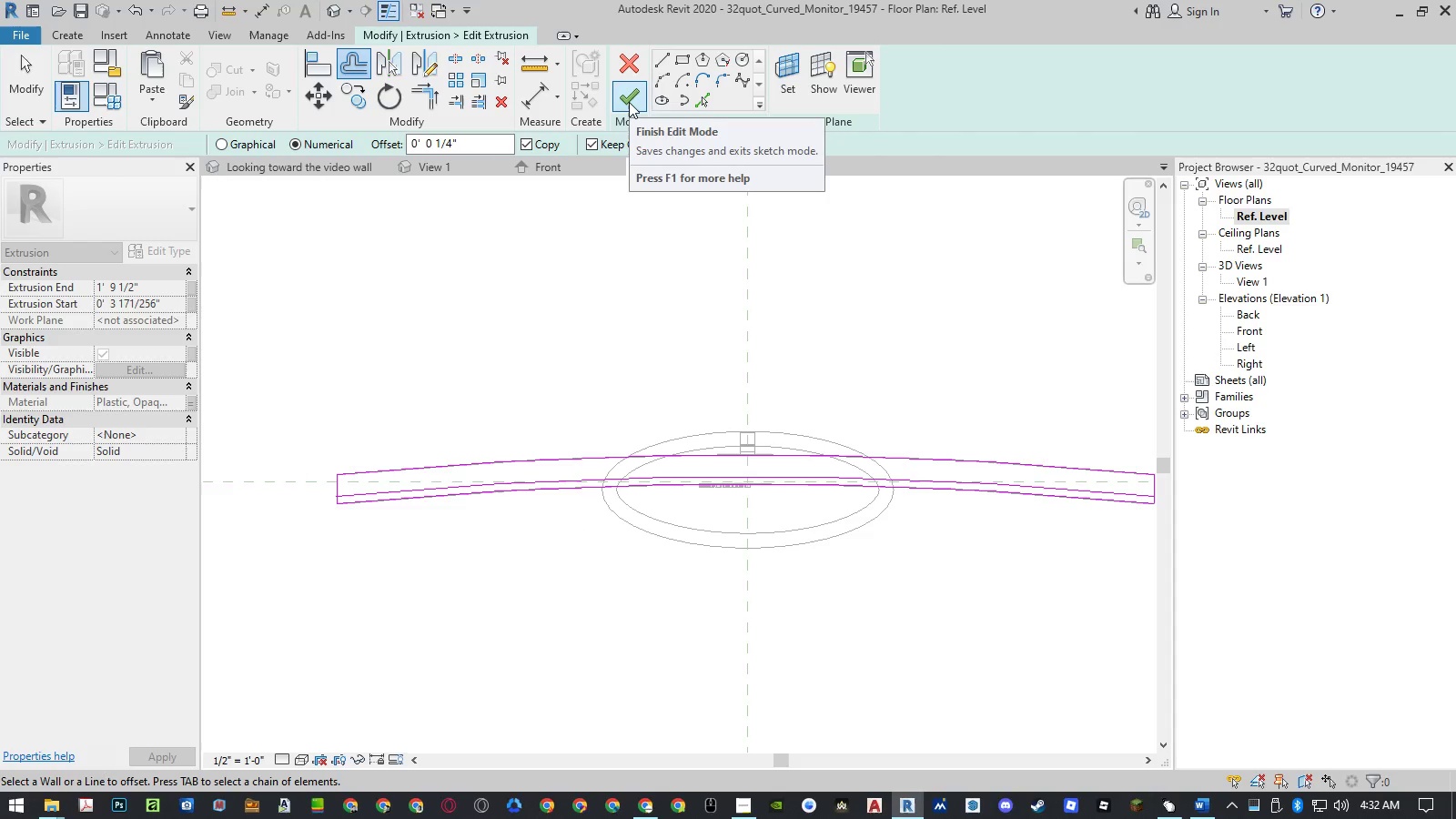 
key(Escape)
key(Escape)
type(tr)
 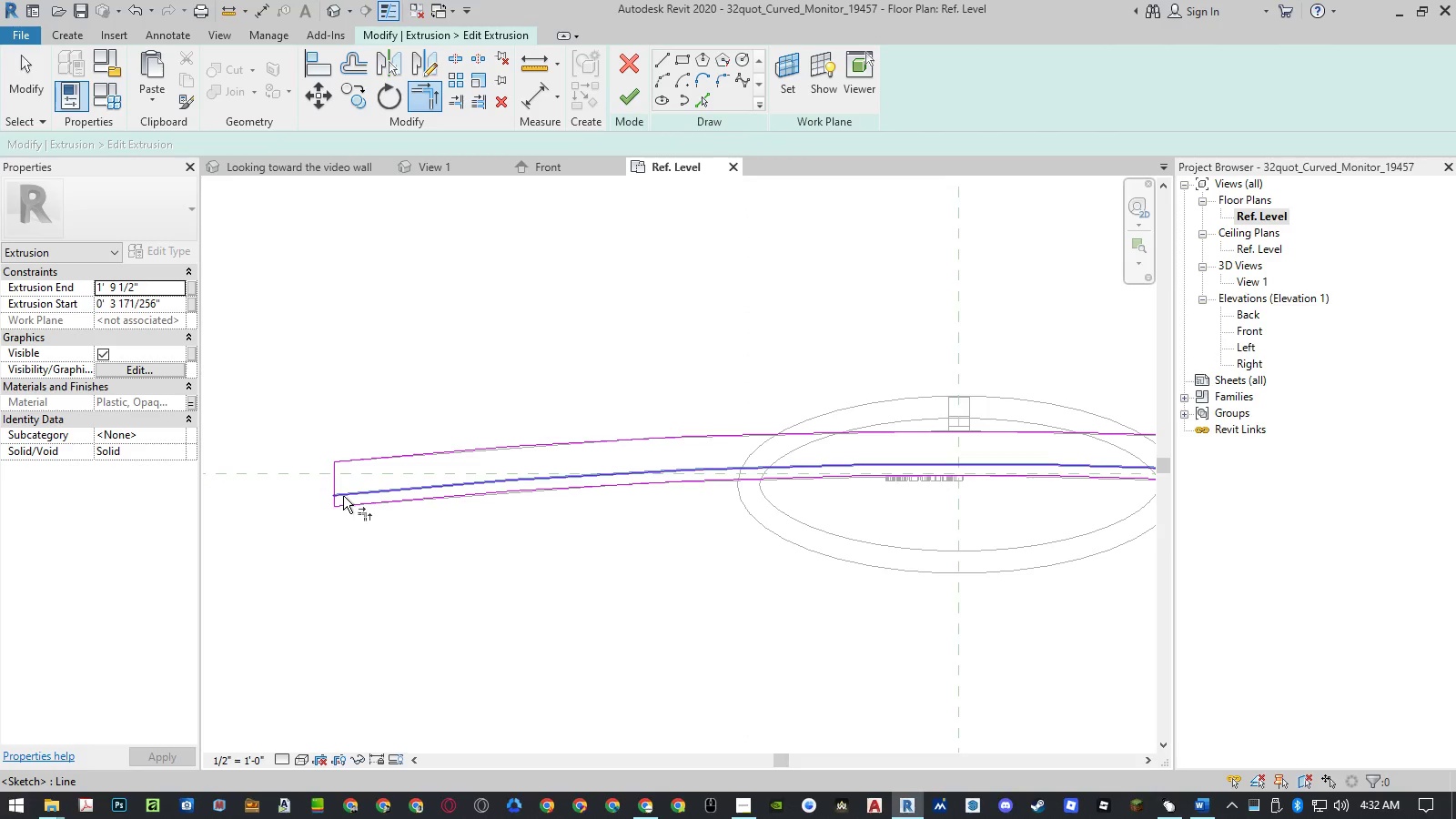 
scroll: coordinate [342, 500], scroll_direction: up, amount: 3.0
 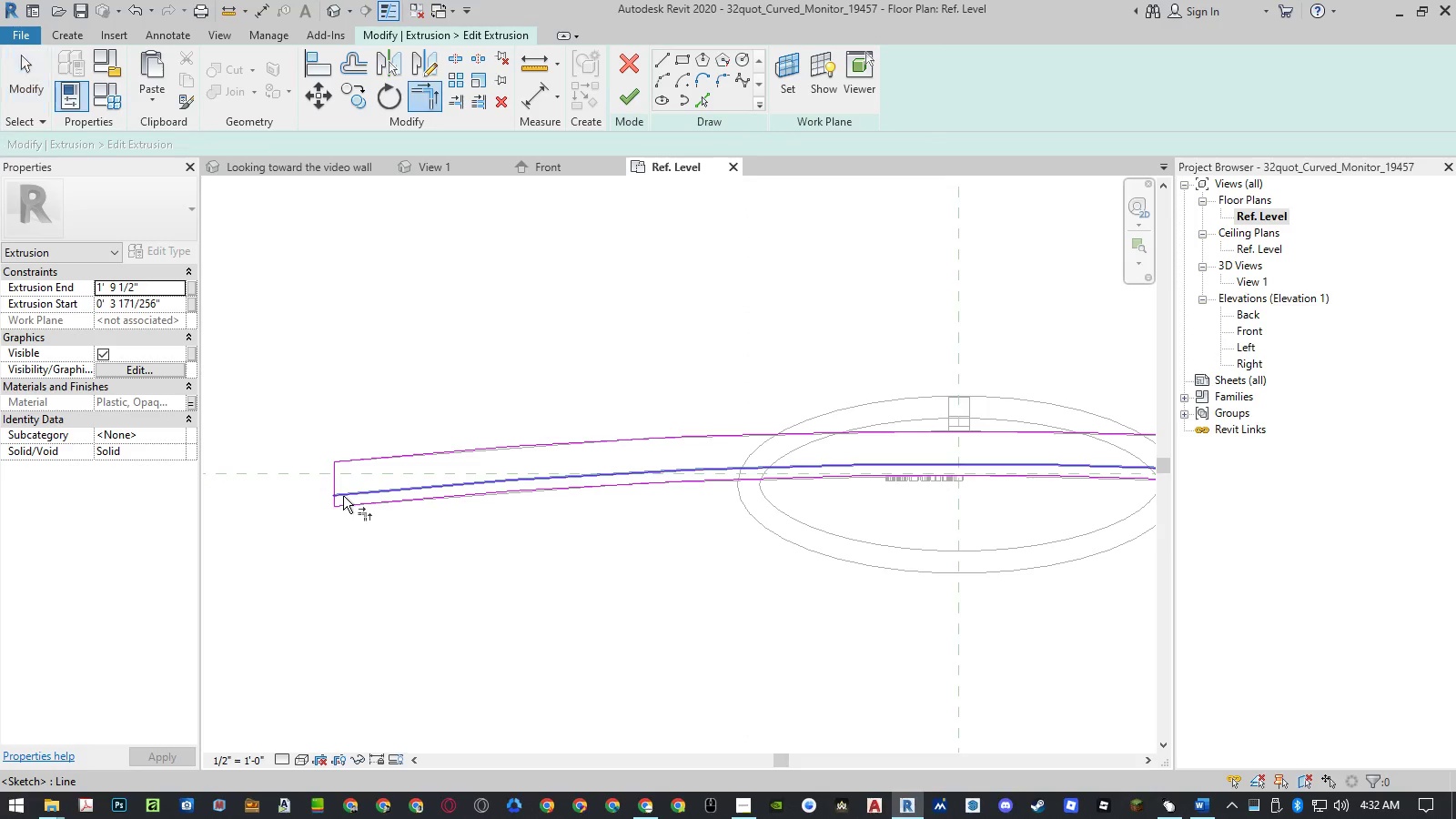 
left_click([343, 496])
 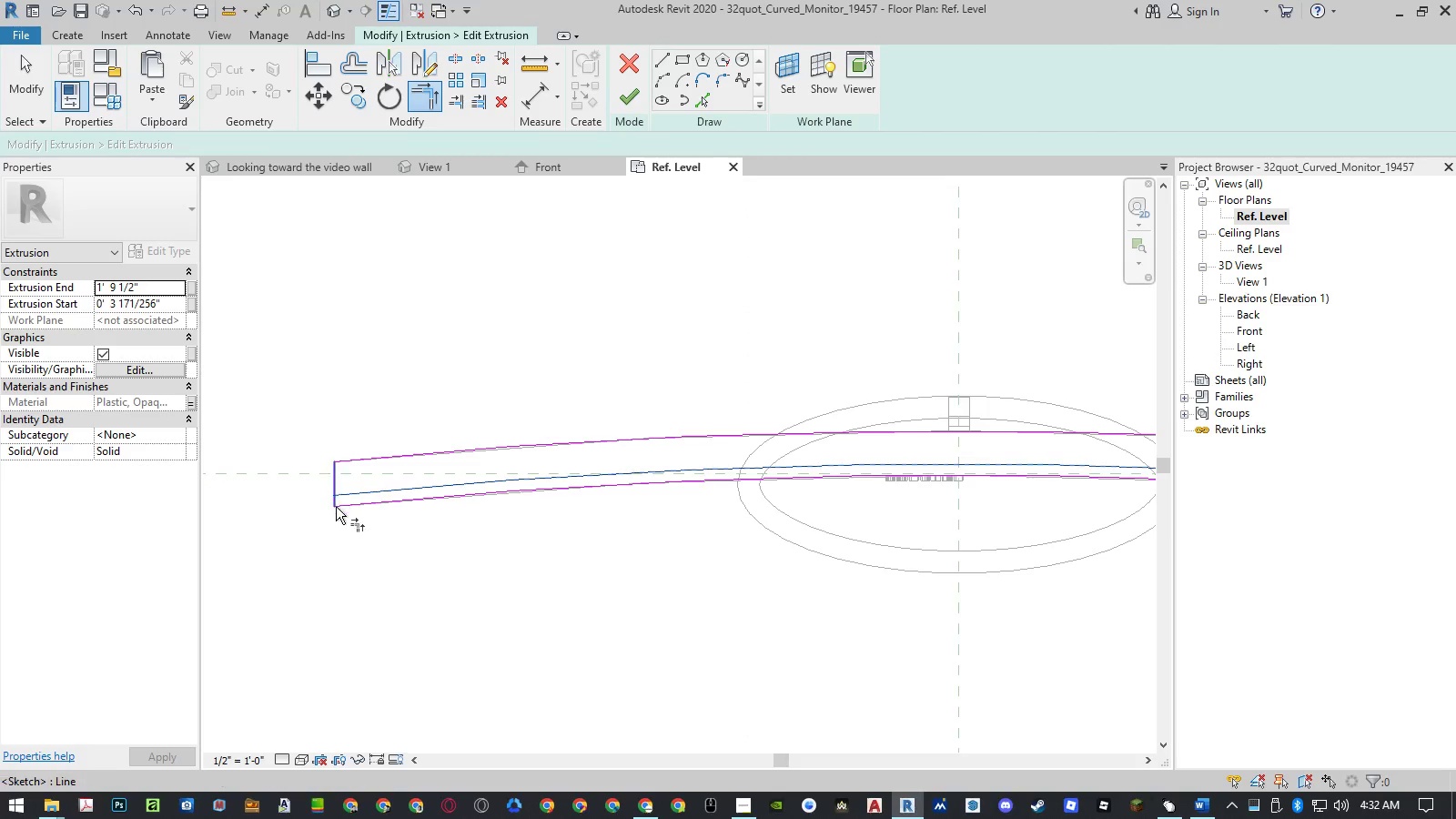 
scroll: coordinate [336, 507], scroll_direction: up, amount: 5.0
 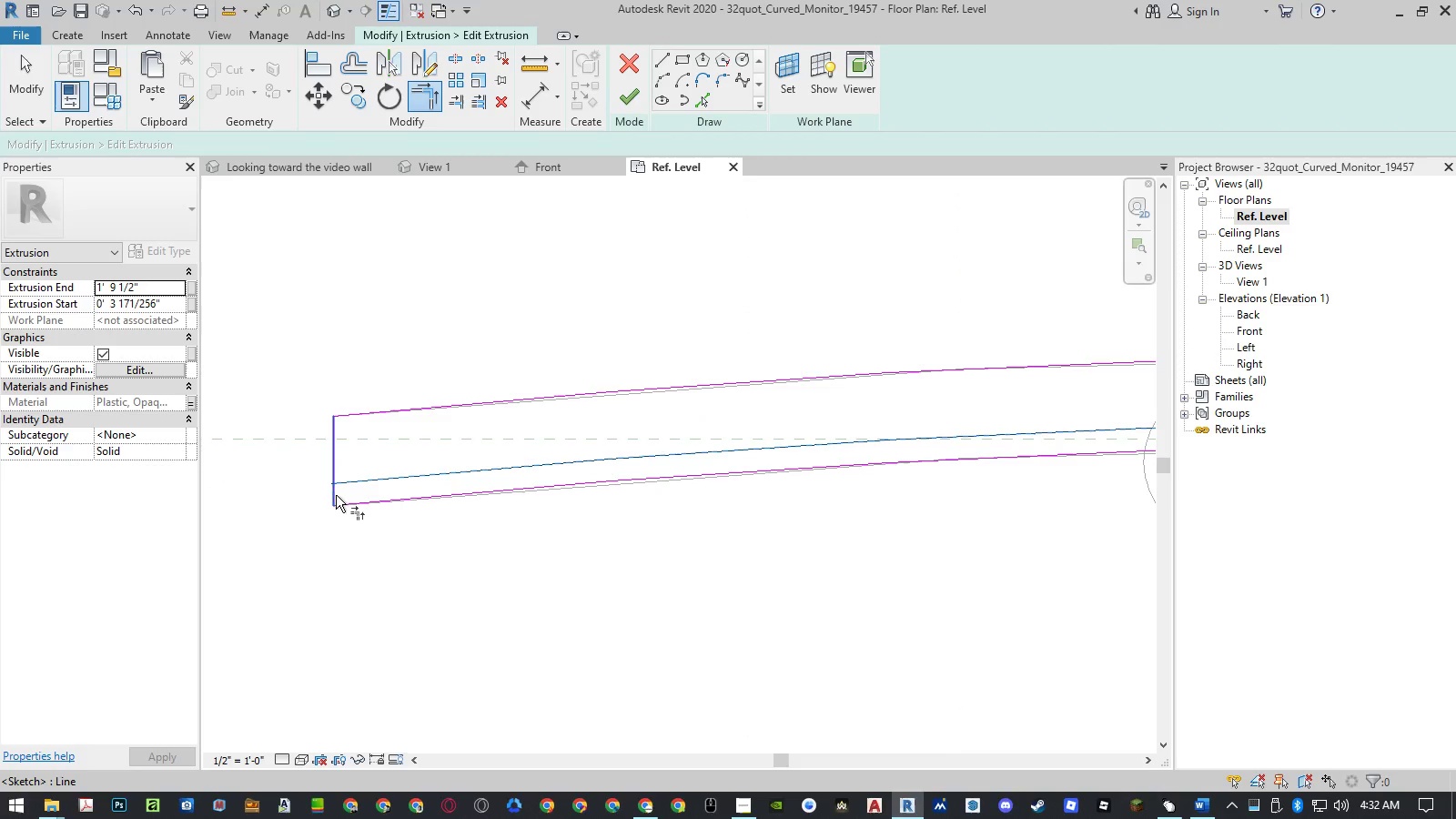 
left_click([334, 494])
 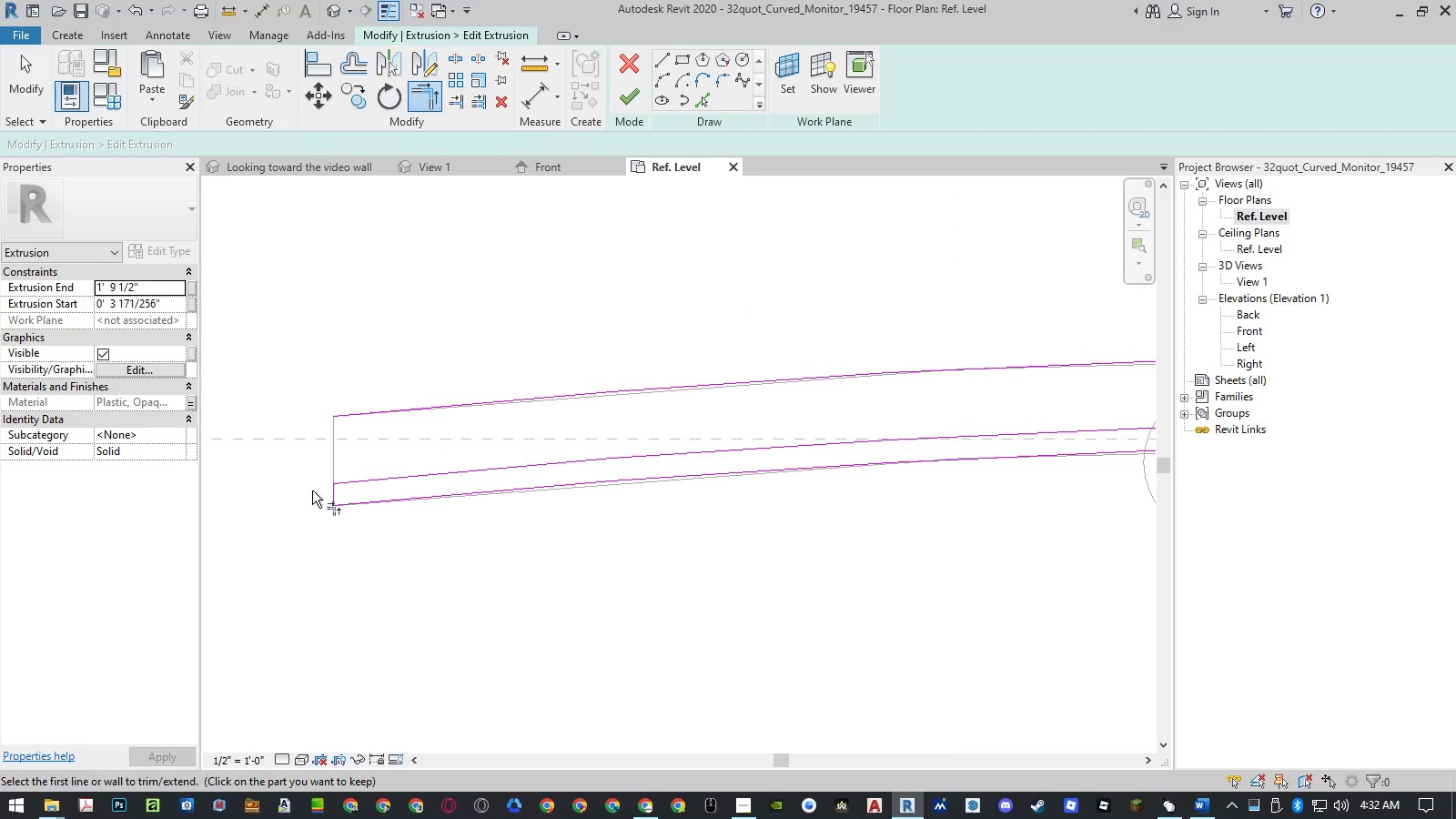 
scroll: coordinate [308, 487], scroll_direction: down, amount: 12.0
 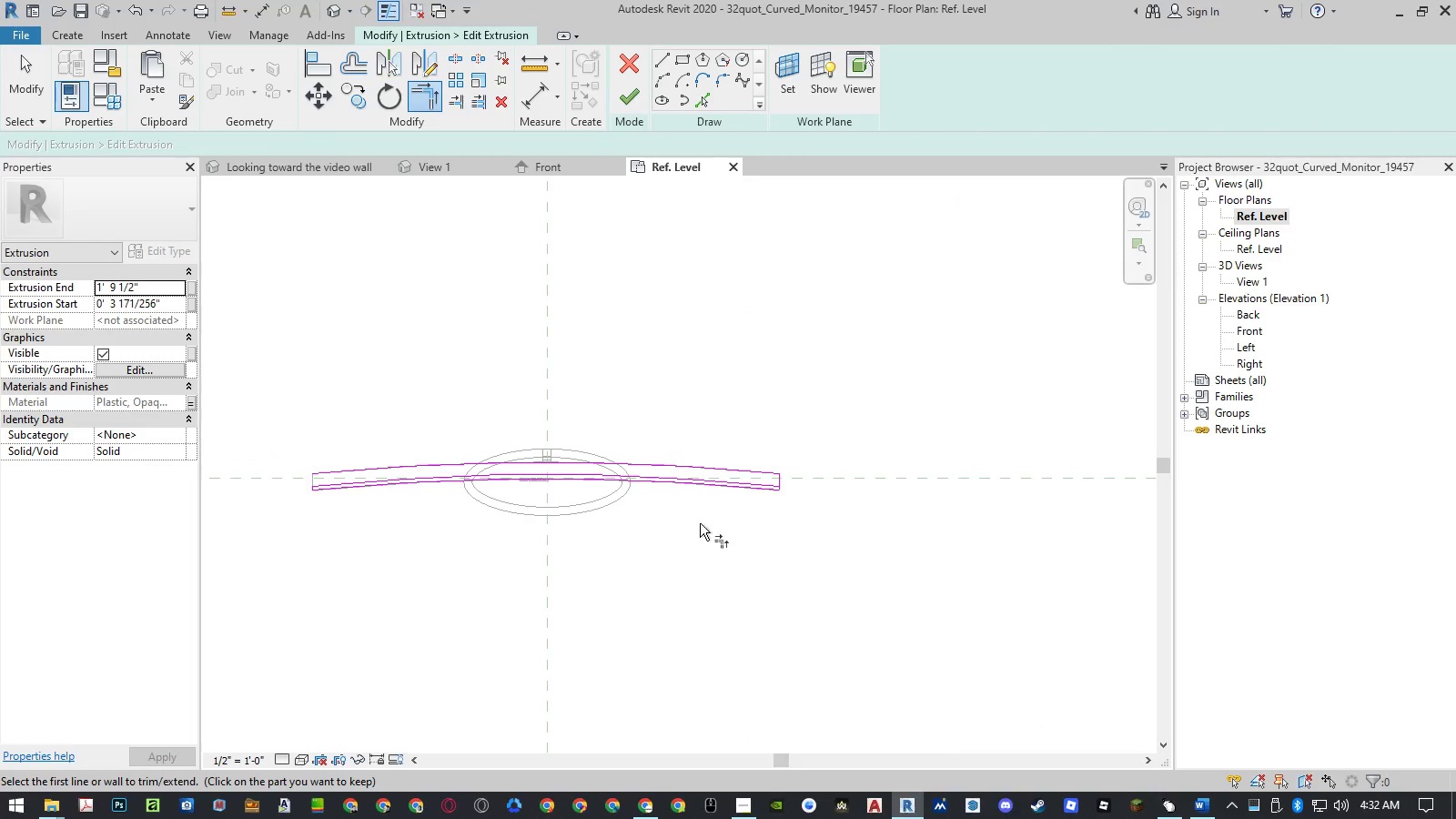 
scroll: coordinate [784, 481], scroll_direction: up, amount: 12.0
 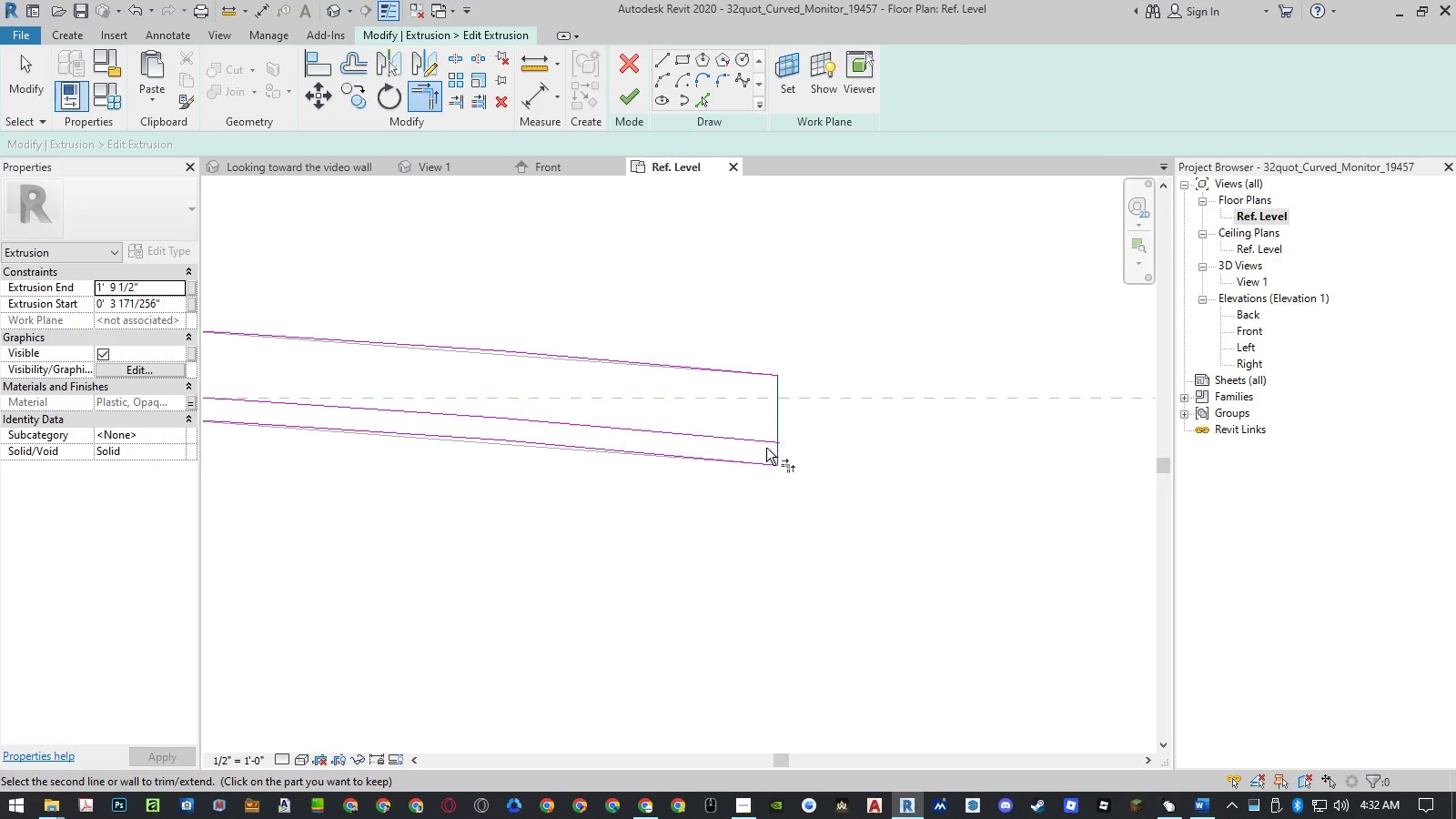 
double_click([762, 444])
 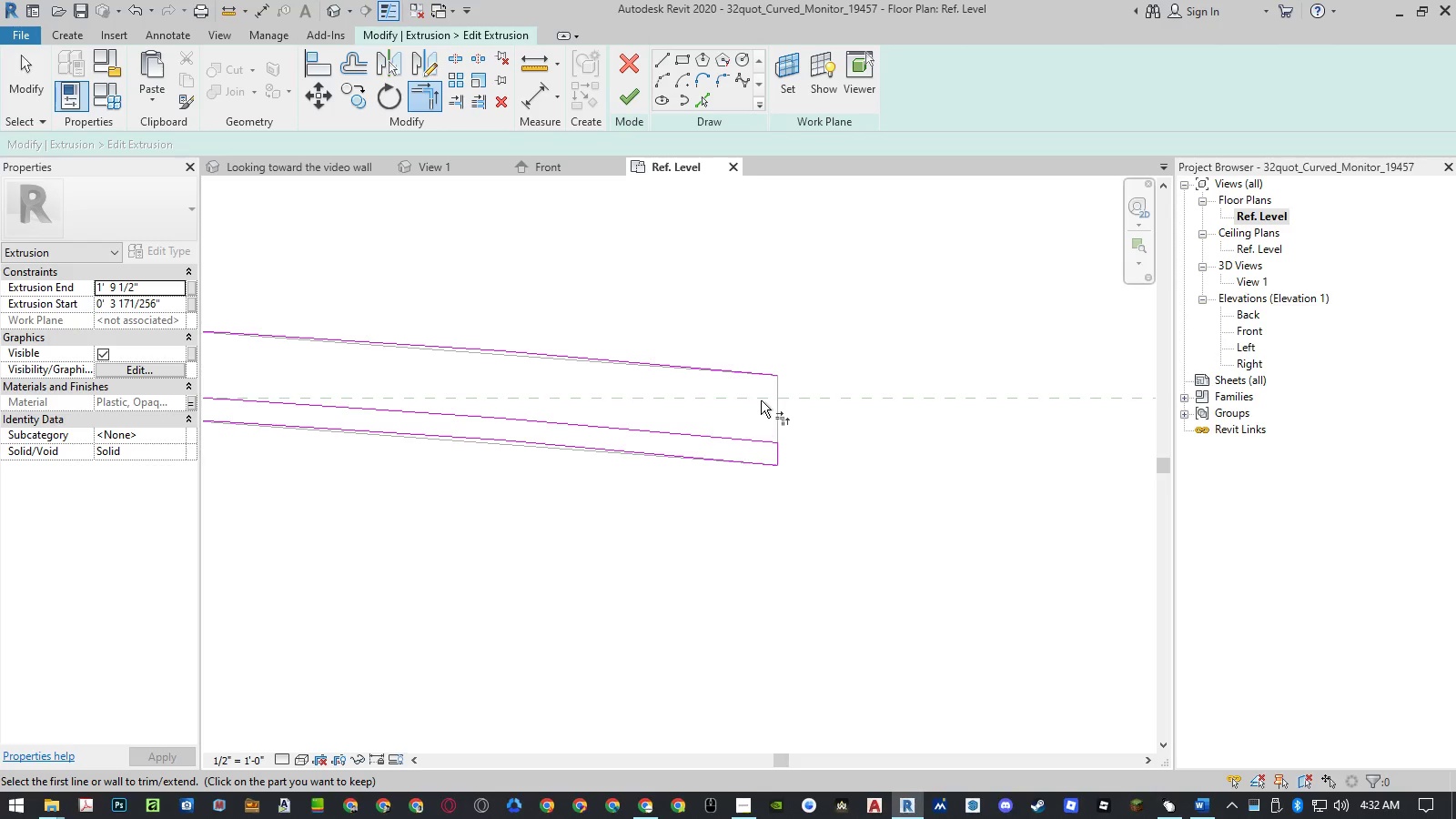 
key(Escape)
 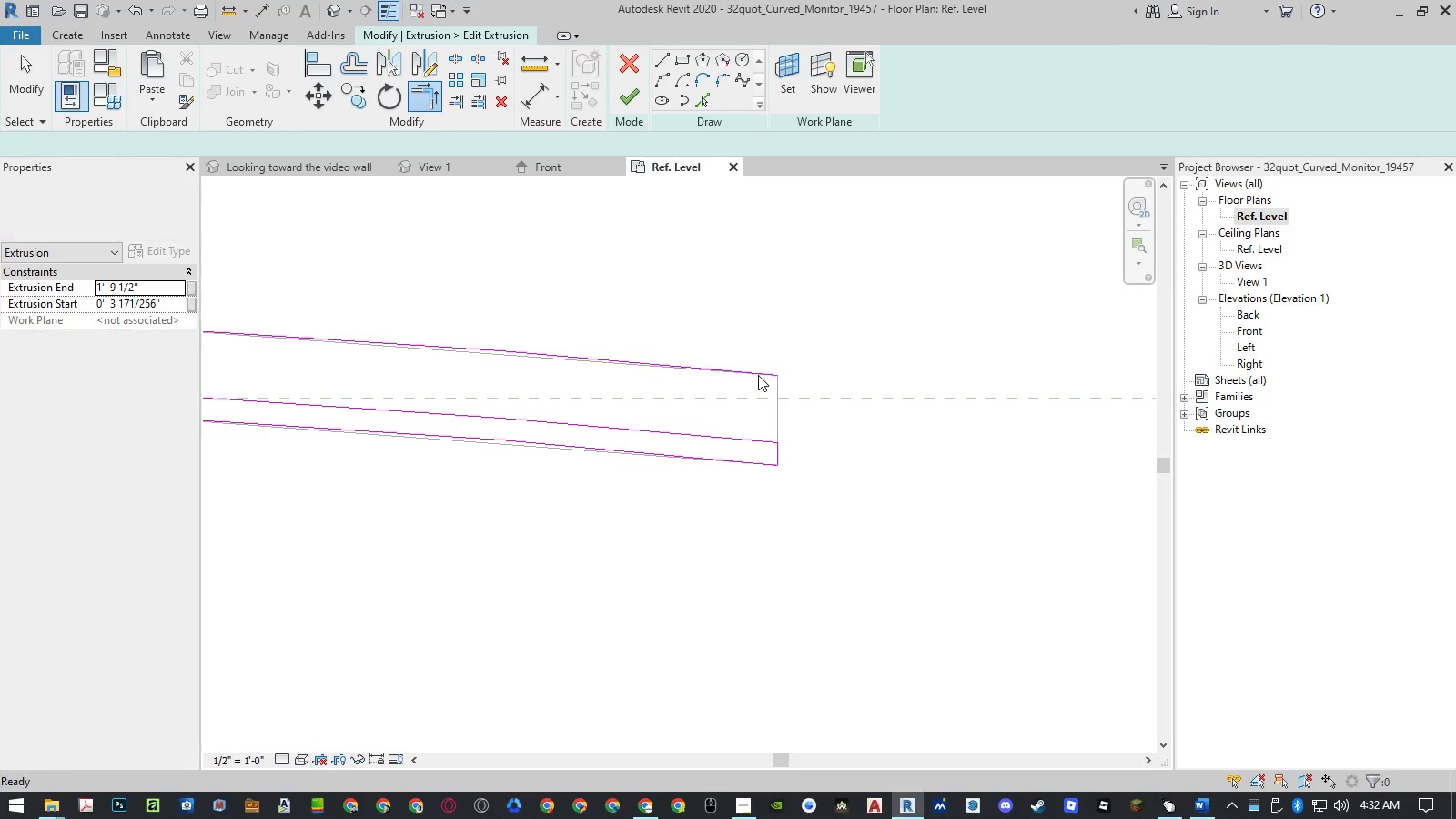 
left_click([758, 375])
 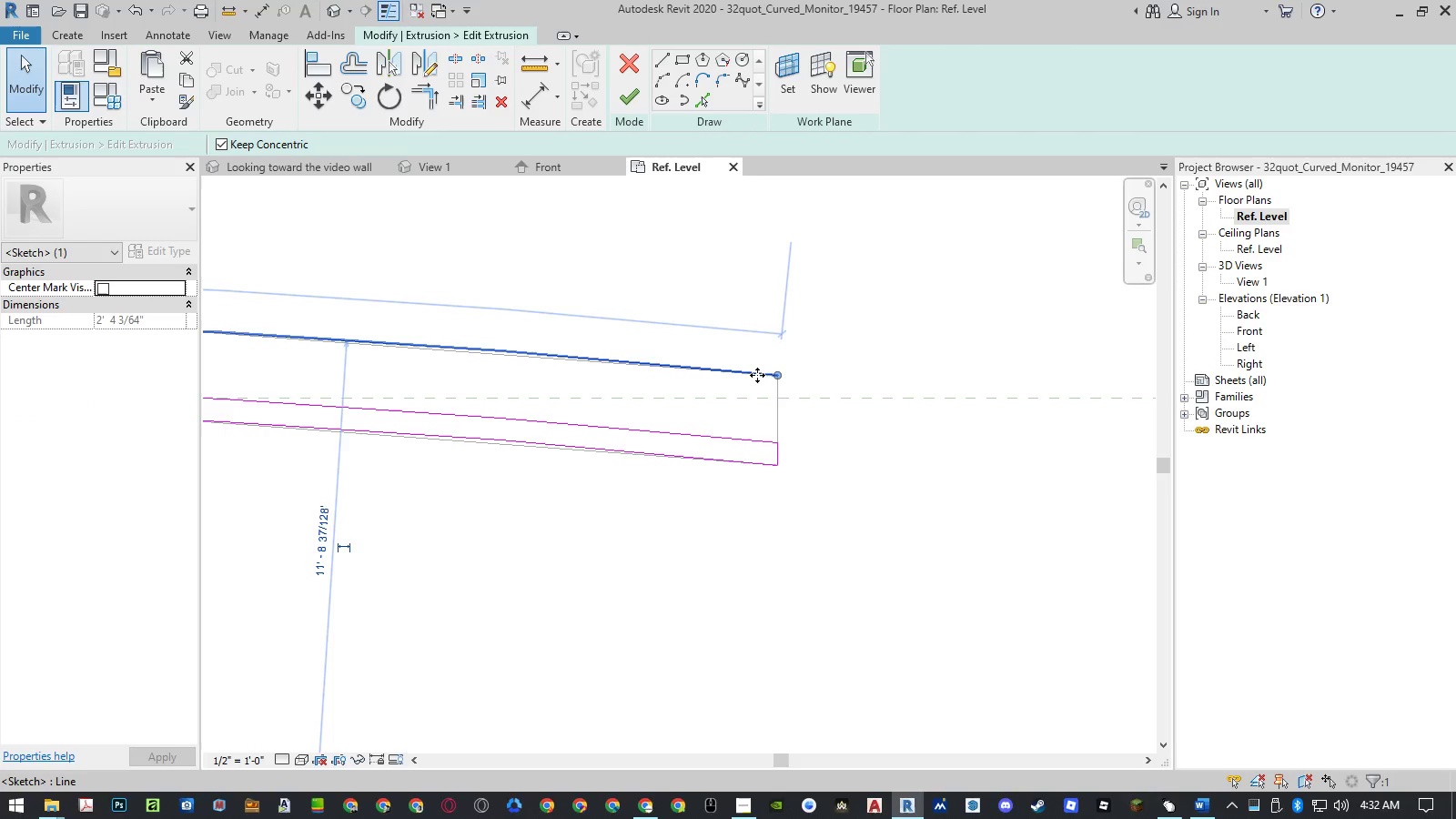 
key(Delete)
 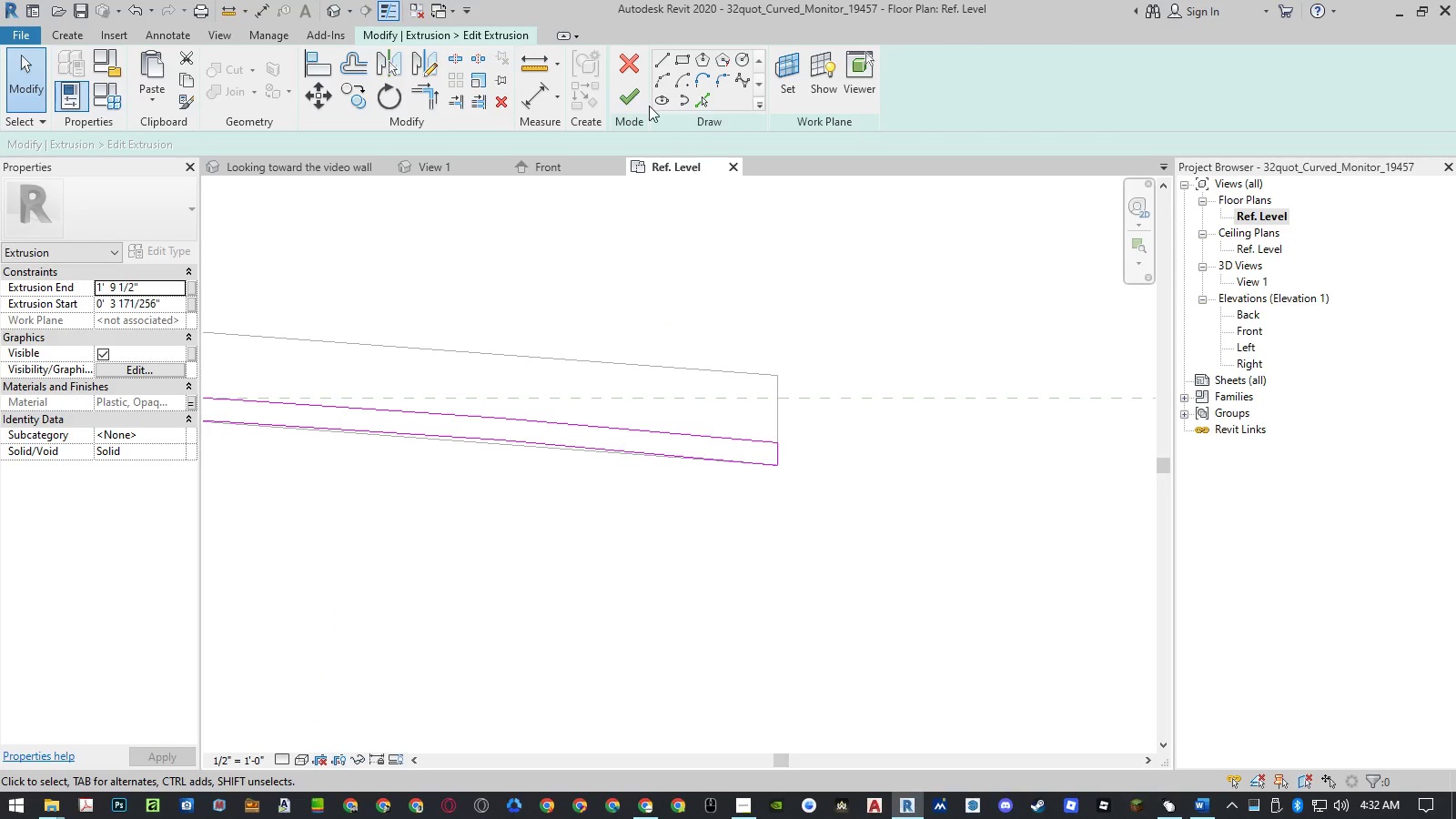 
left_click([626, 98])
 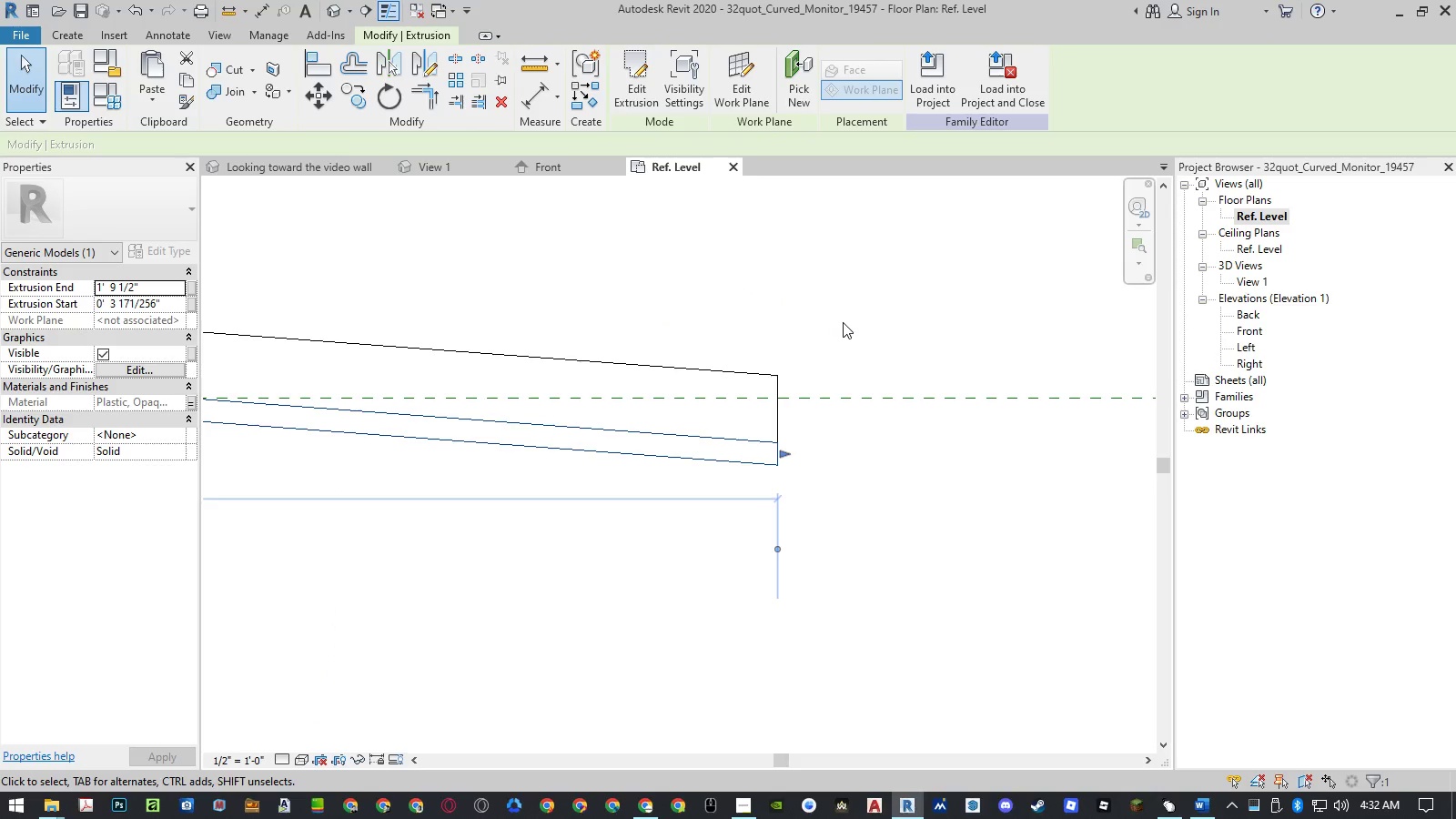 
scroll: coordinate [924, 374], scroll_direction: down, amount: 5.0
 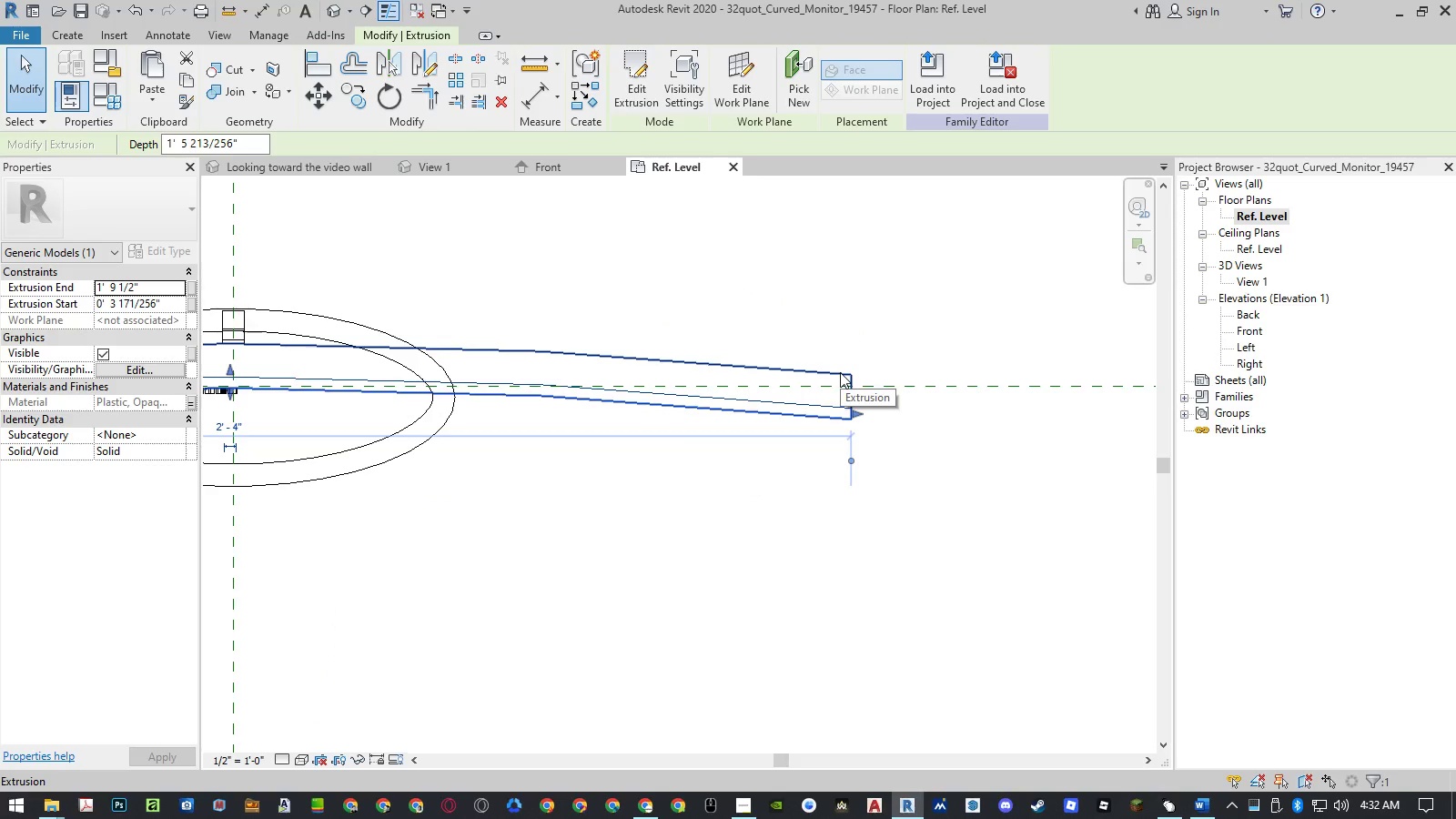 
double_click([840, 372])
 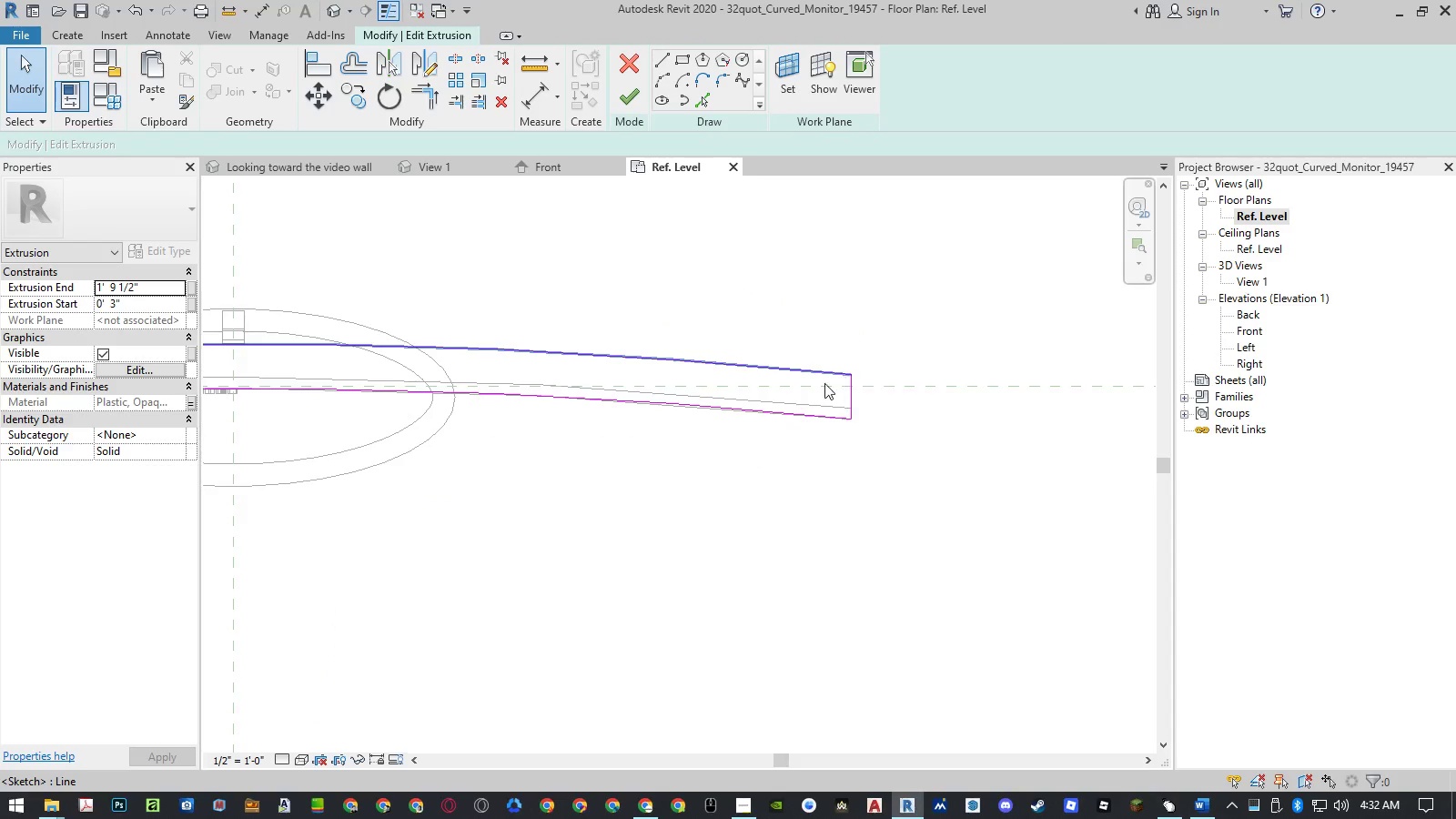 
type(al)
 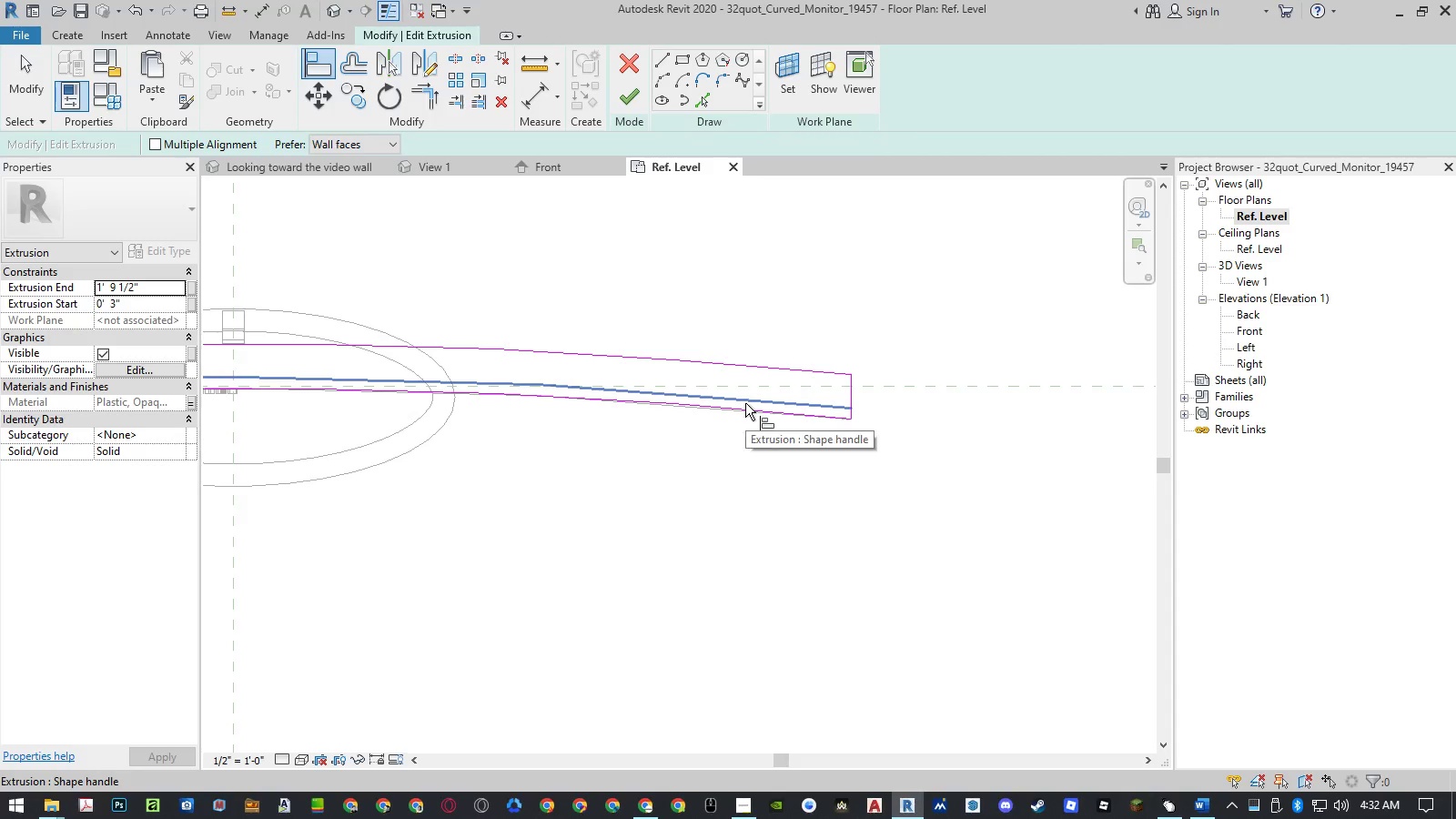 
double_click([744, 409])
 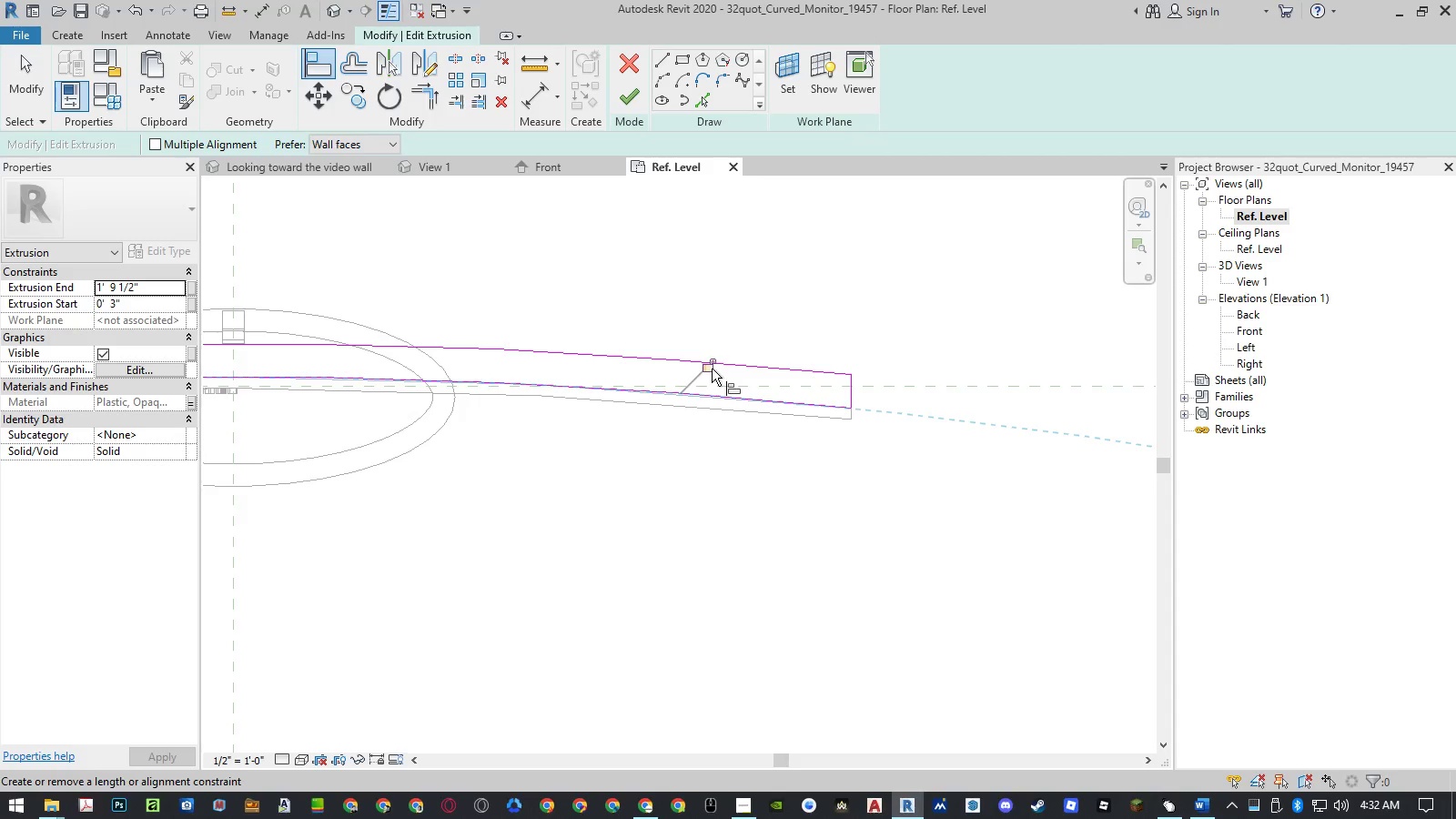 
left_click([712, 369])
 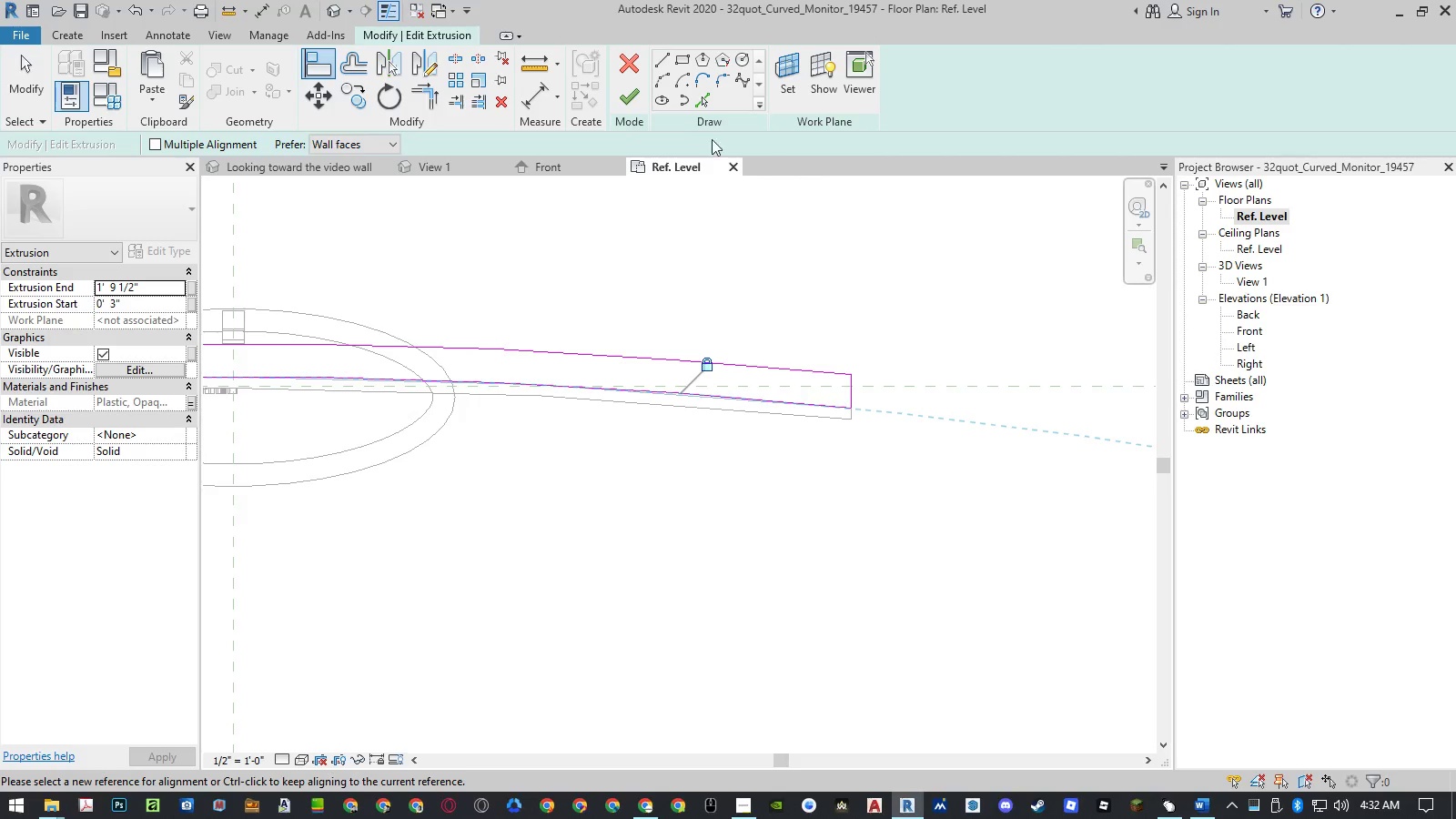 
left_click([626, 106])
 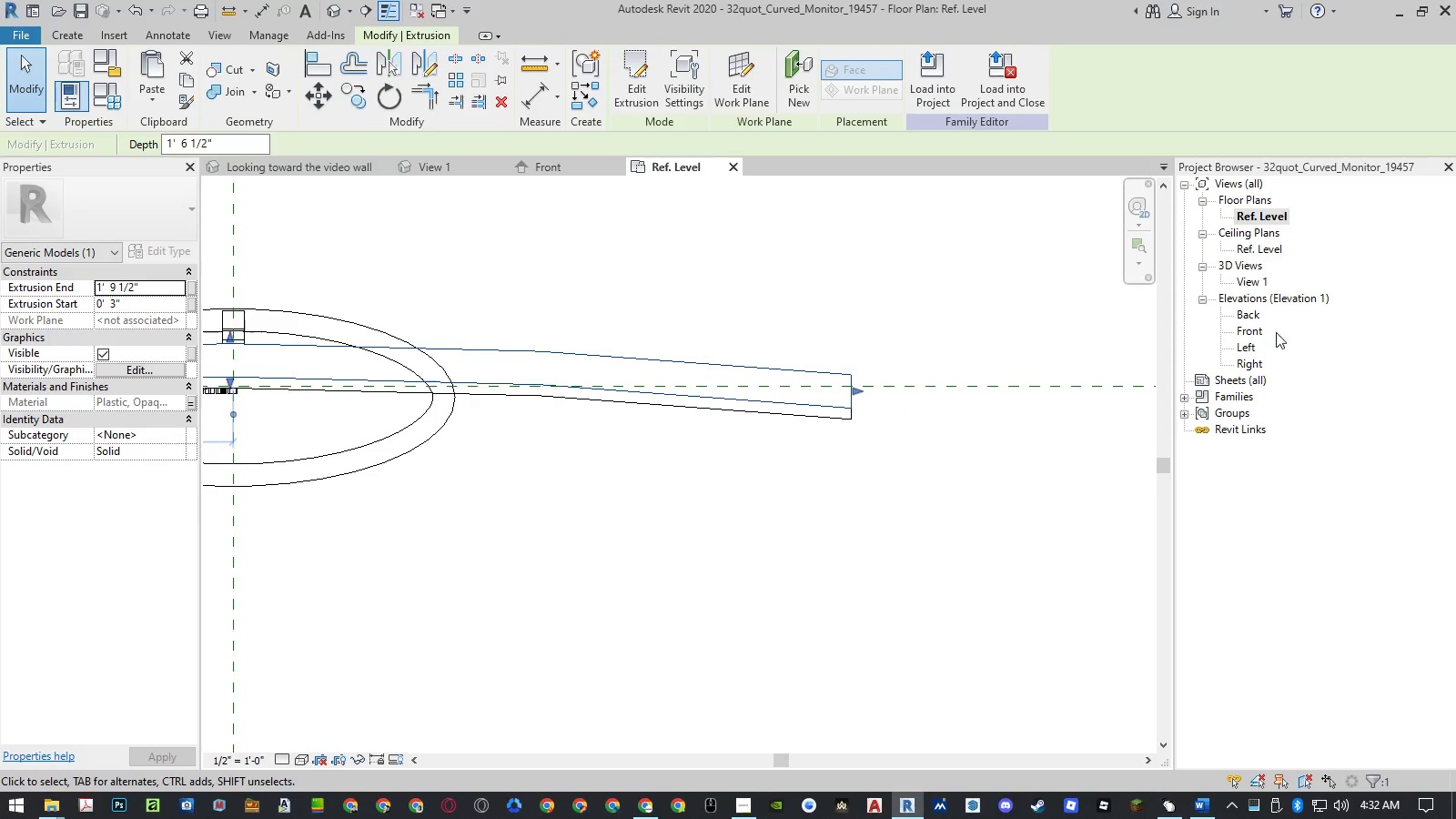 
key(Escape)
 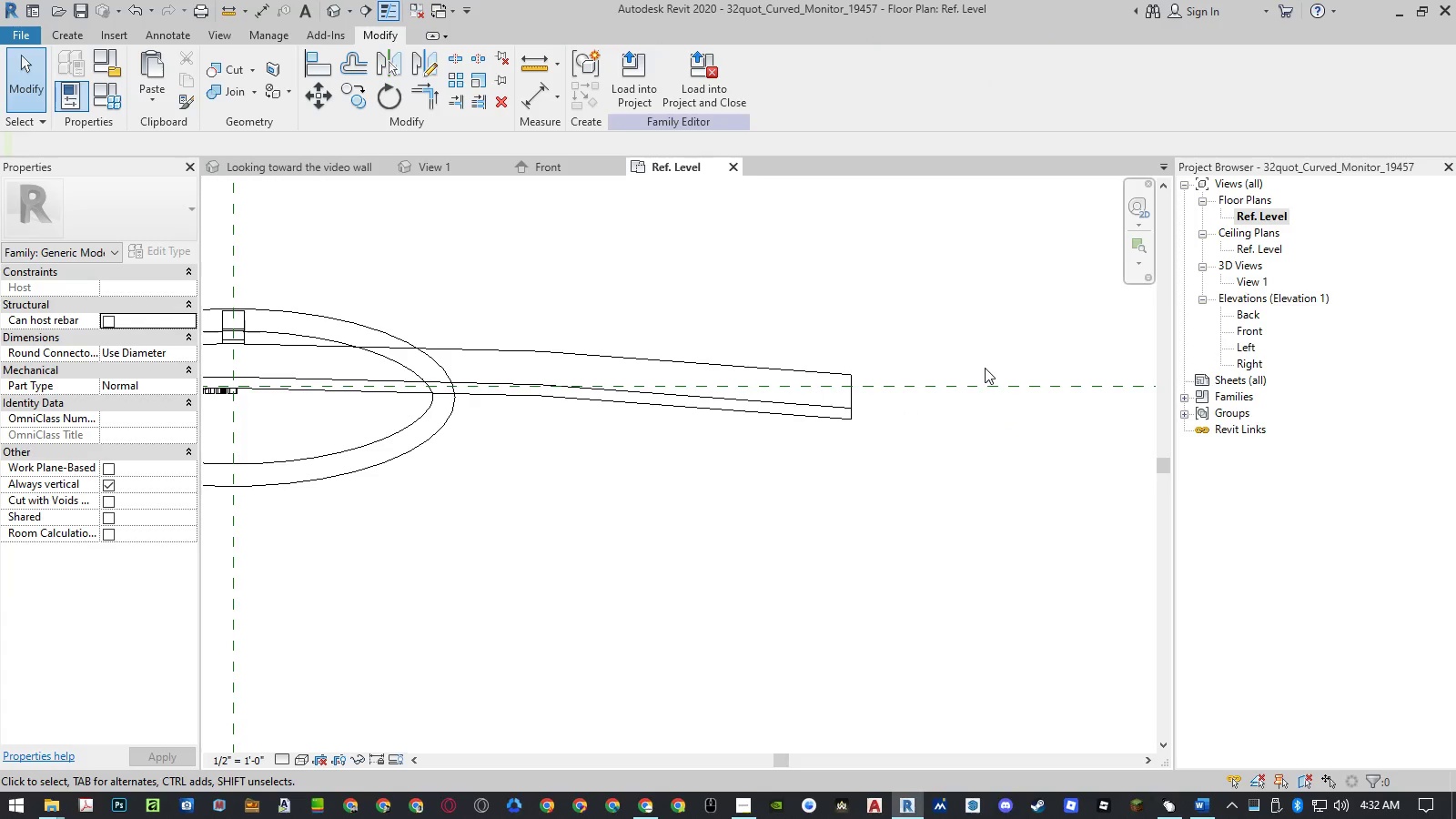 
scroll: coordinate [985, 368], scroll_direction: down, amount: 7.0
 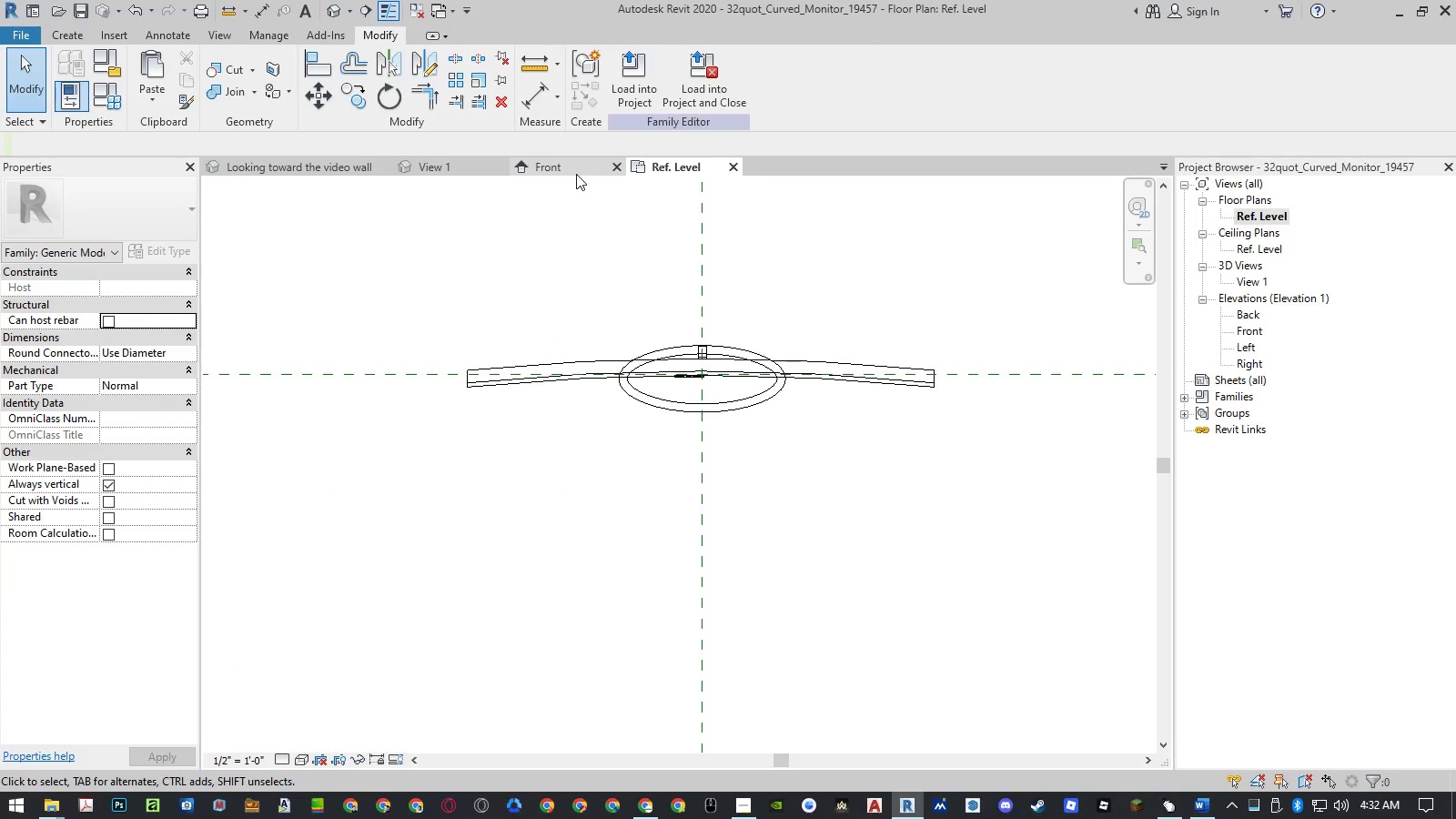 
left_click([576, 174])
 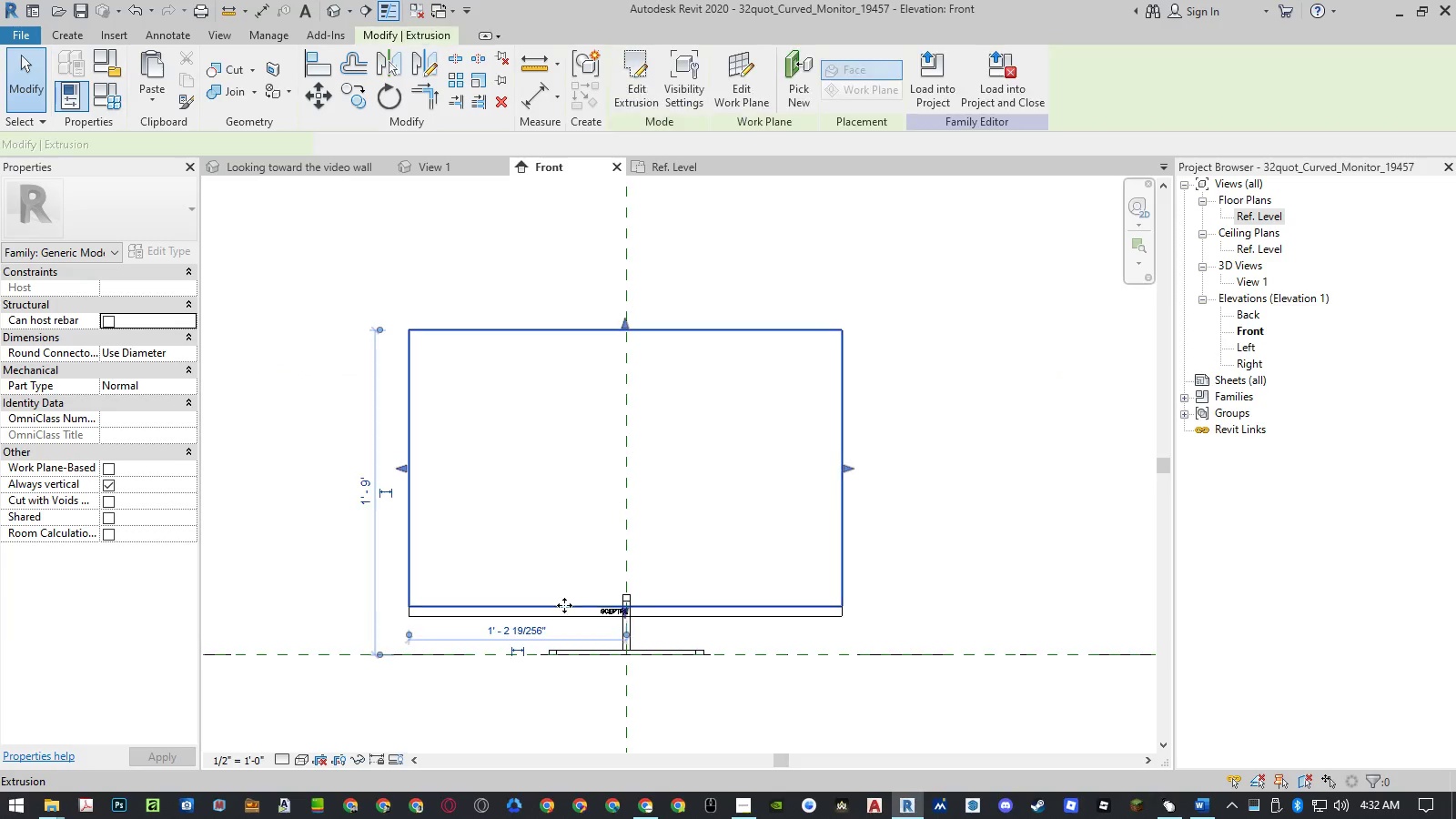 
left_click([176, 300])
 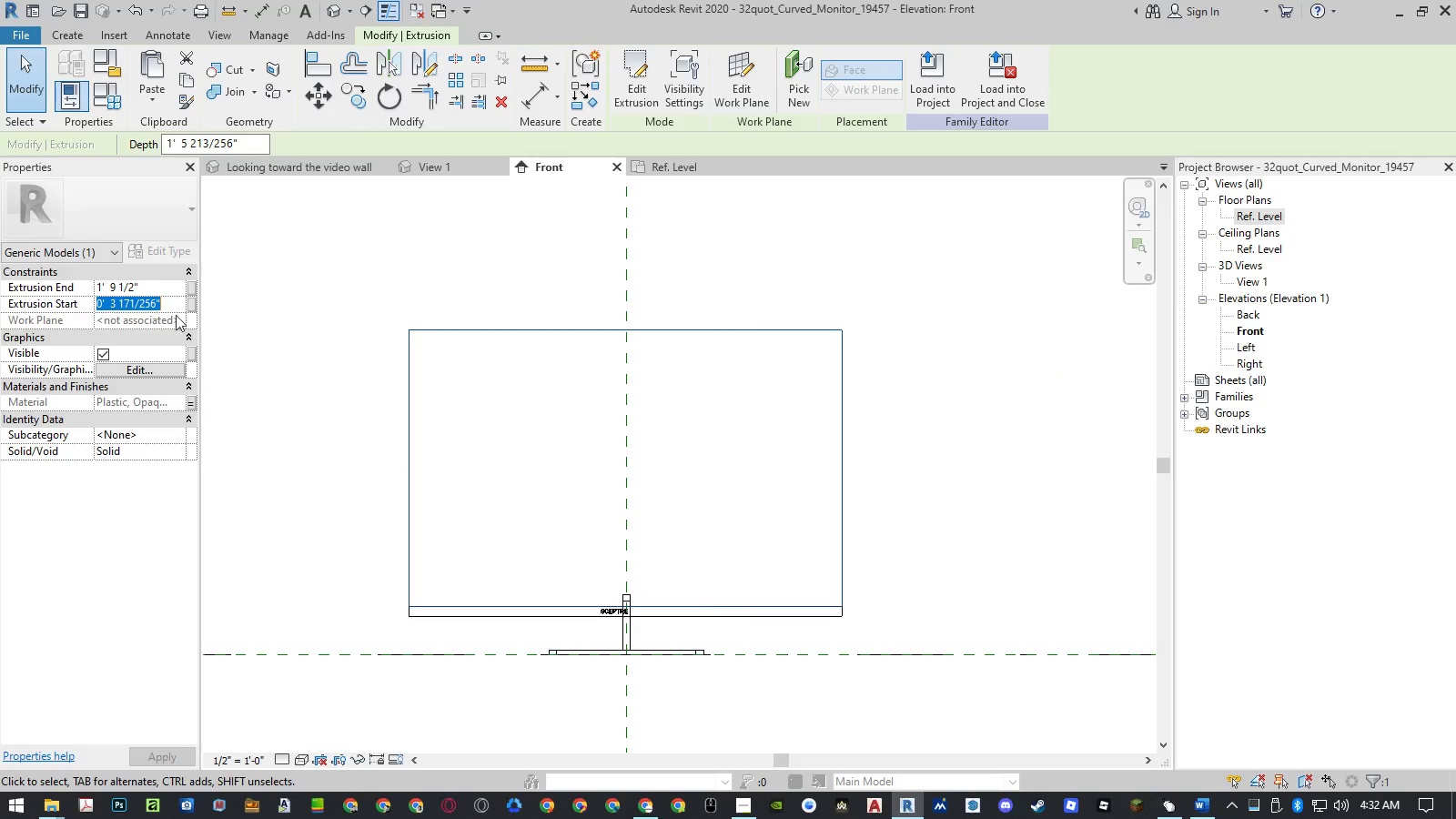 
key(Control+ControlLeft)
 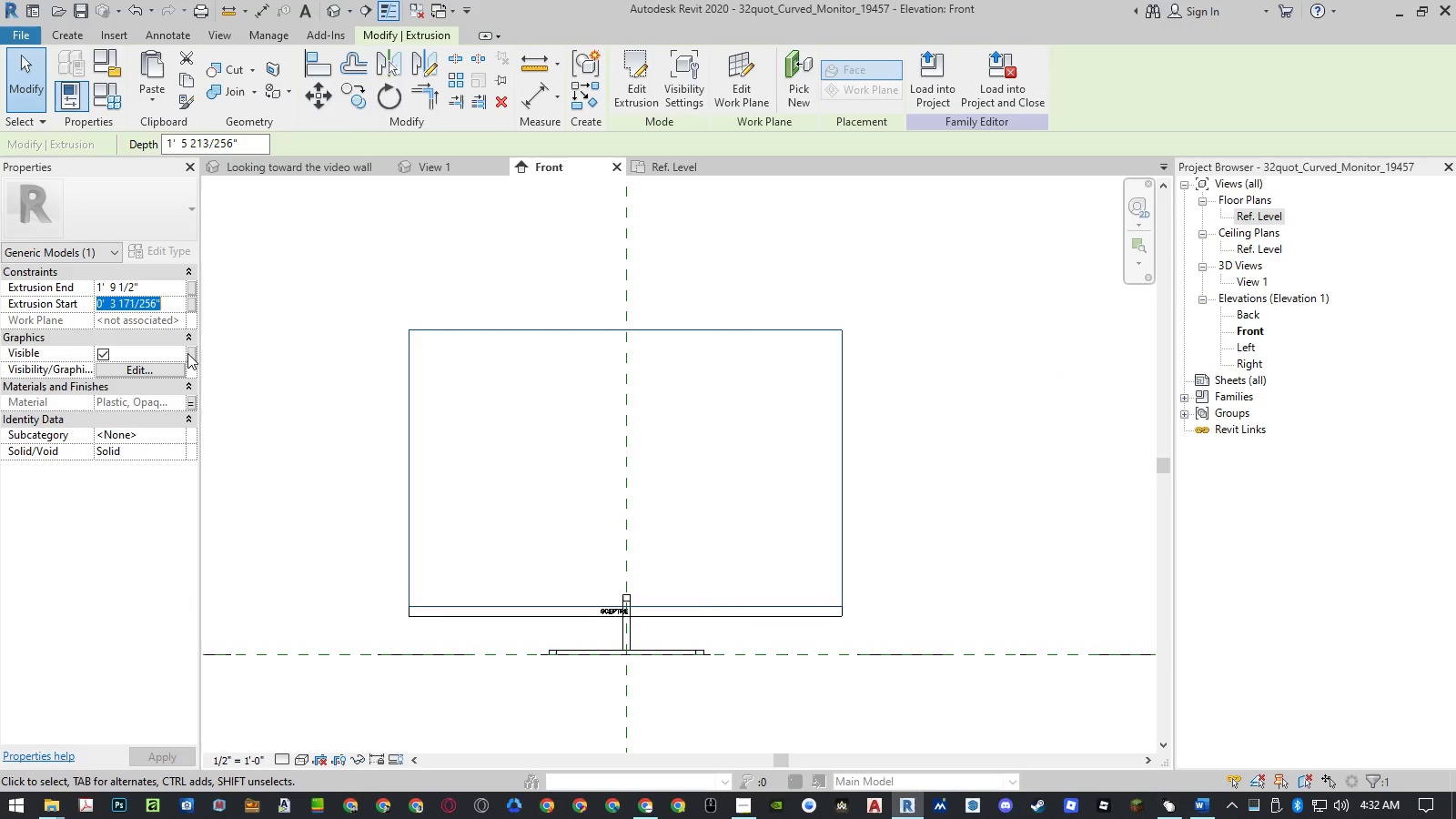 
key(Control+V)
 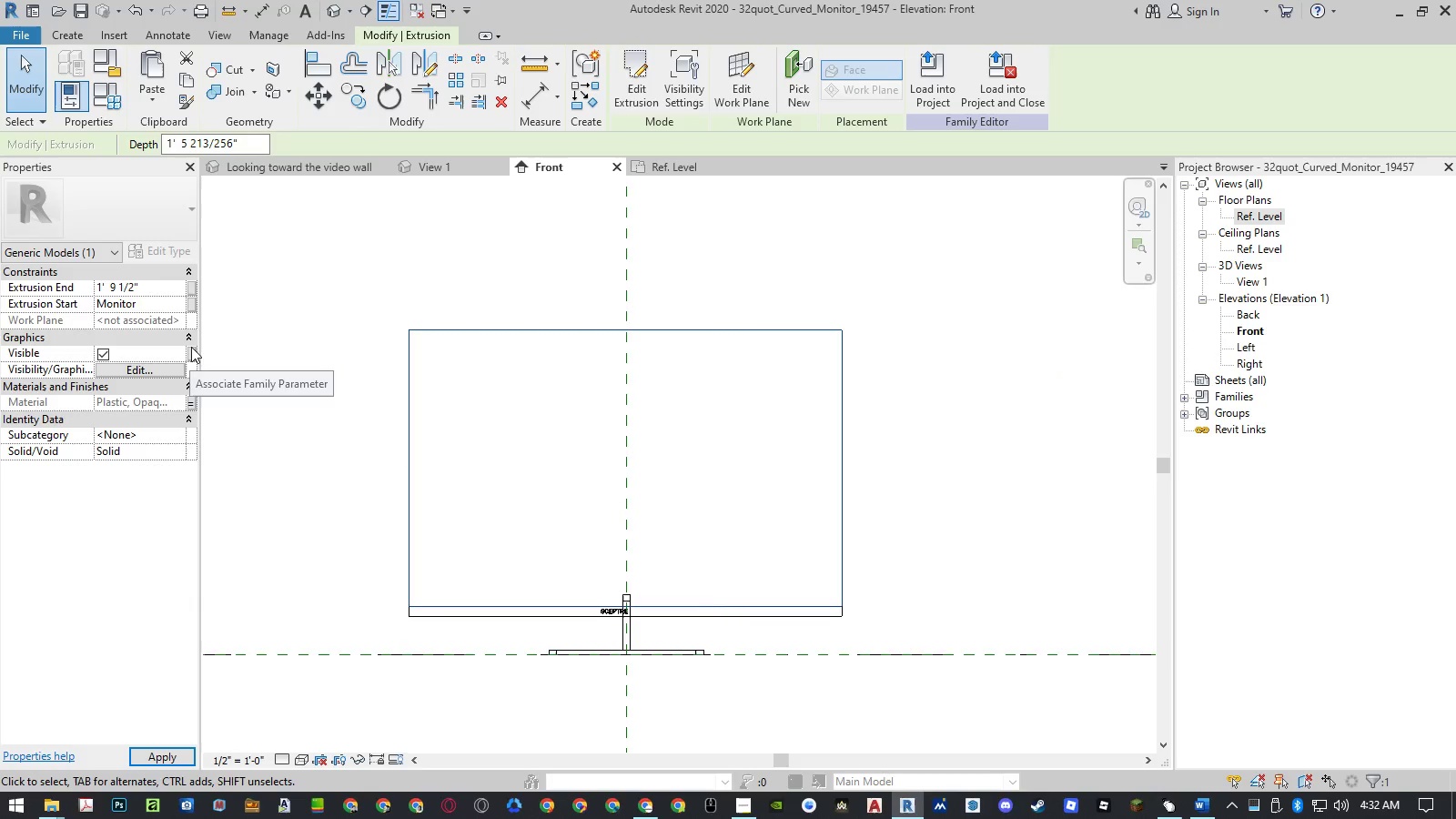 
key(Escape)
 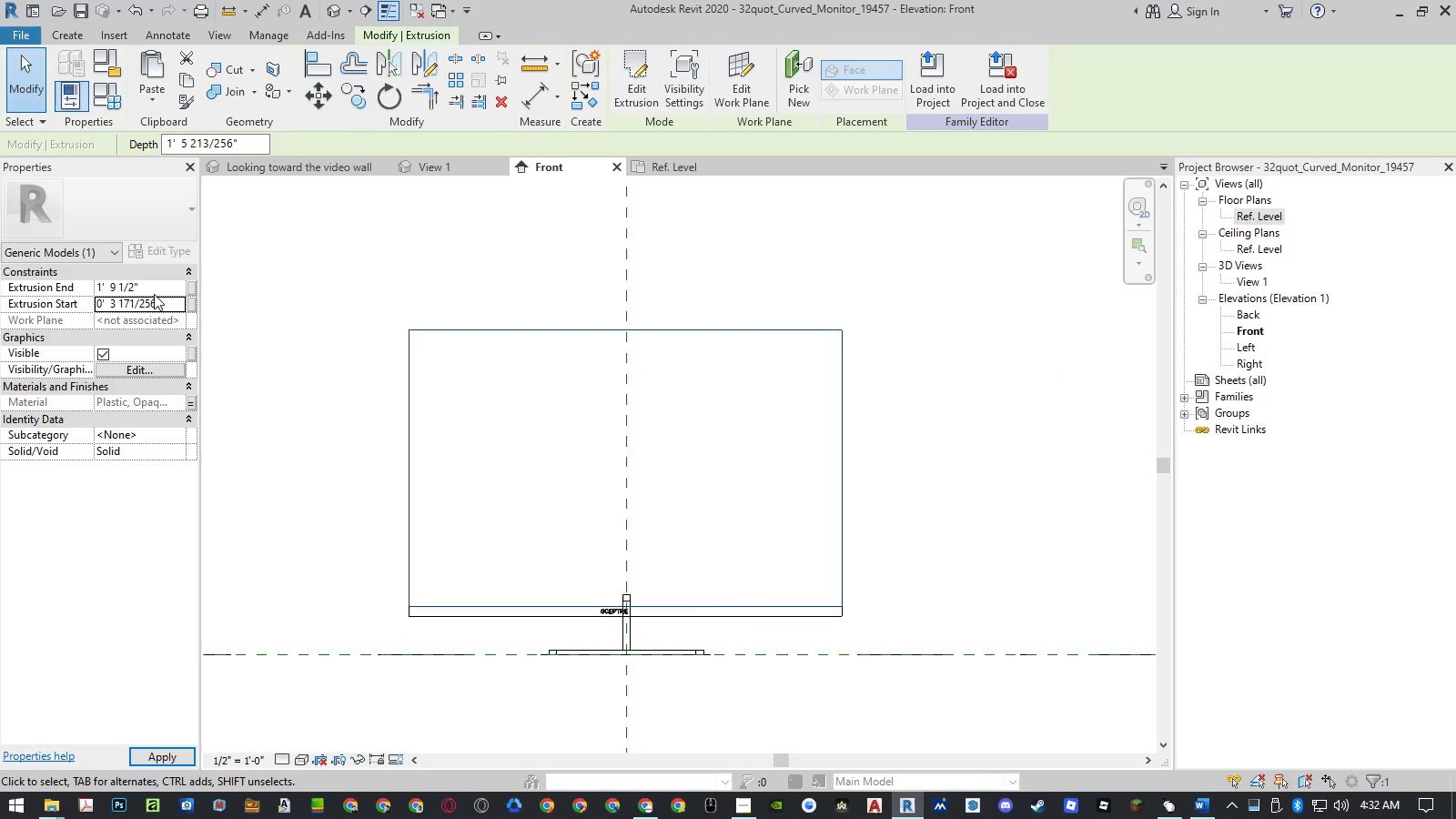 
left_click([147, 303])
 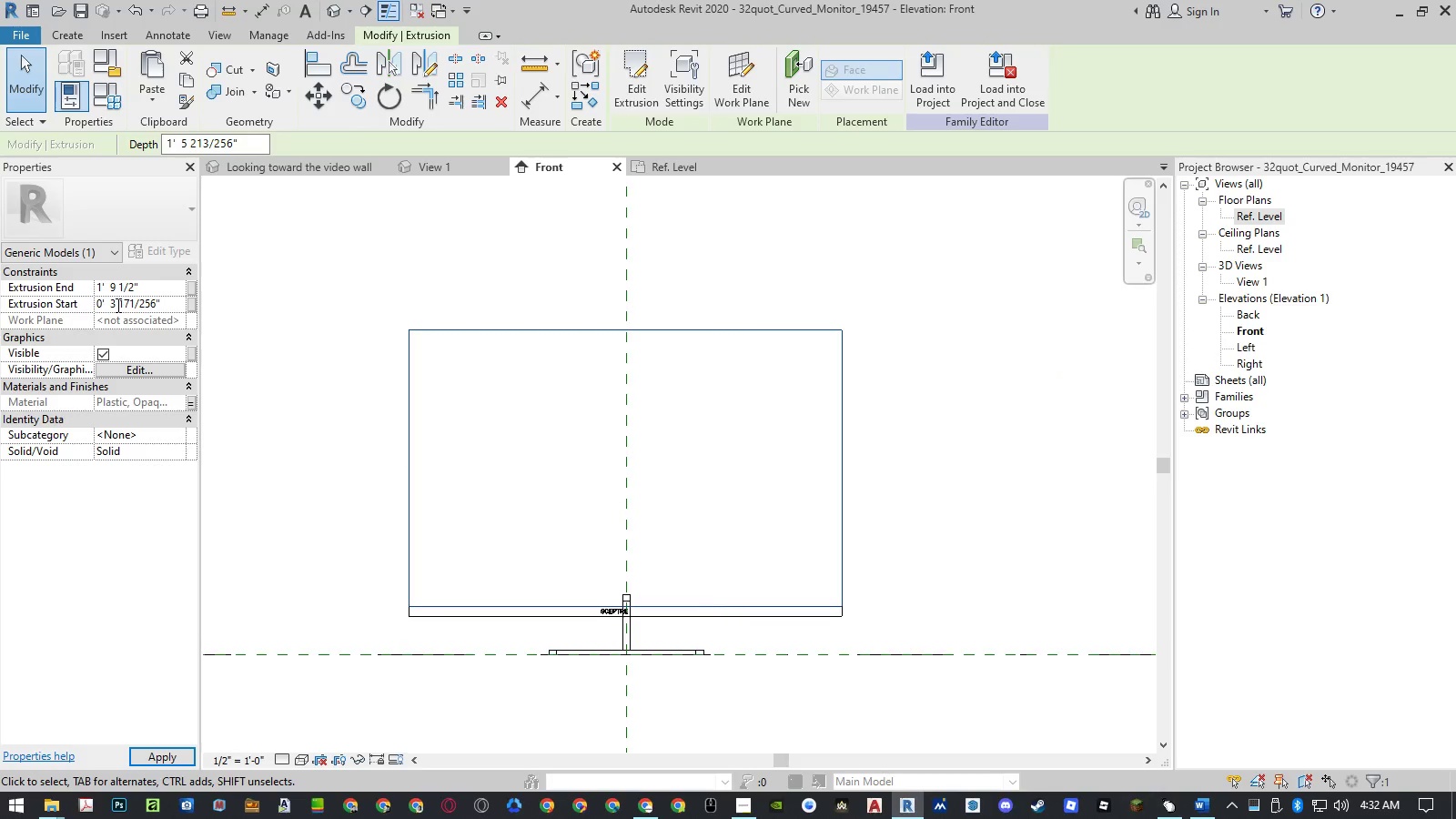 
left_click_drag(start_coordinate=[116, 305], to_coordinate=[161, 307])
 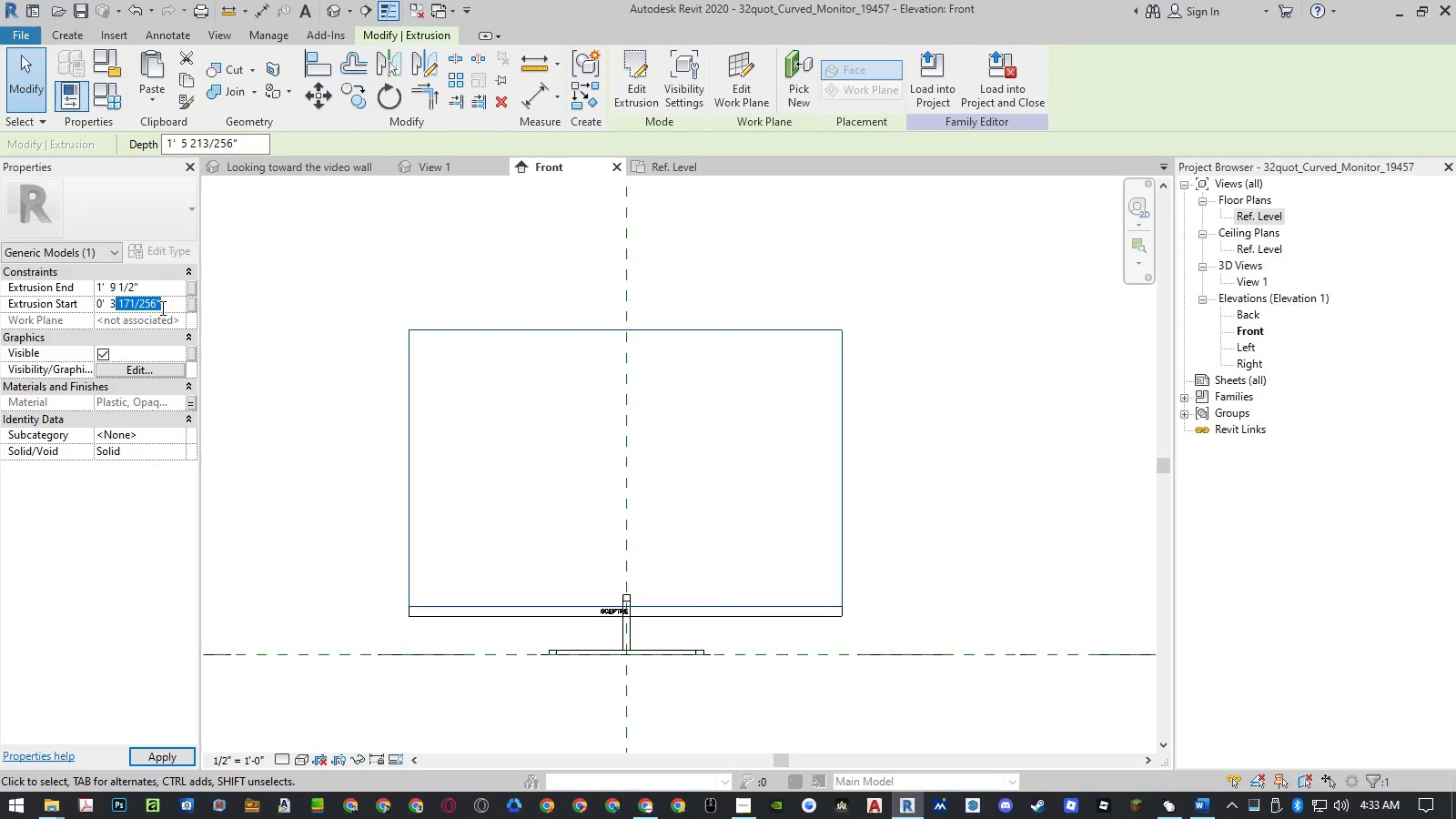 
key(Shift+ArrowLeft)
 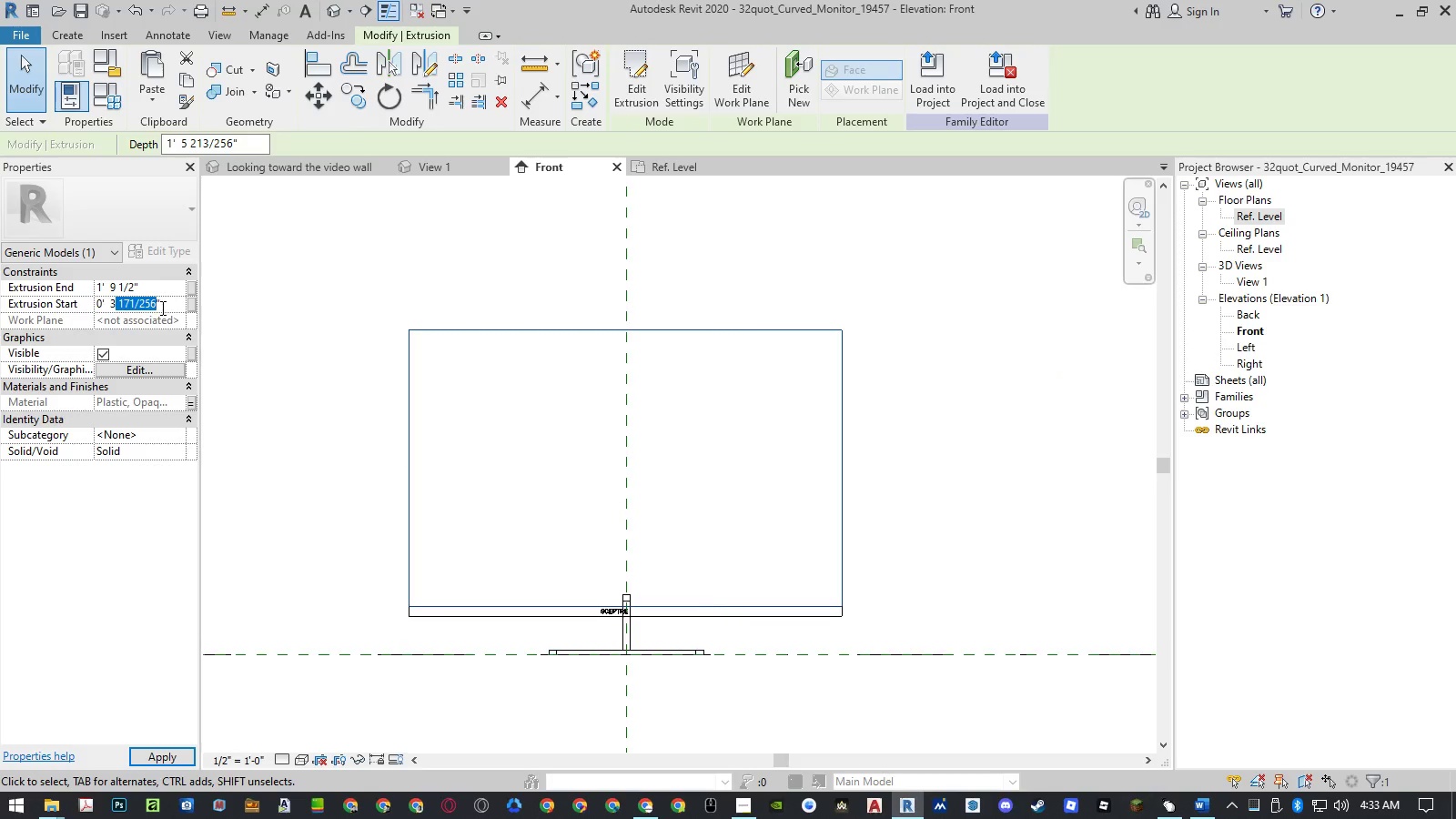 
key(Backspace)
 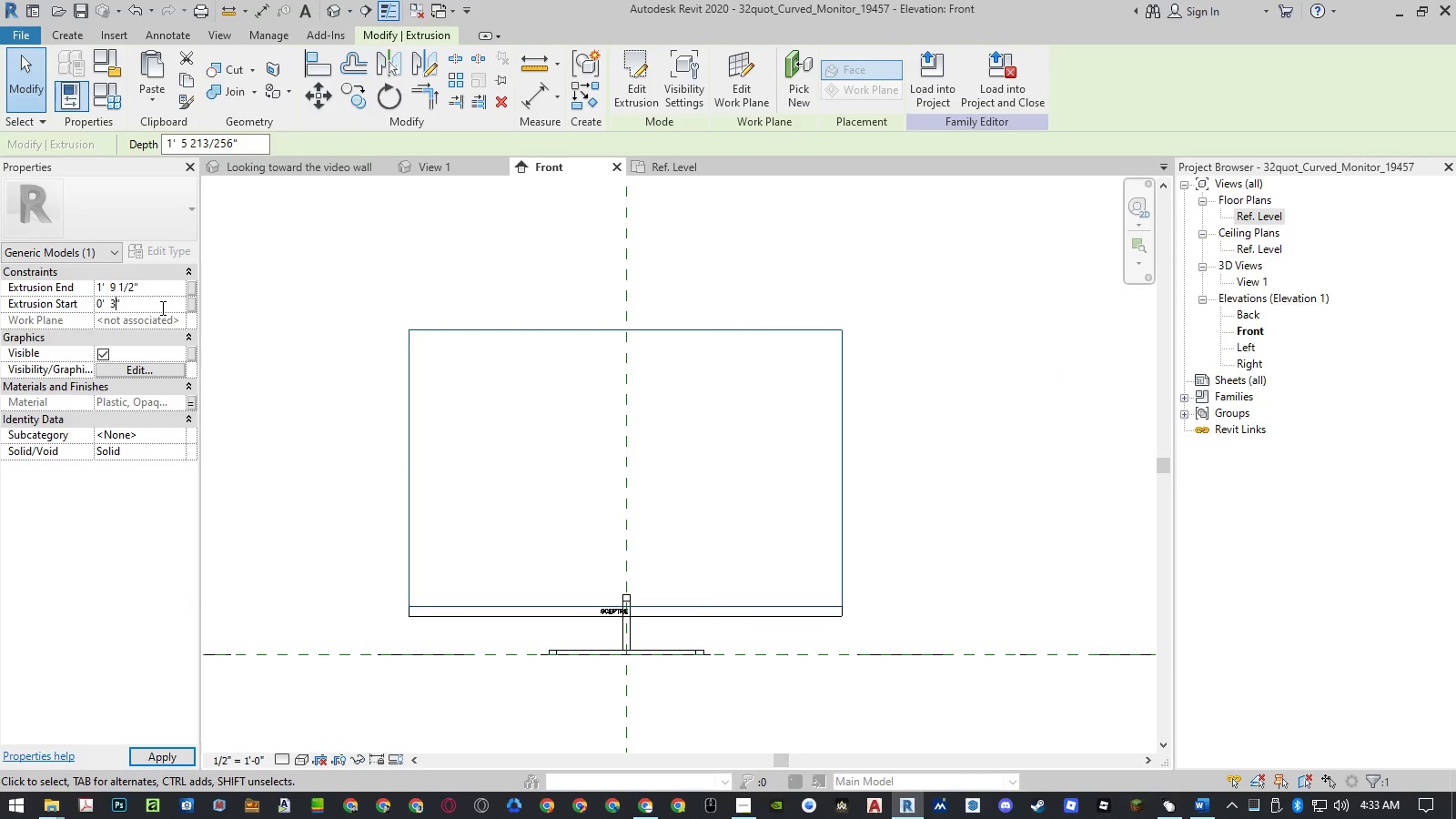 
key(Enter)
 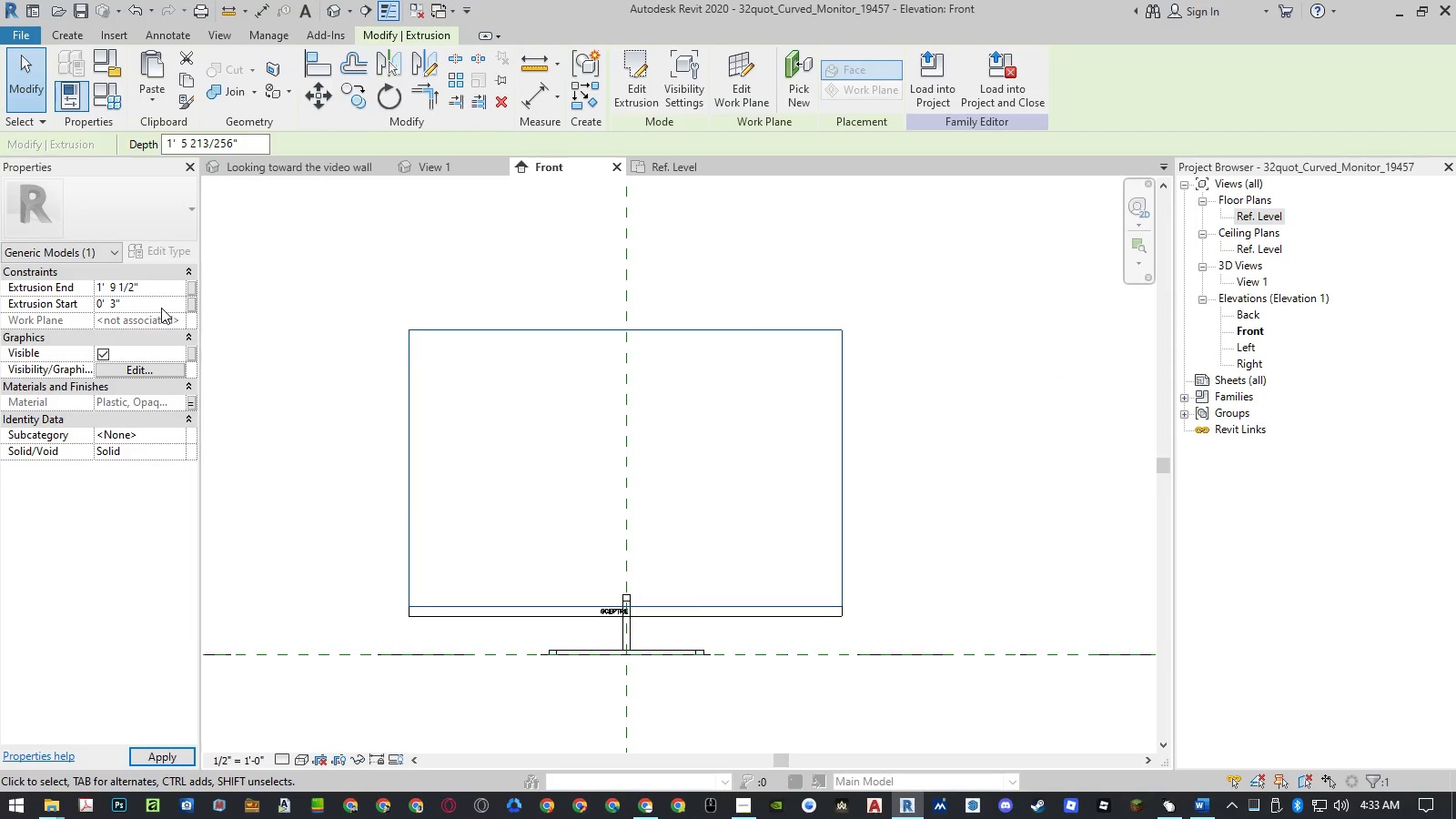 
key(Enter)
 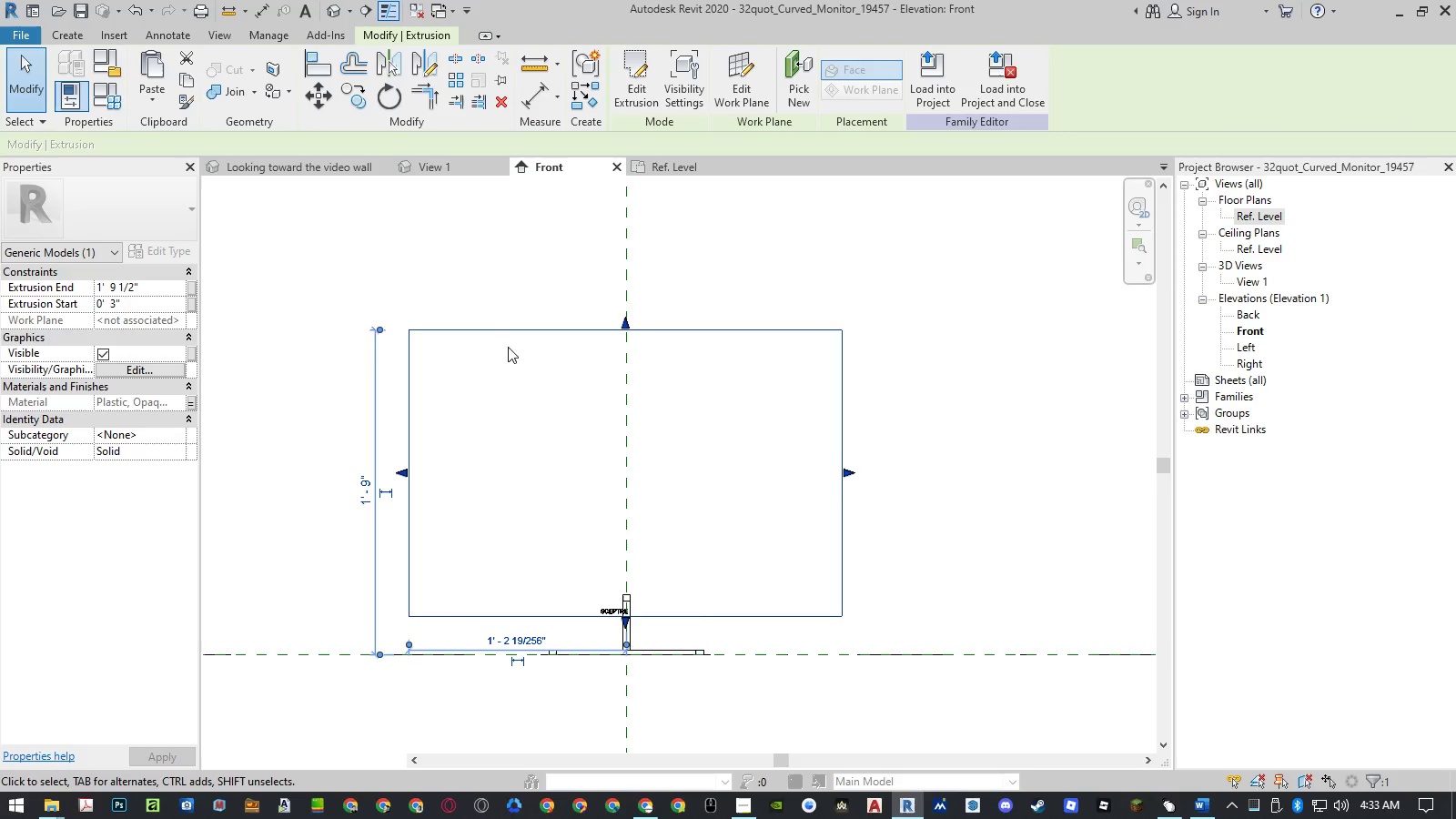 
key(Escape)
 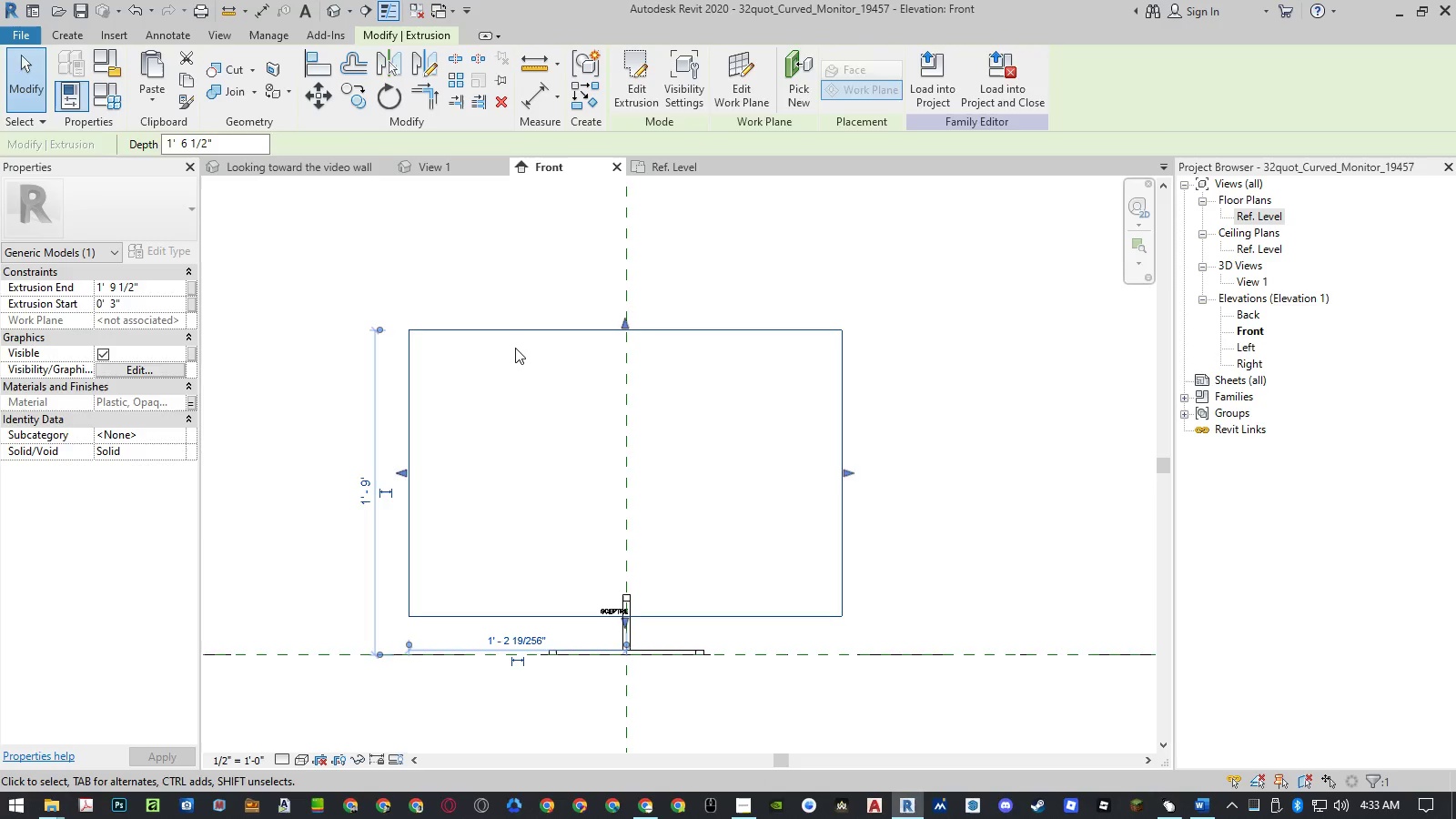 
key(Escape)
 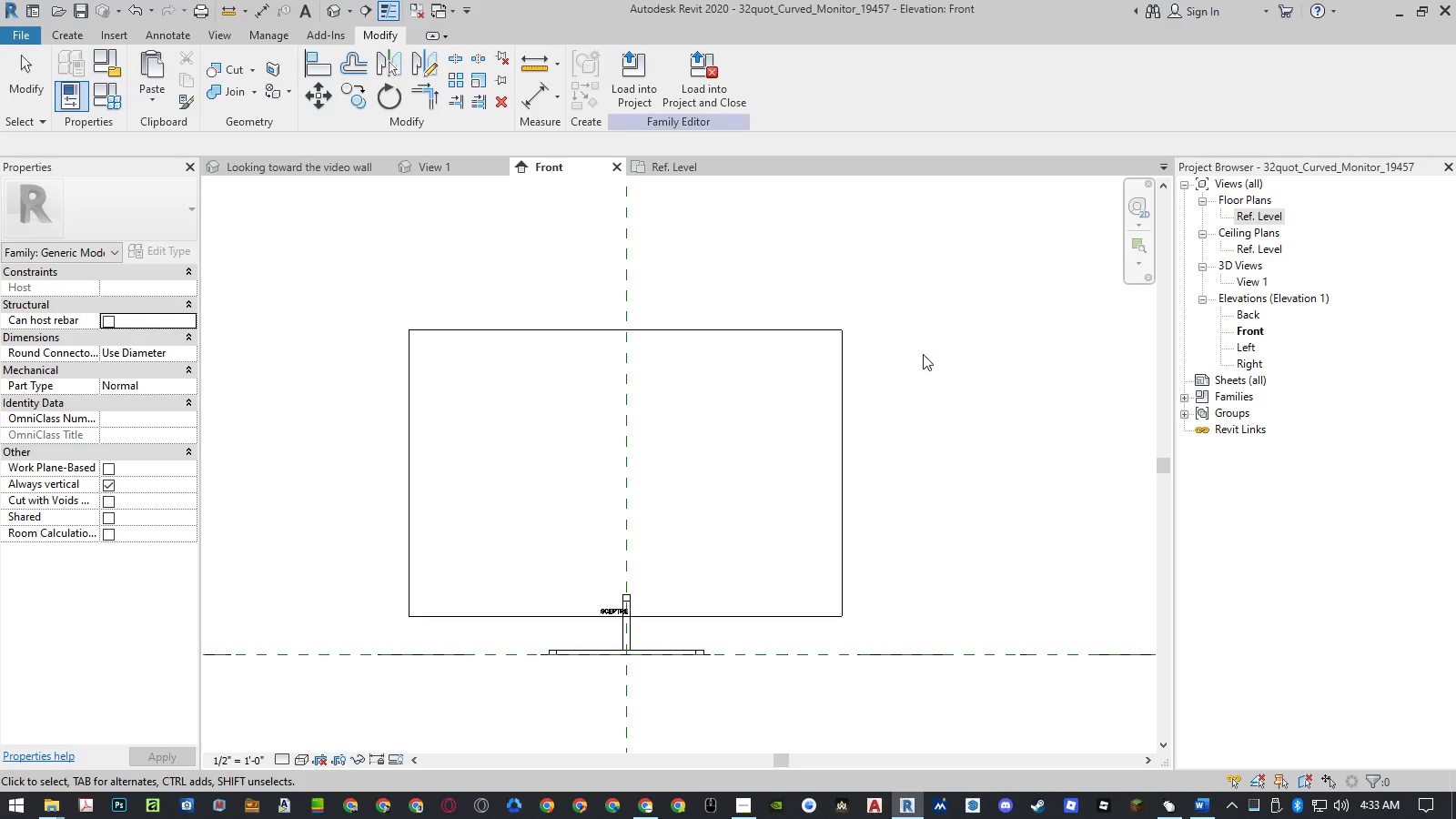 
left_click([925, 352])
 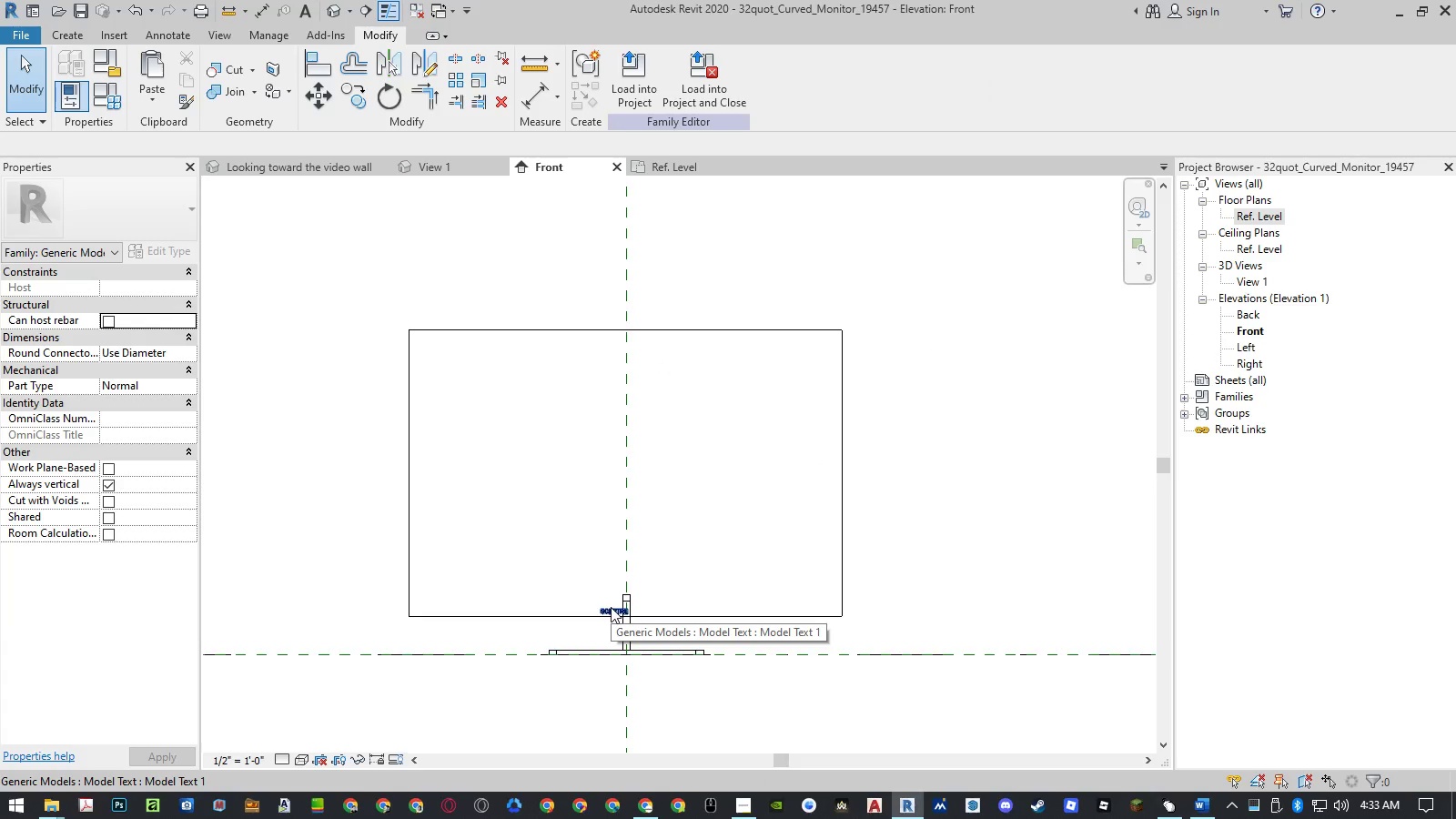 
left_click([611, 607])
 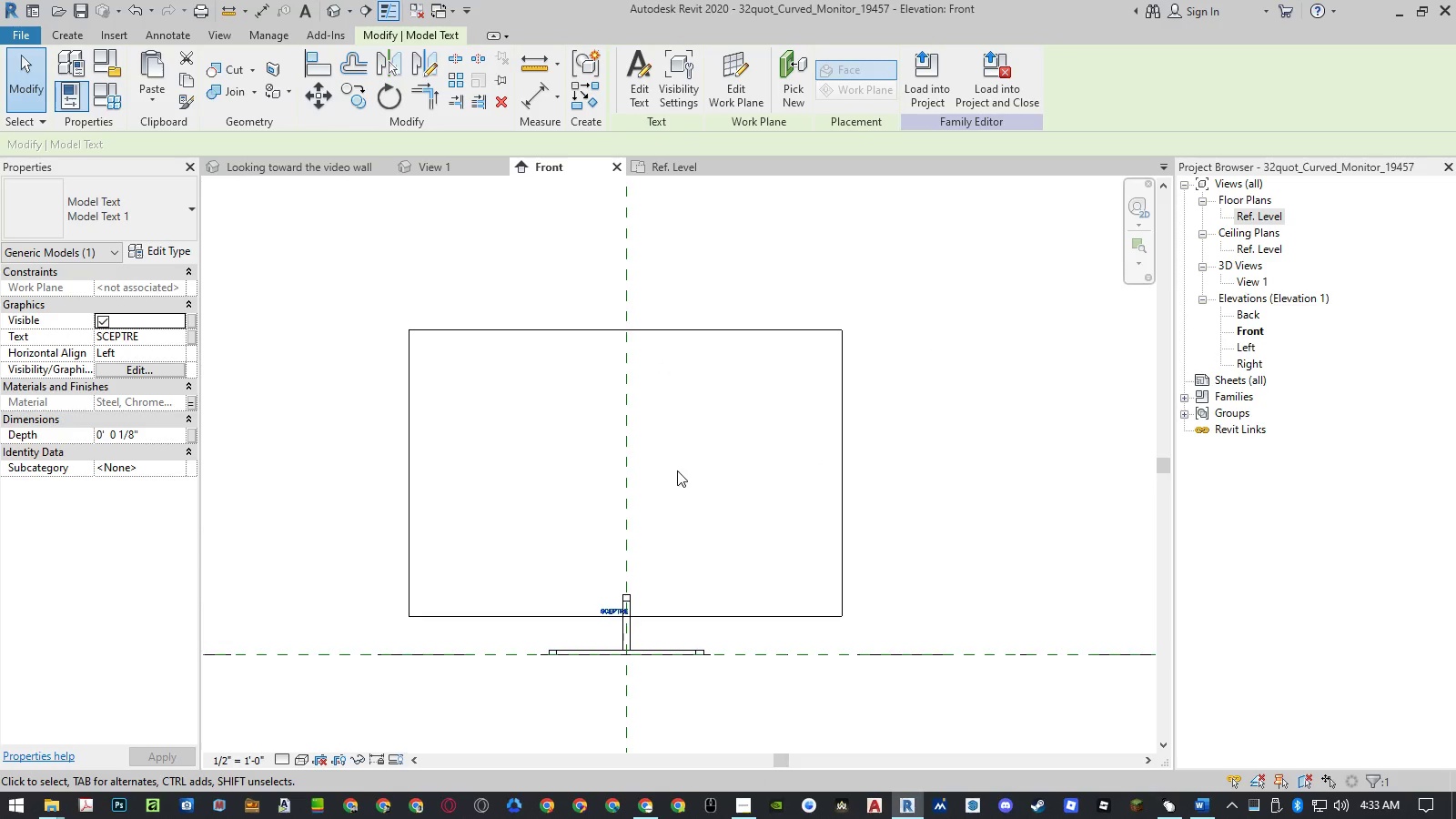 
key(Delete)
 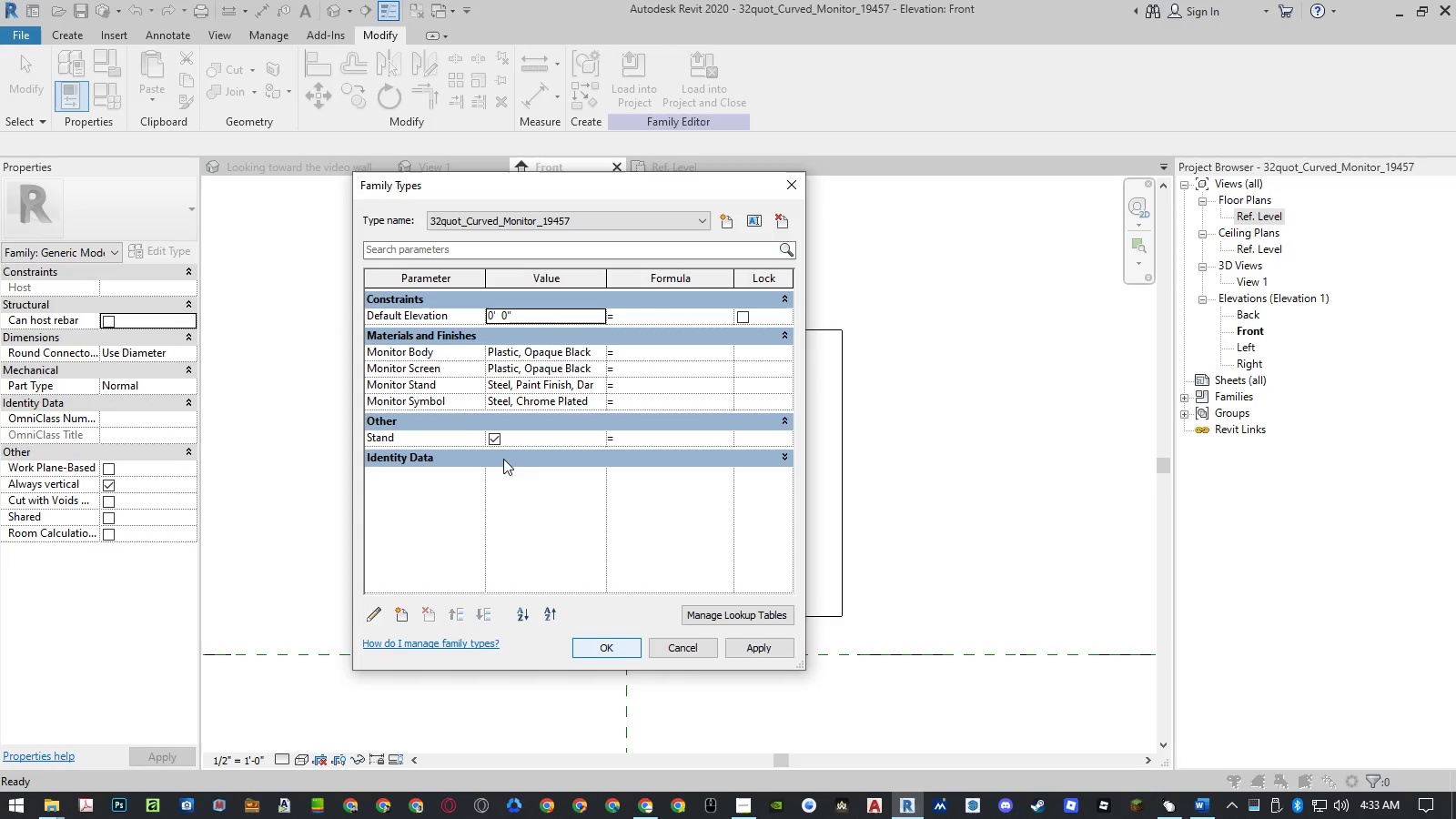 
left_click([456, 399])
 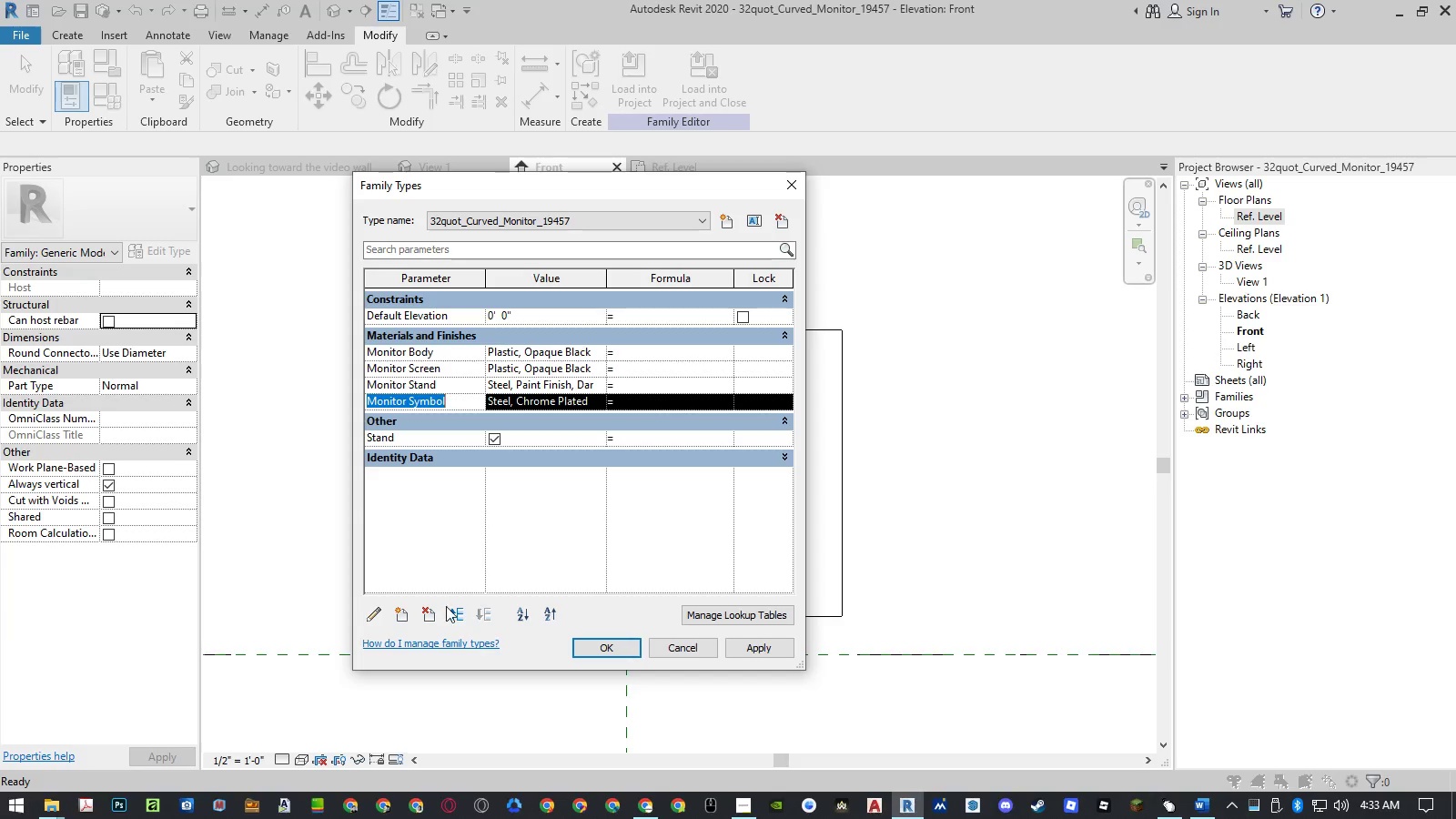 
left_click([429, 614])
 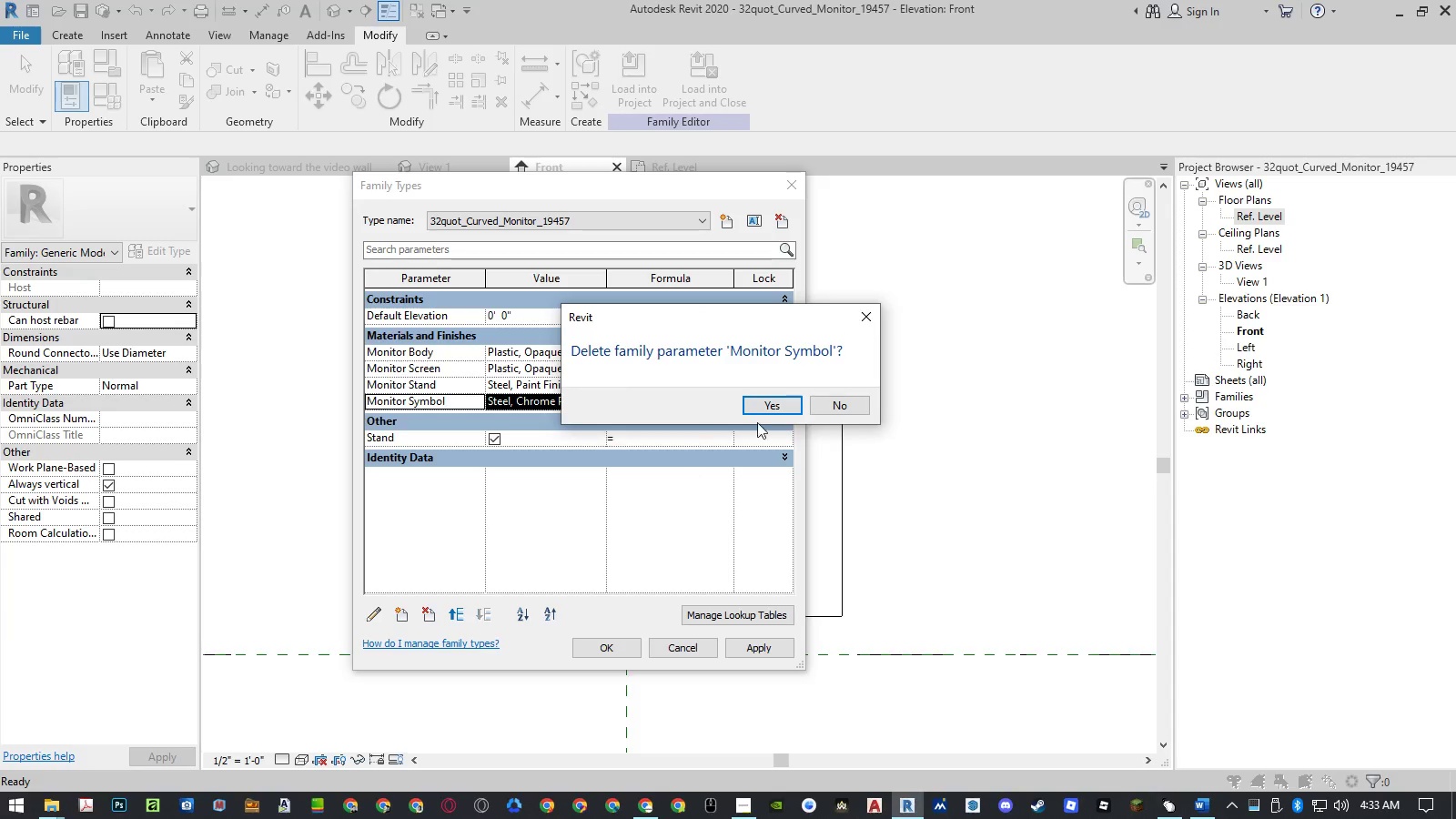 
left_click([763, 406])
 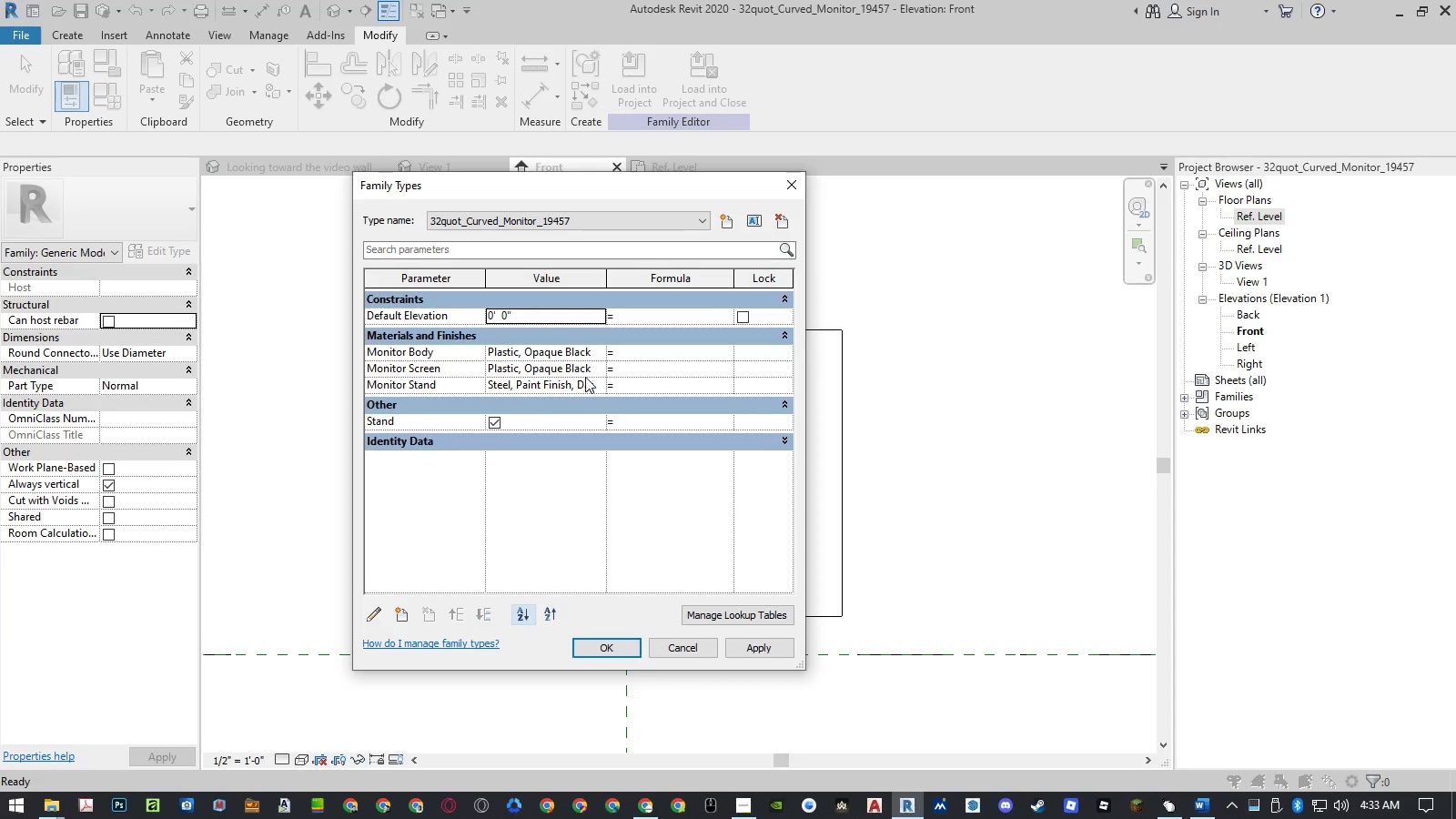 
left_click([612, 643])
 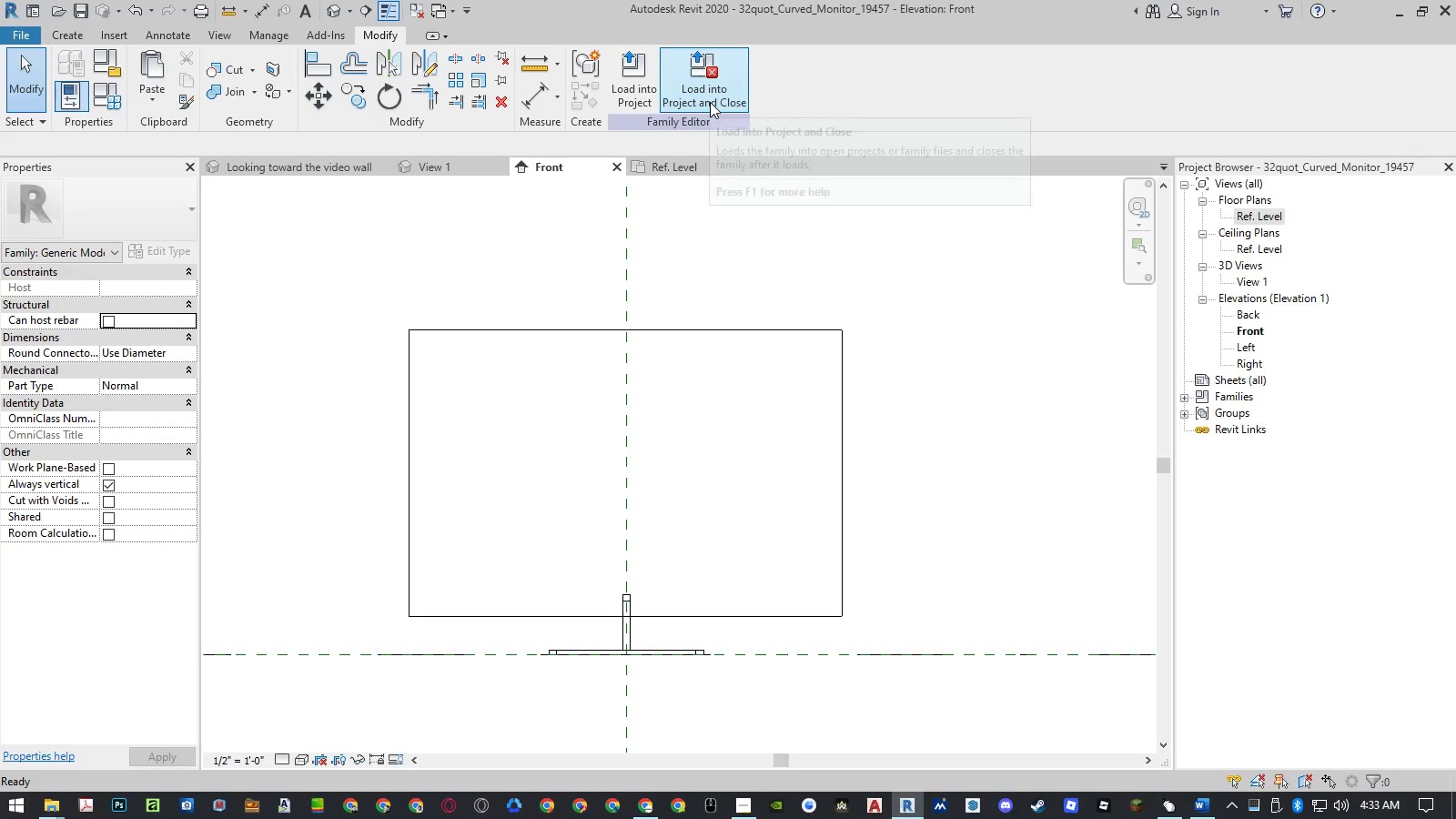 
left_click([710, 101])
 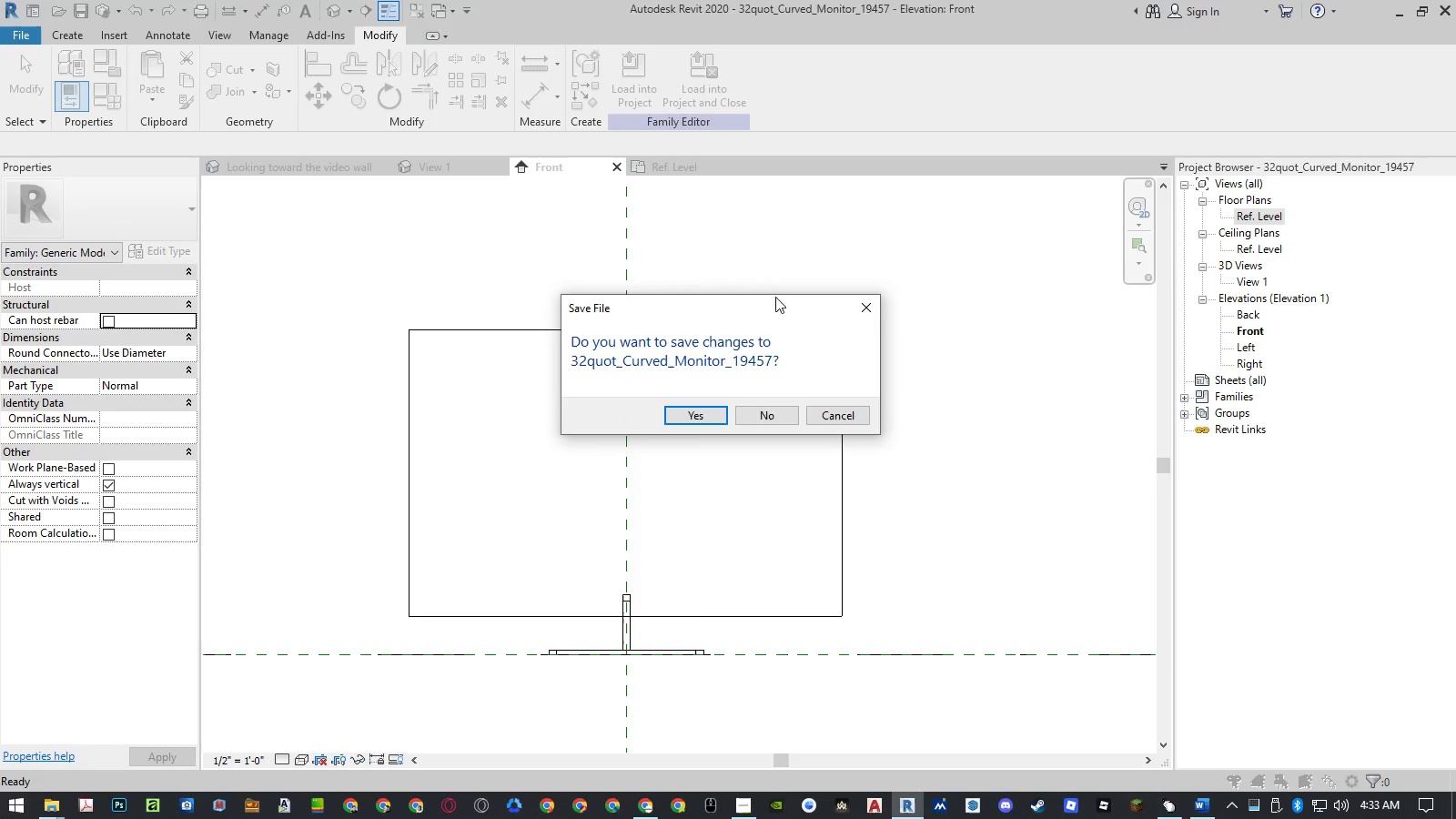 
left_click([771, 410])
 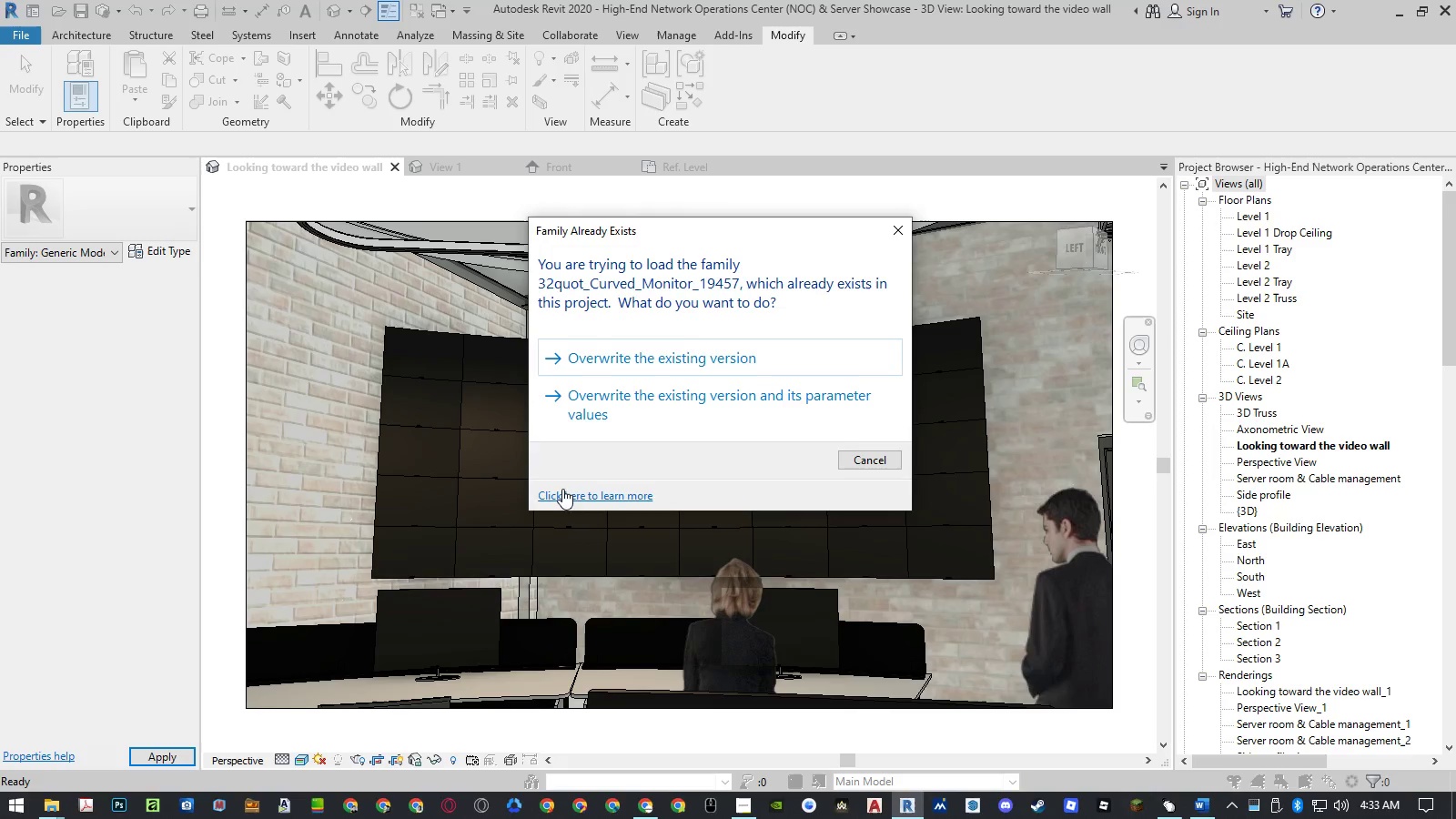 
left_click([617, 402])
 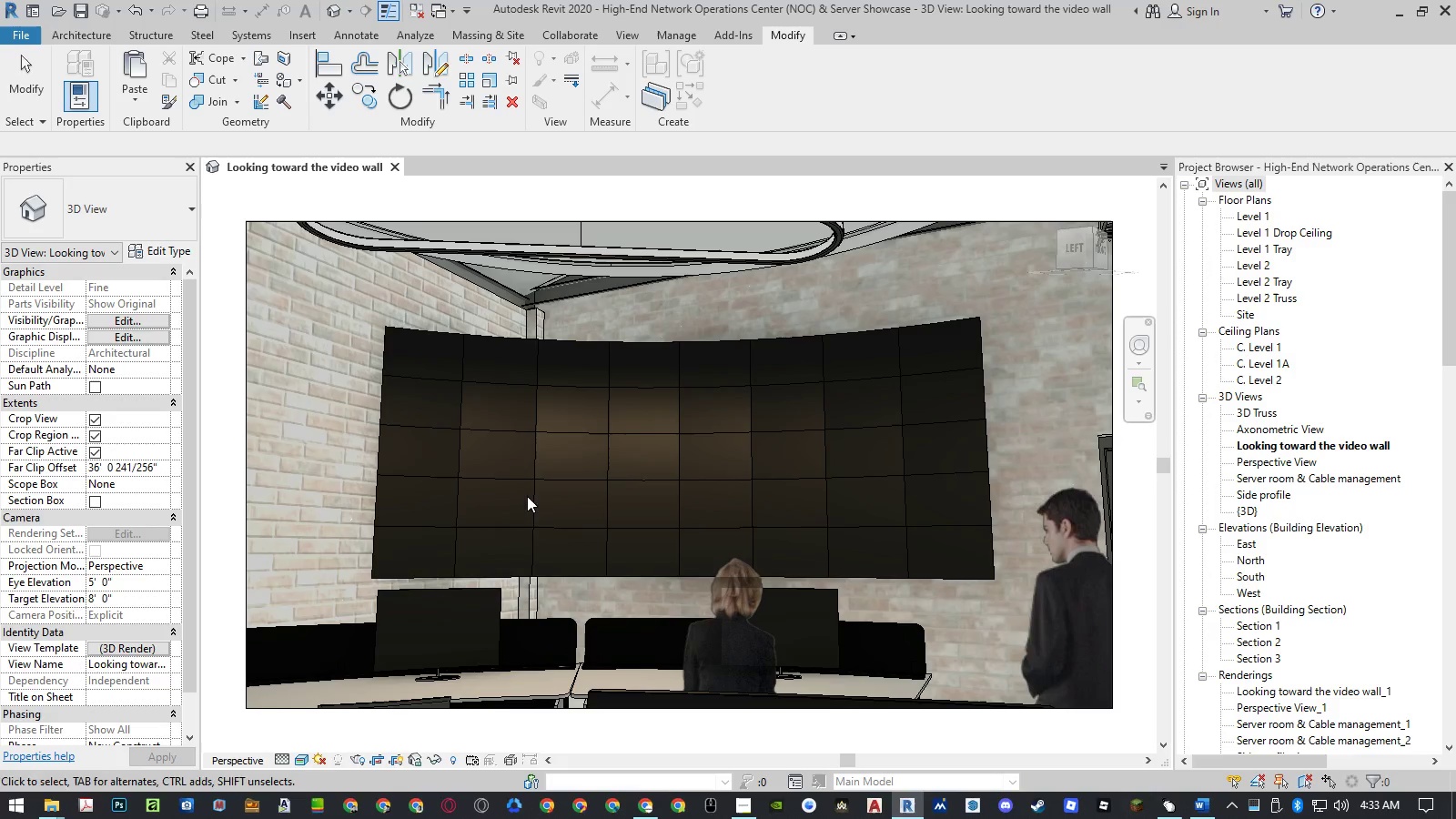 
left_click([475, 590])
 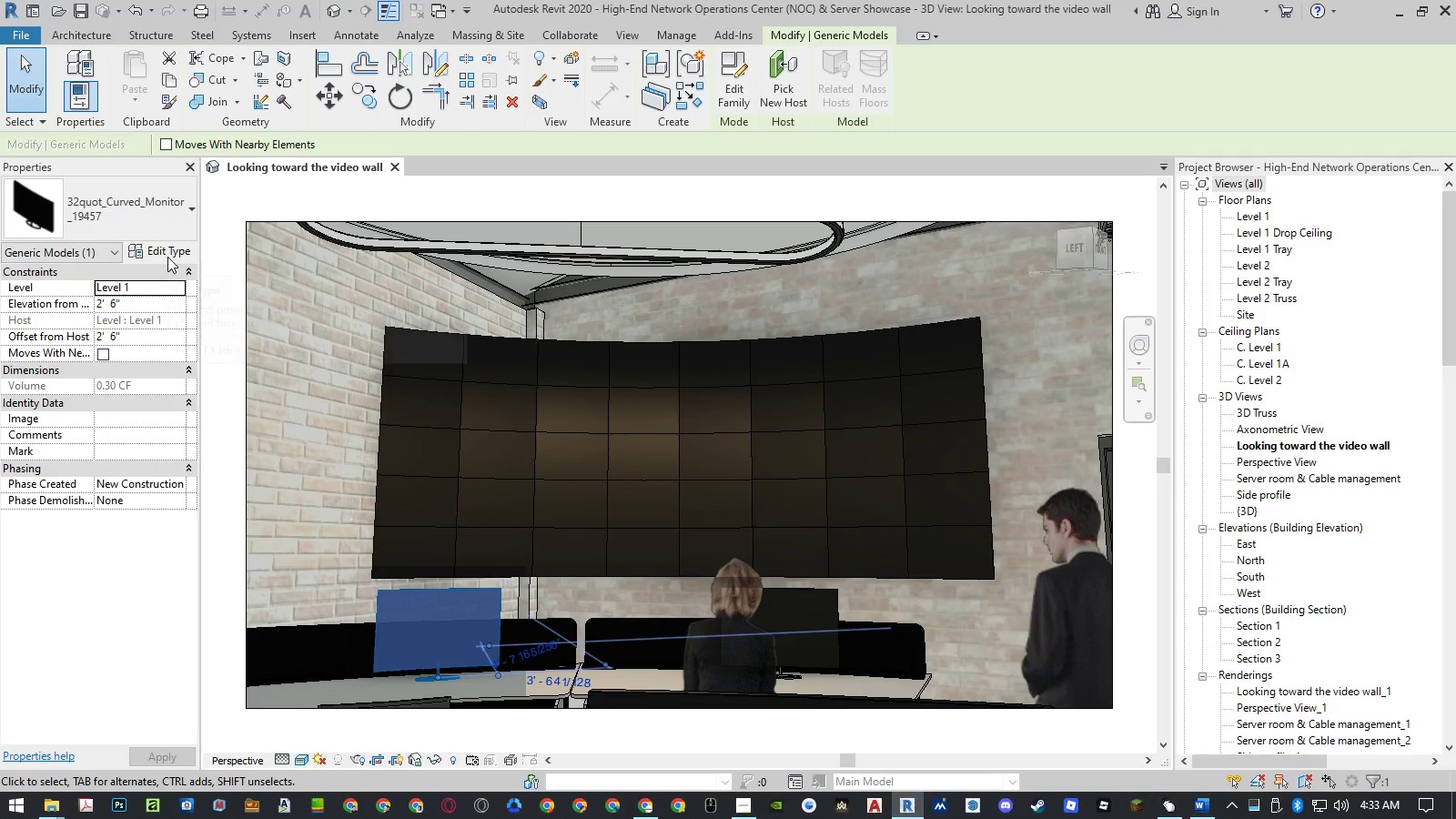 
left_click([167, 257])
 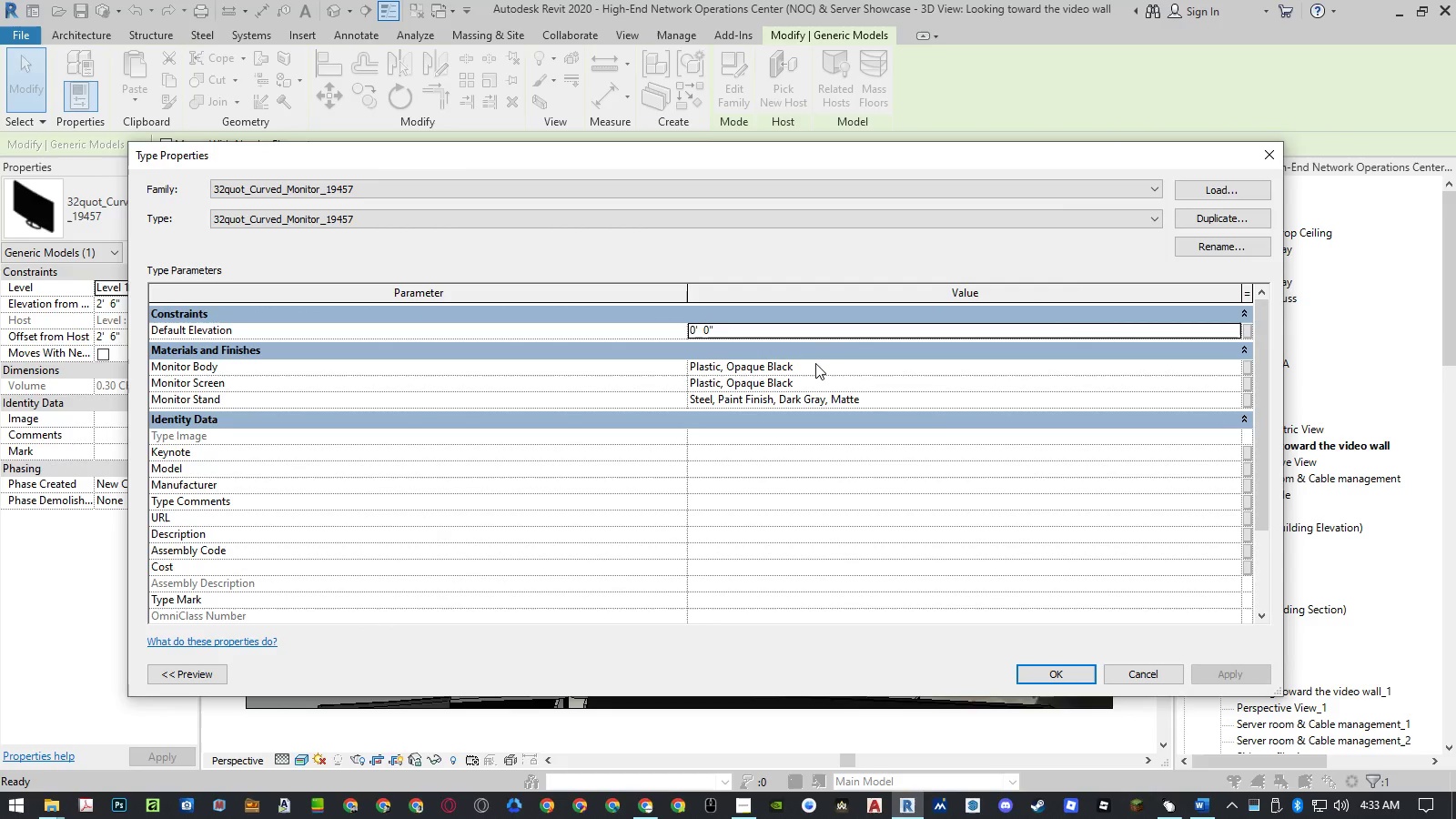 
left_click([798, 364])
 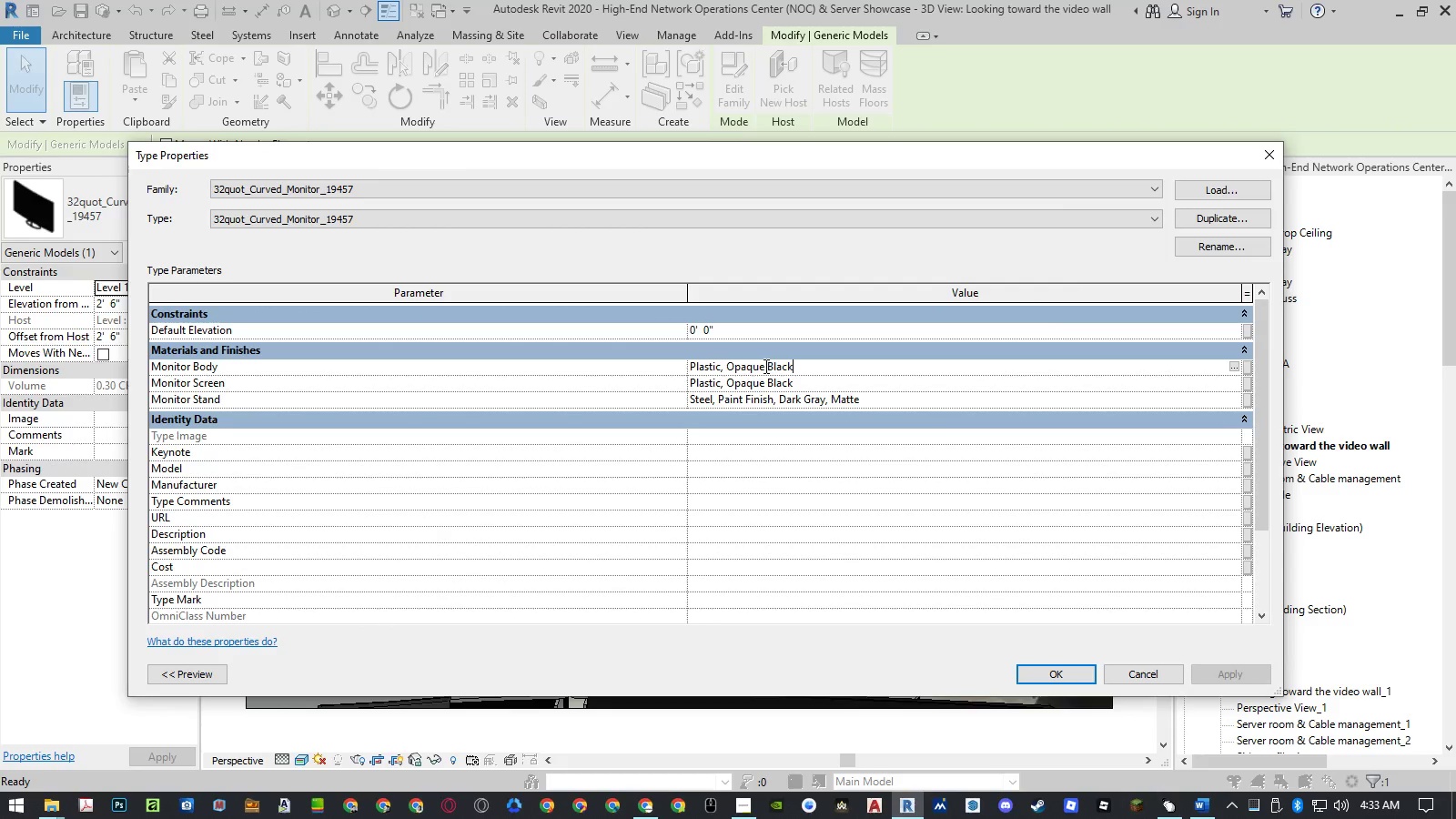 
left_click_drag(start_coordinate=[763, 366], to_coordinate=[718, 369])
 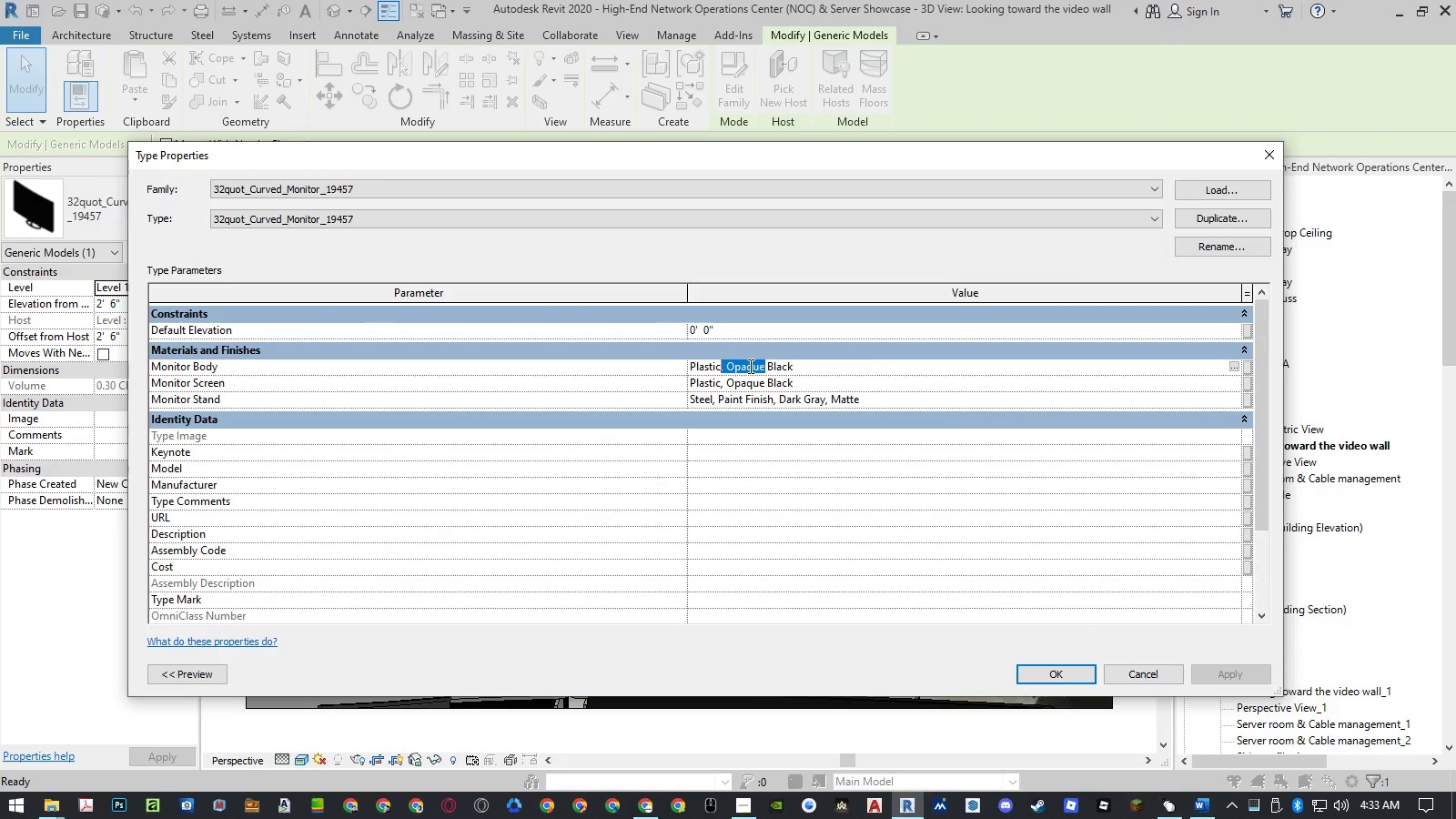 
key(Space)
 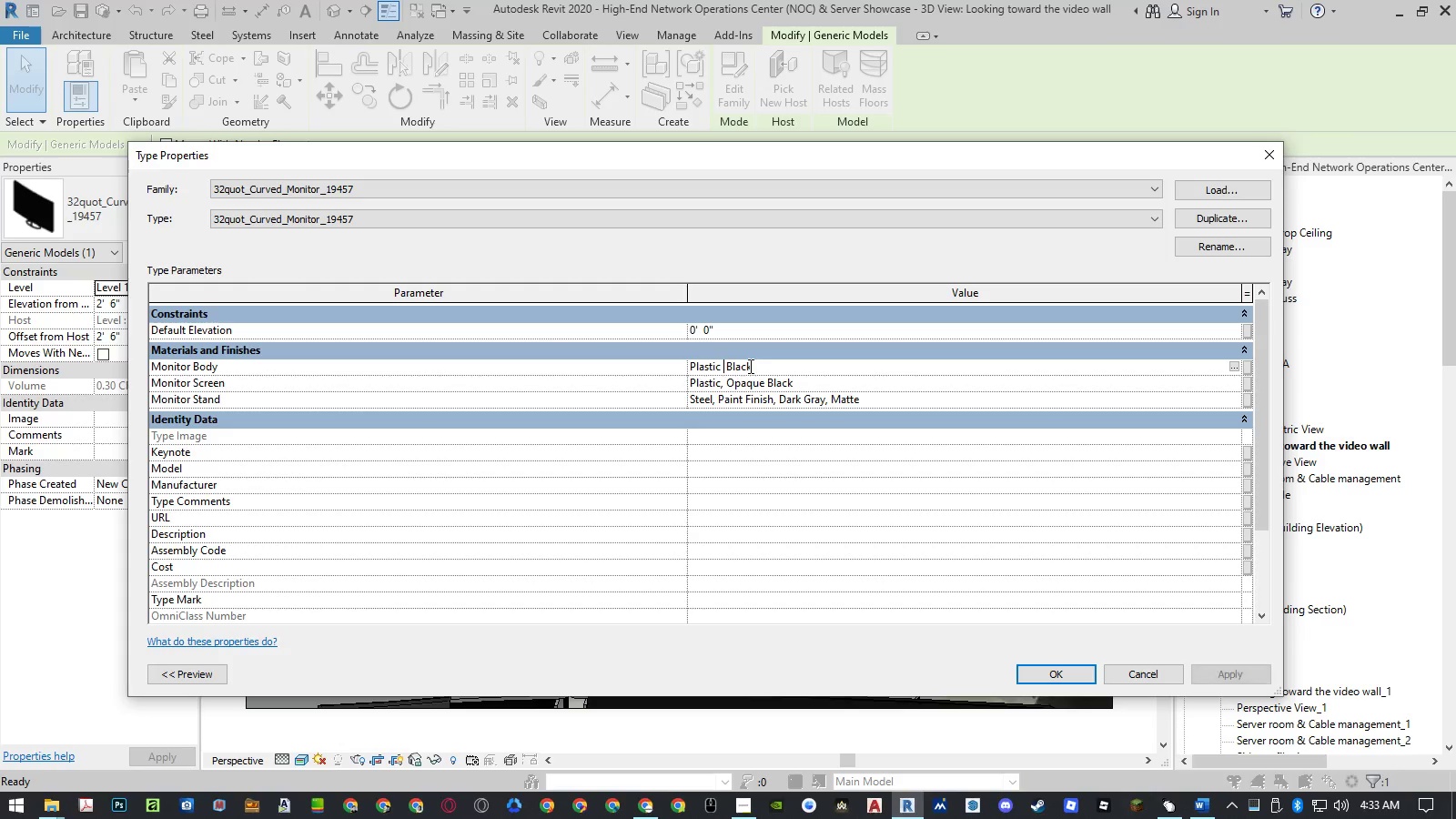 
key(Minus)
 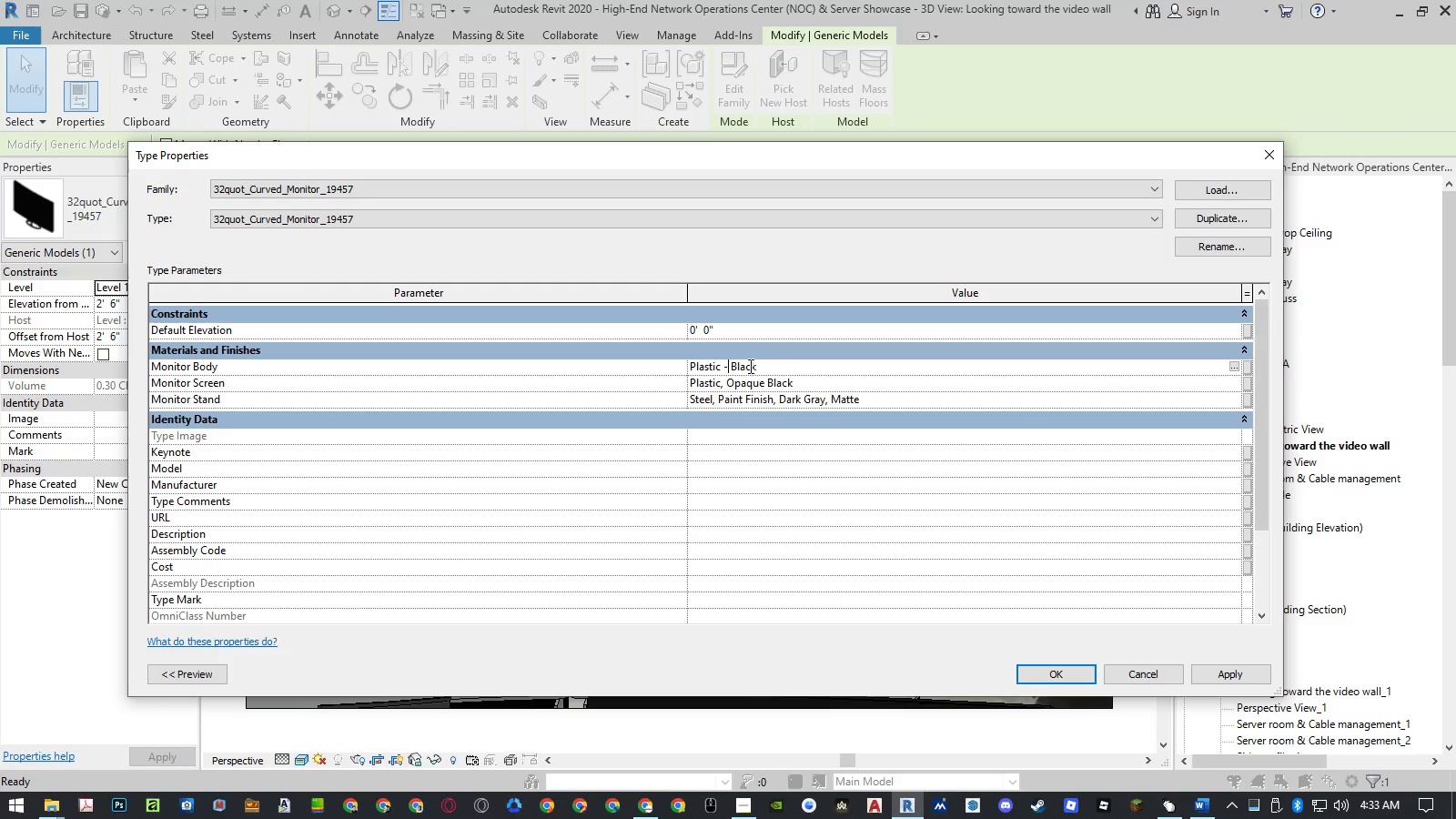 
key(NumpadEnter)
 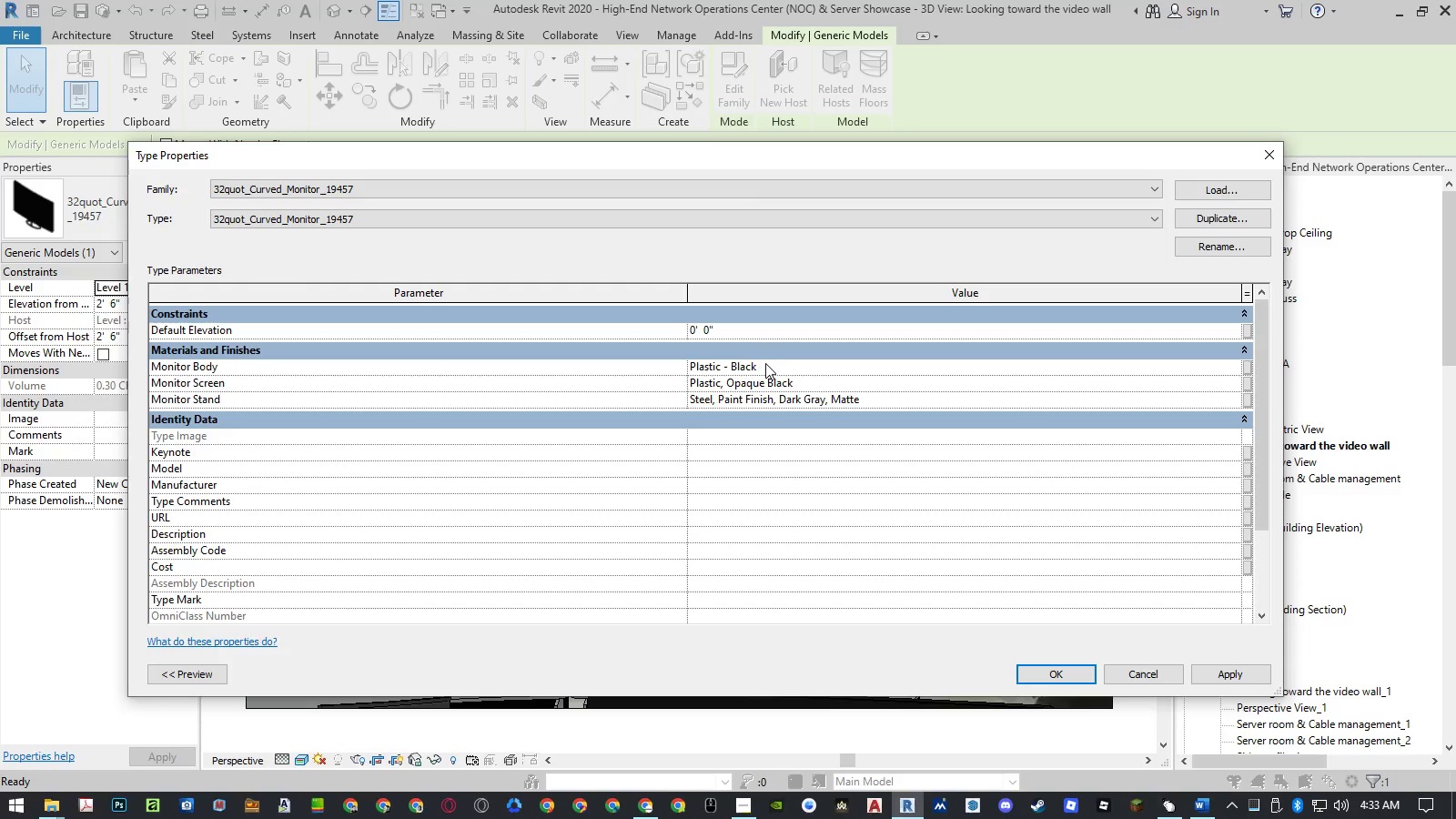 
left_click([771, 363])
 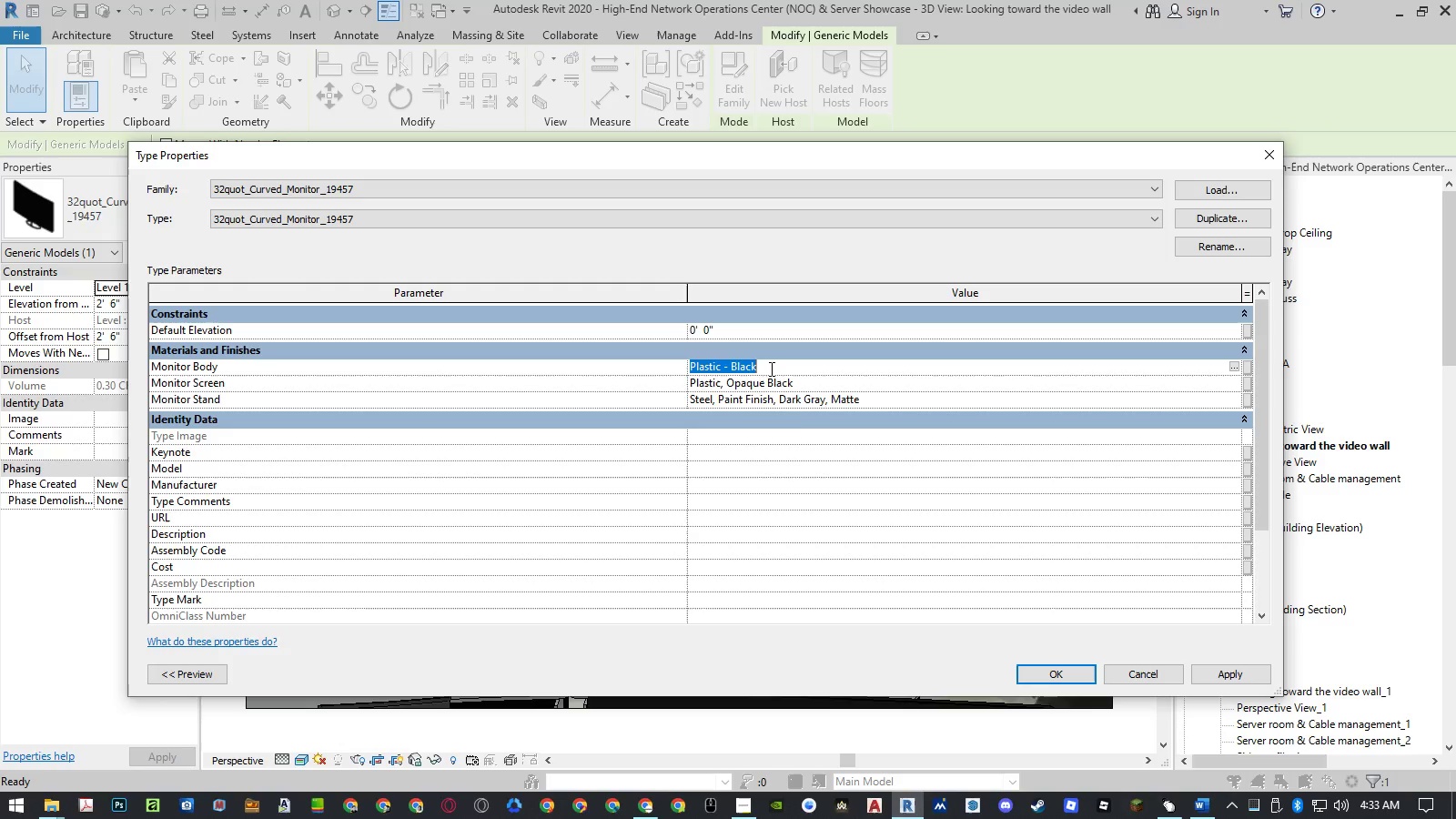 
key(Control+ControlLeft)
 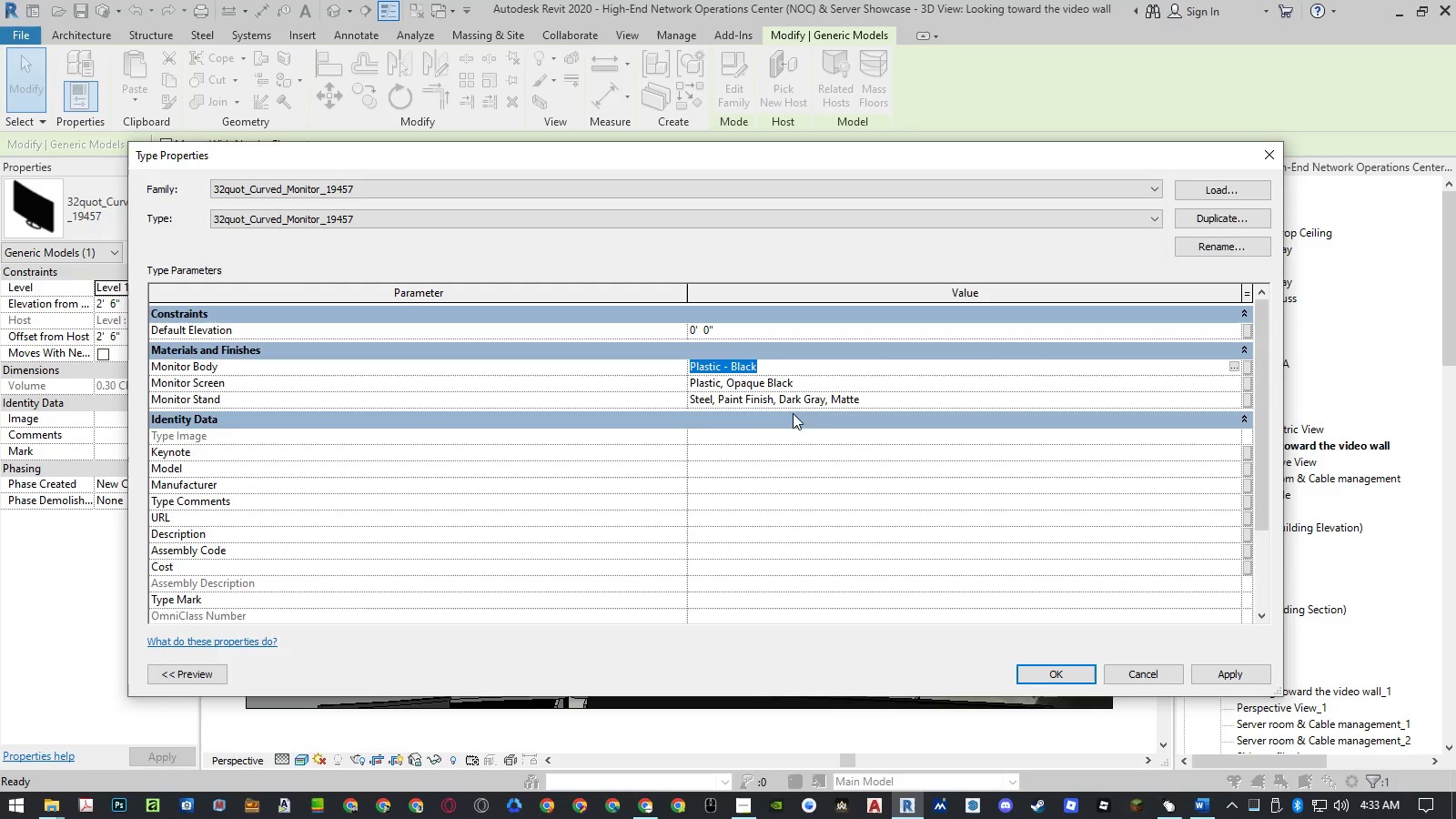 
key(Control+C)
 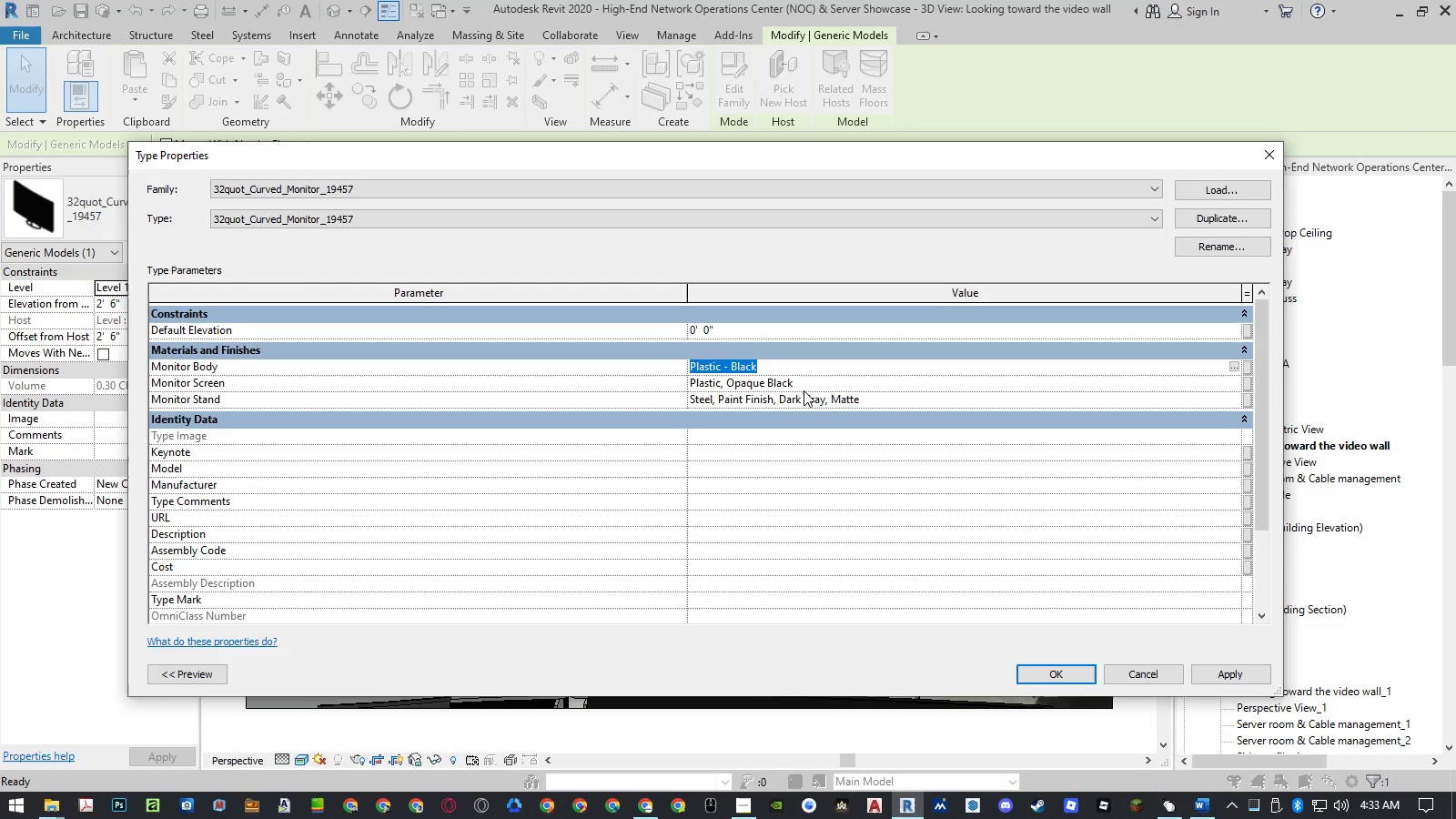 
left_click([813, 381])
 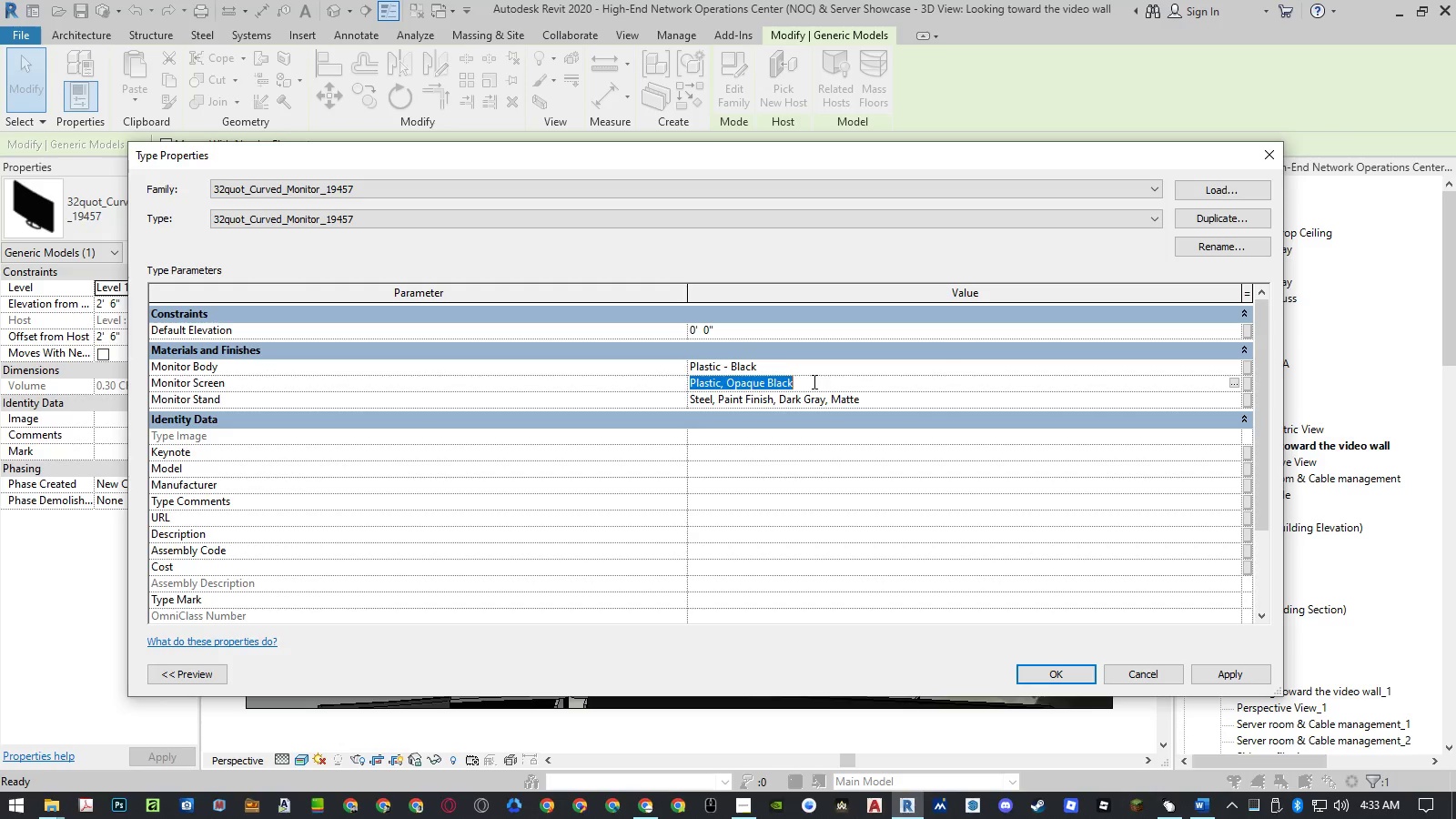 
key(Control+ControlLeft)
 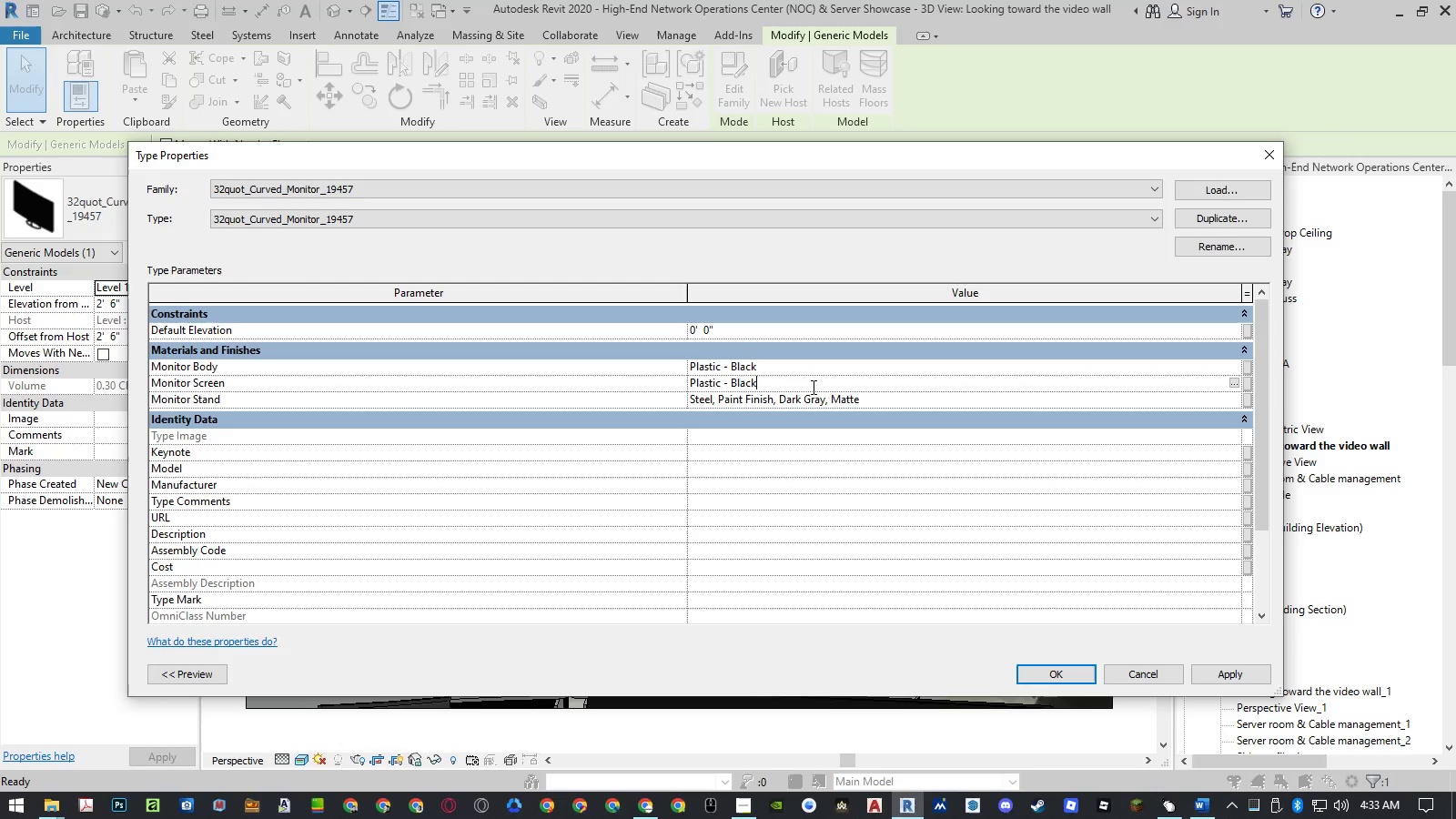 
key(Control+V)
 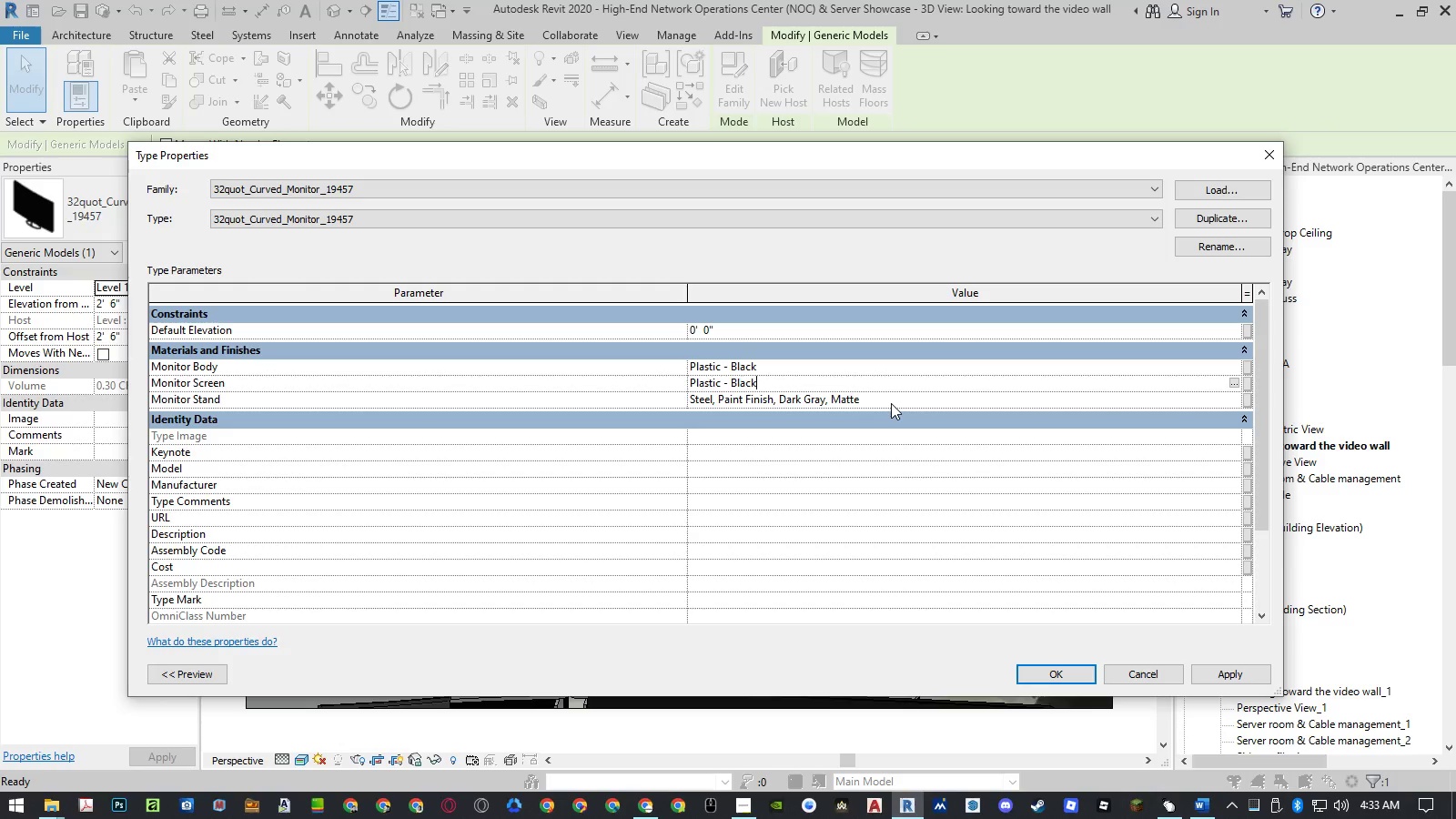 
left_click([741, 398])
 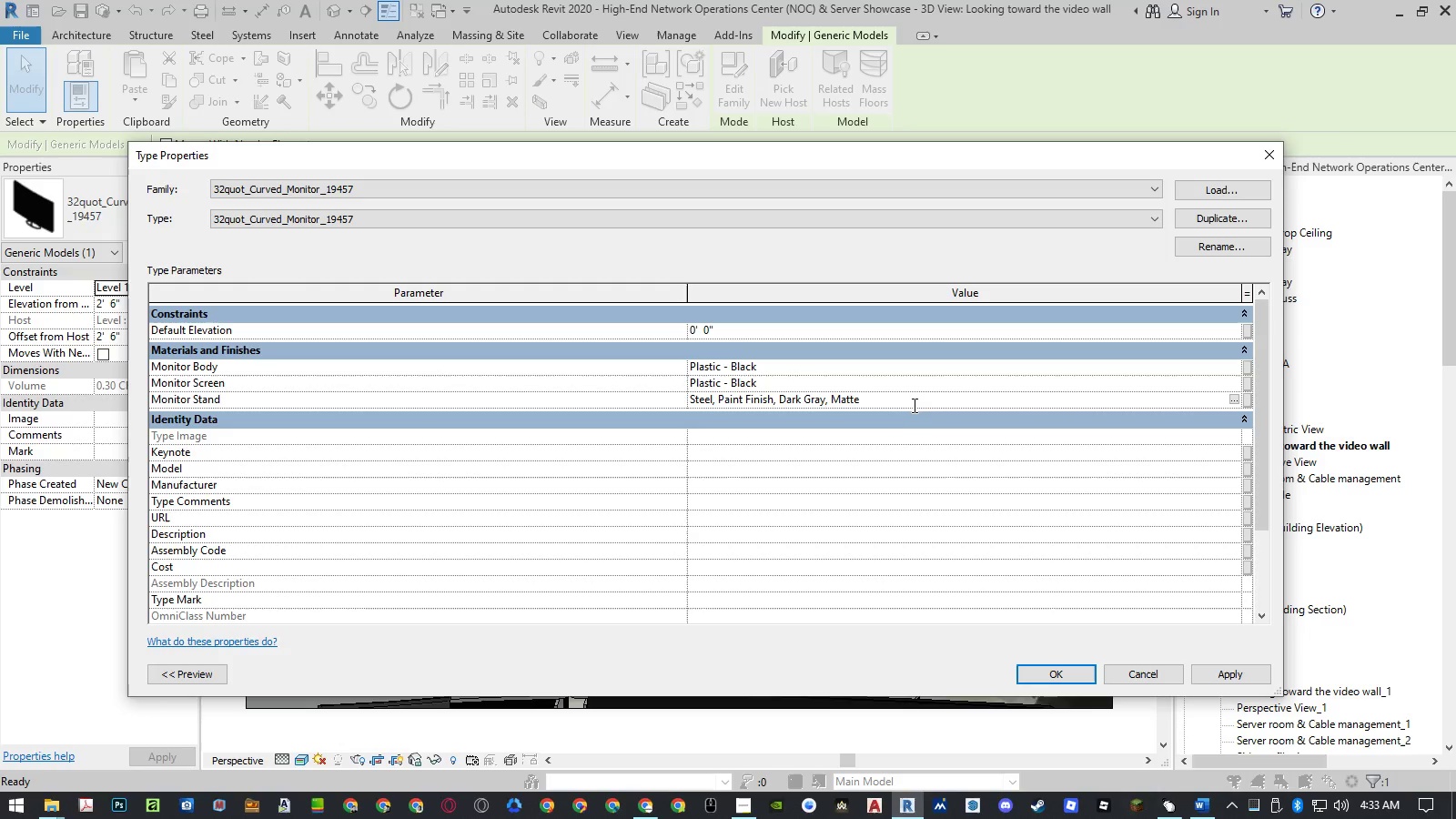 
wait(5.25)
 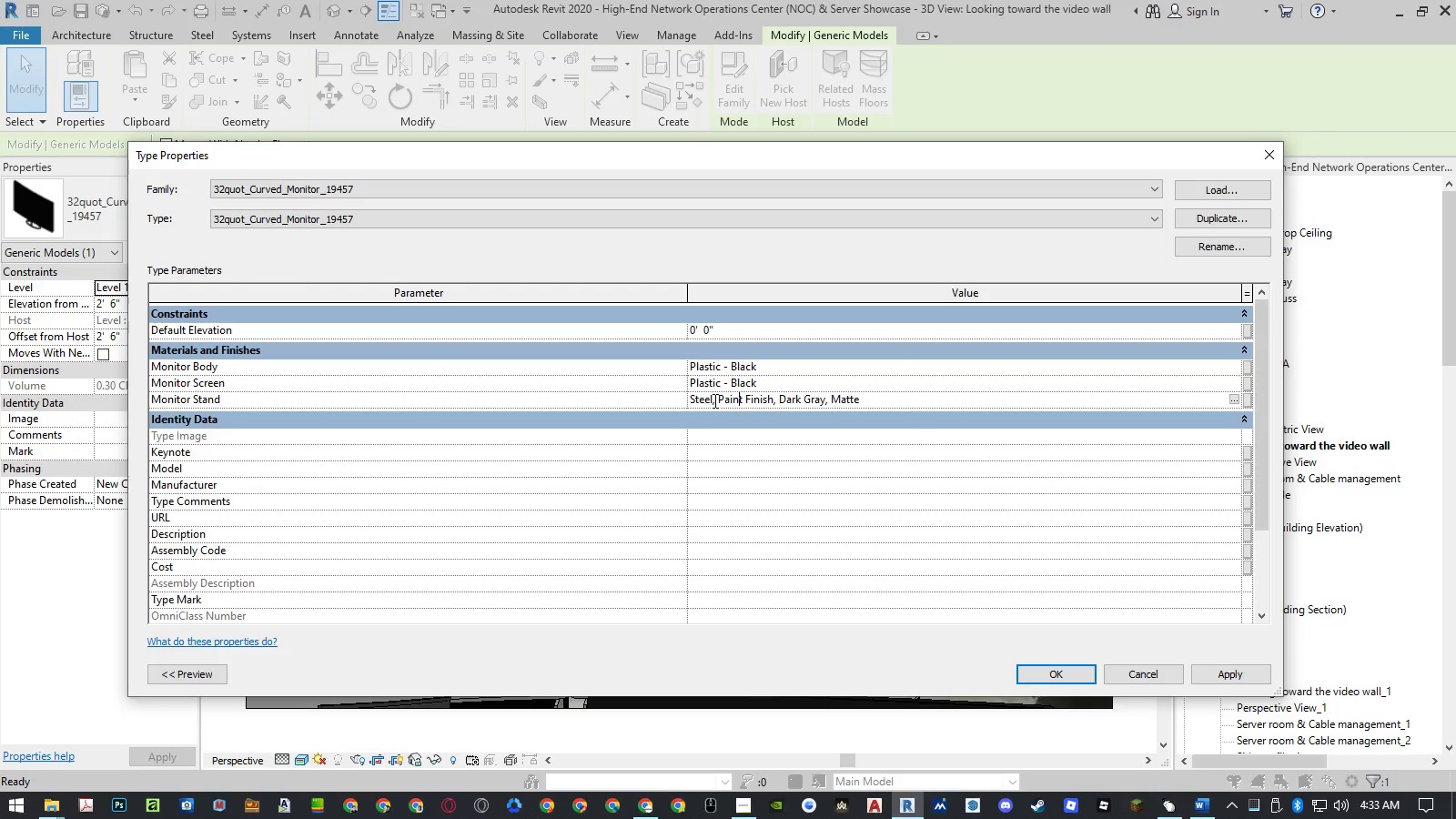 
left_click_drag(start_coordinate=[913, 401], to_coordinate=[638, 385])
 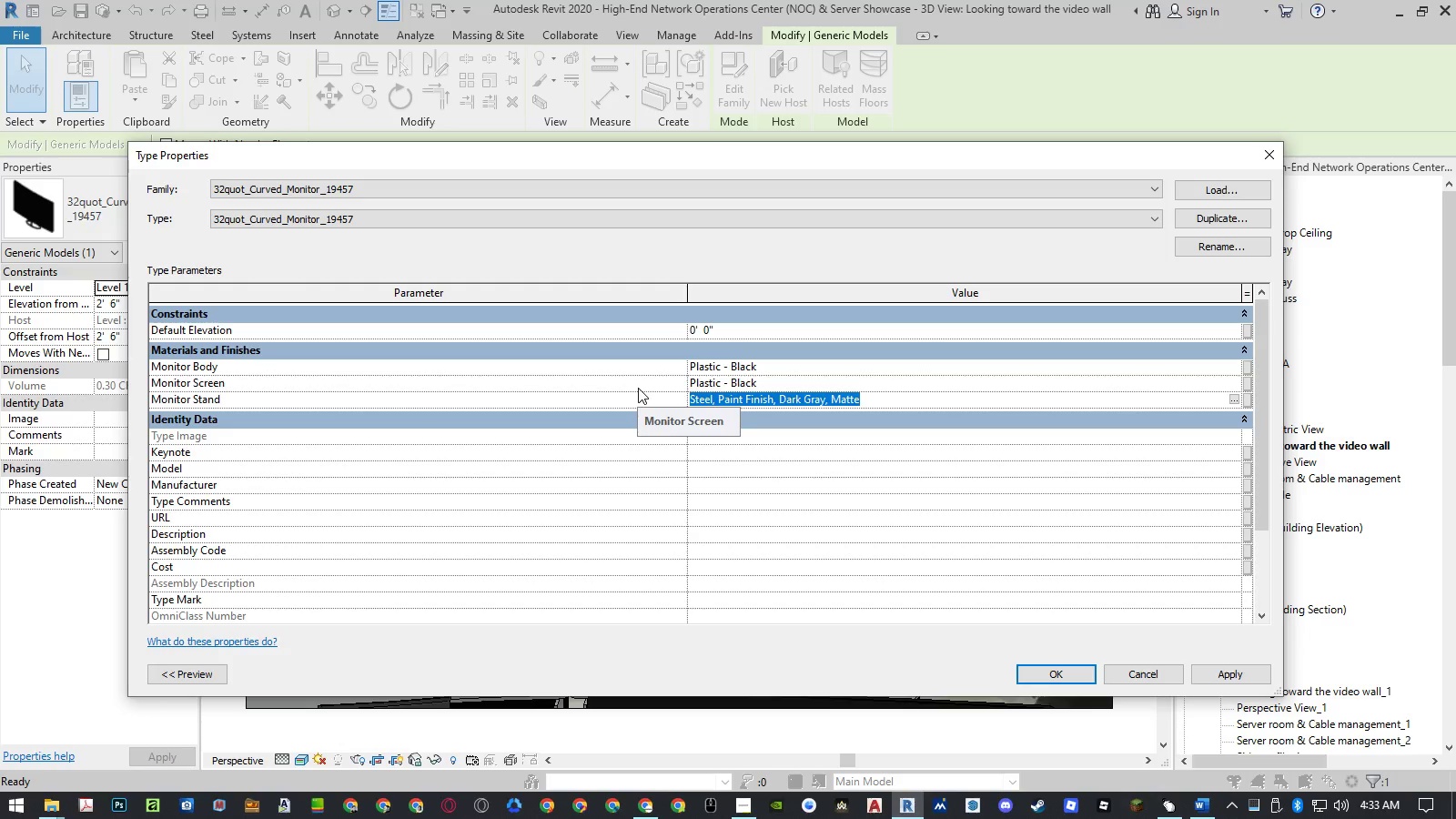 
key(Control+ControlLeft)
 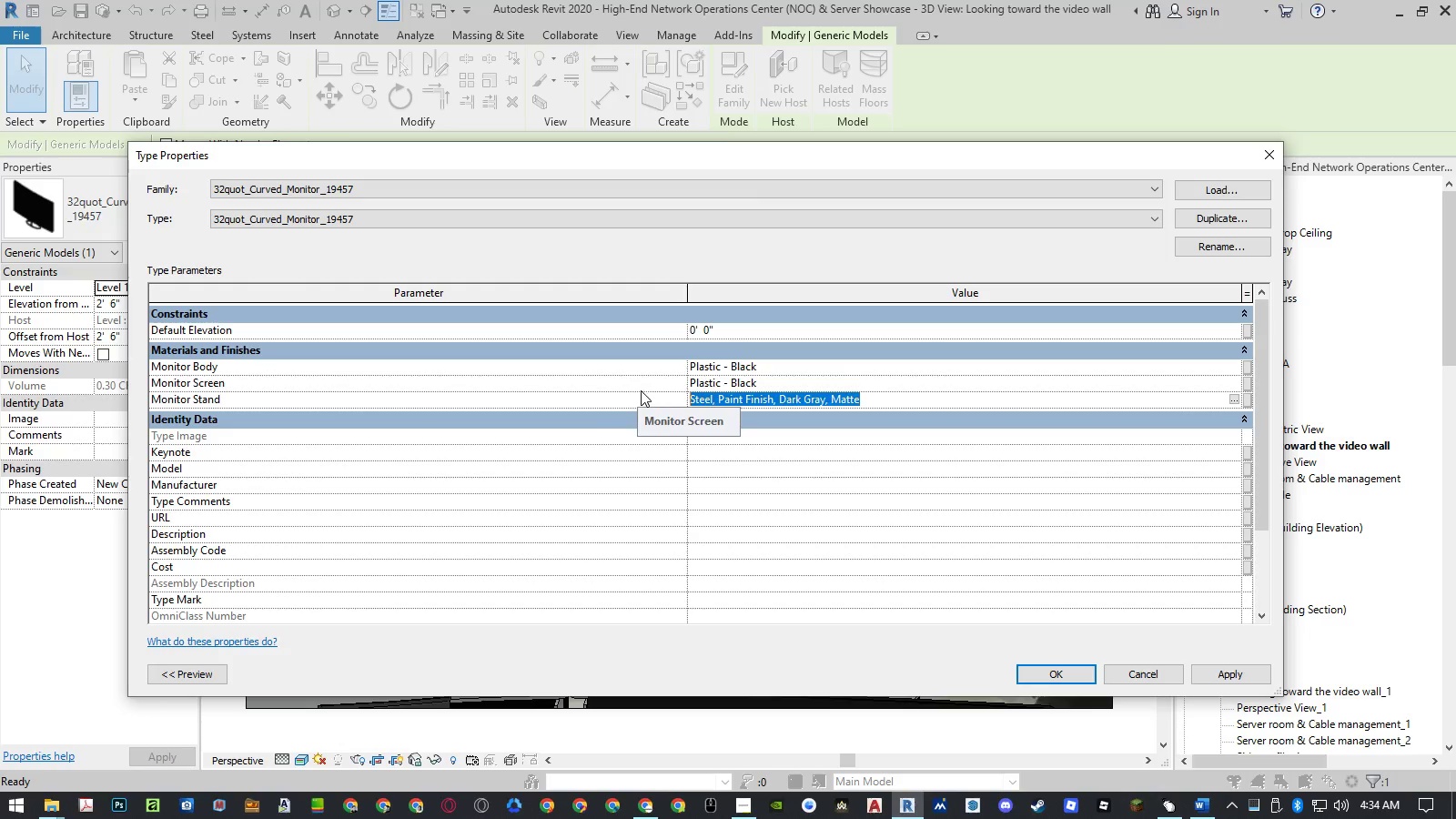 
key(Control+V)
 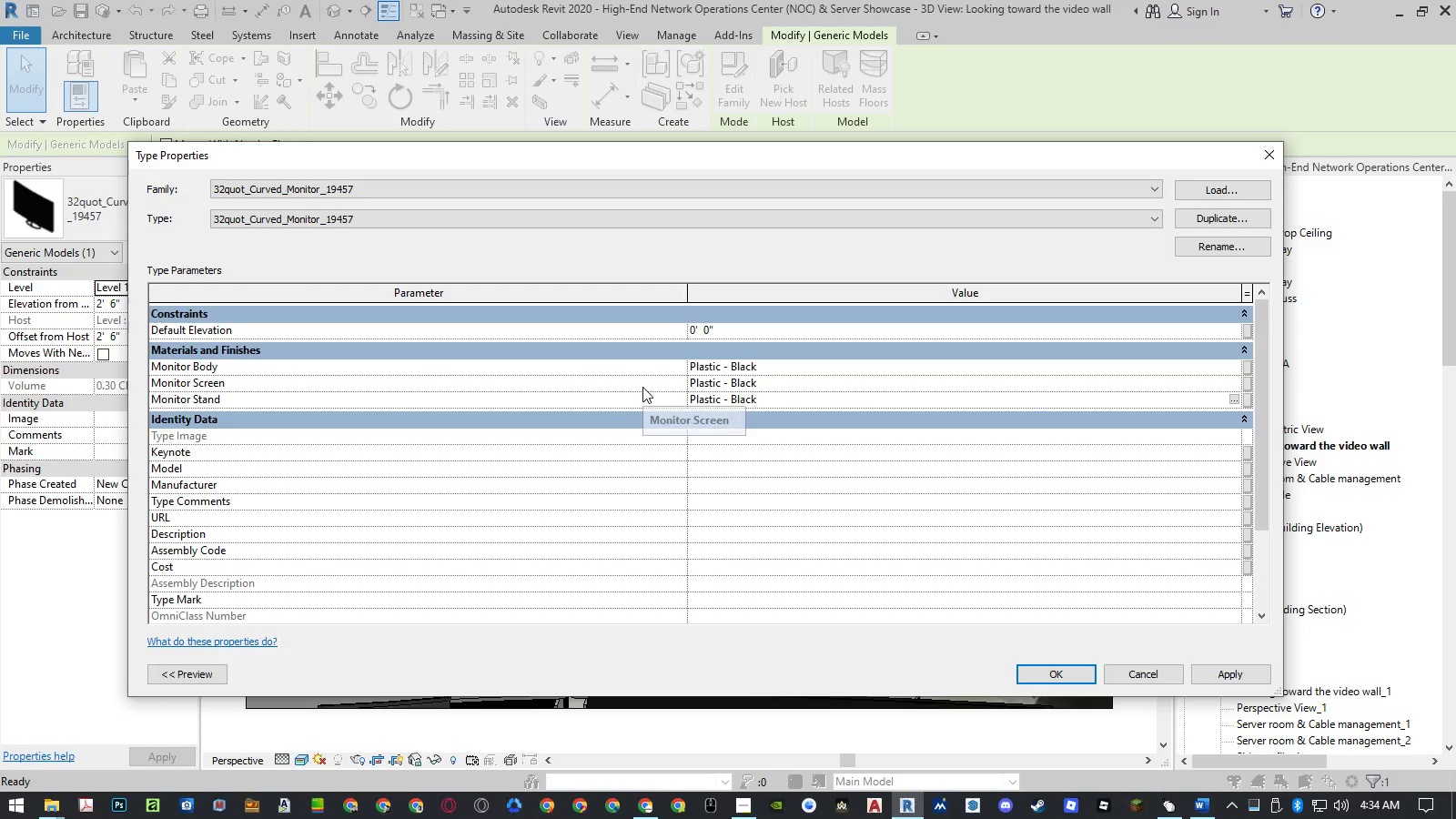 
key(NumpadEnter)
 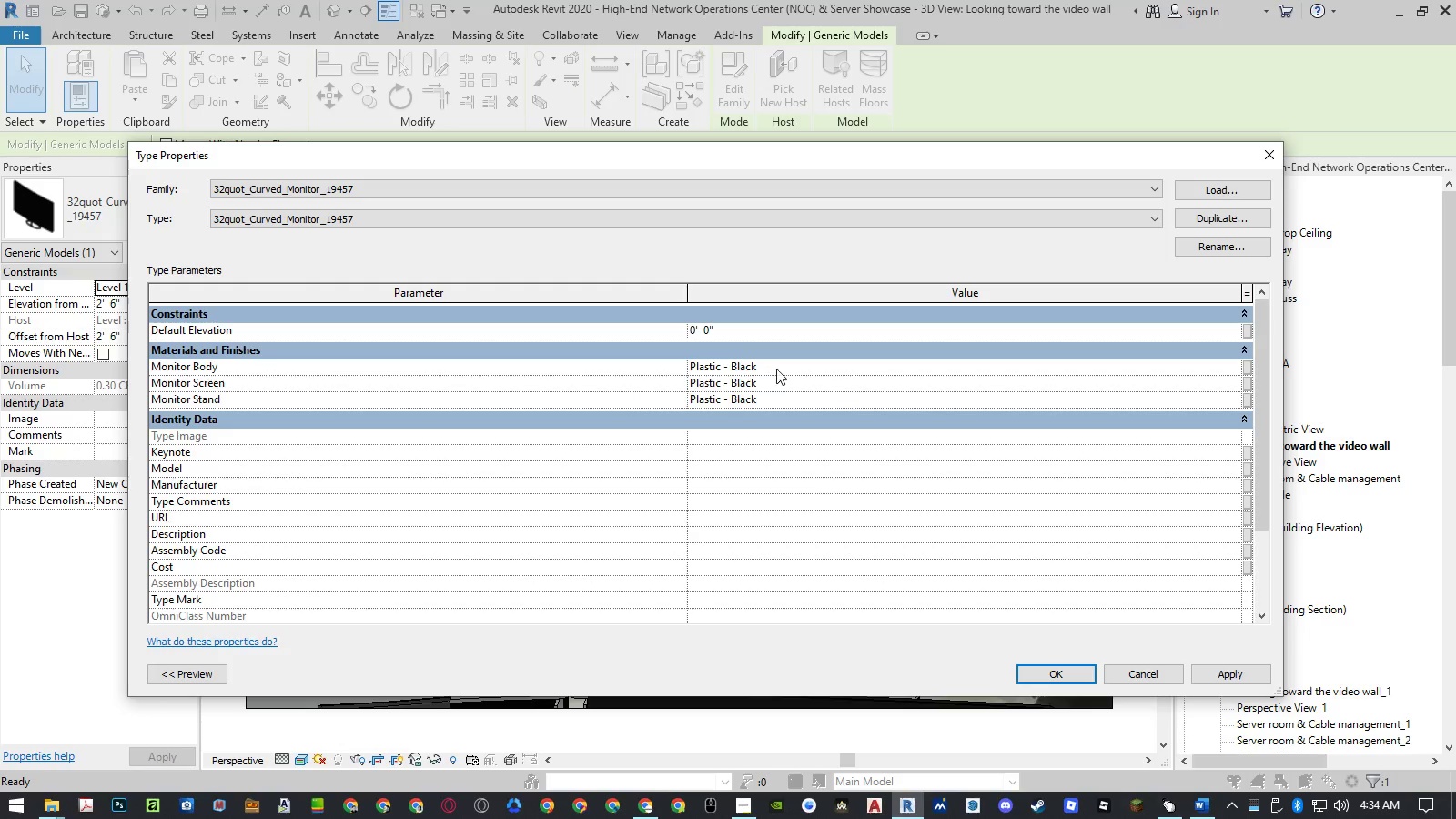 
left_click([777, 367])
 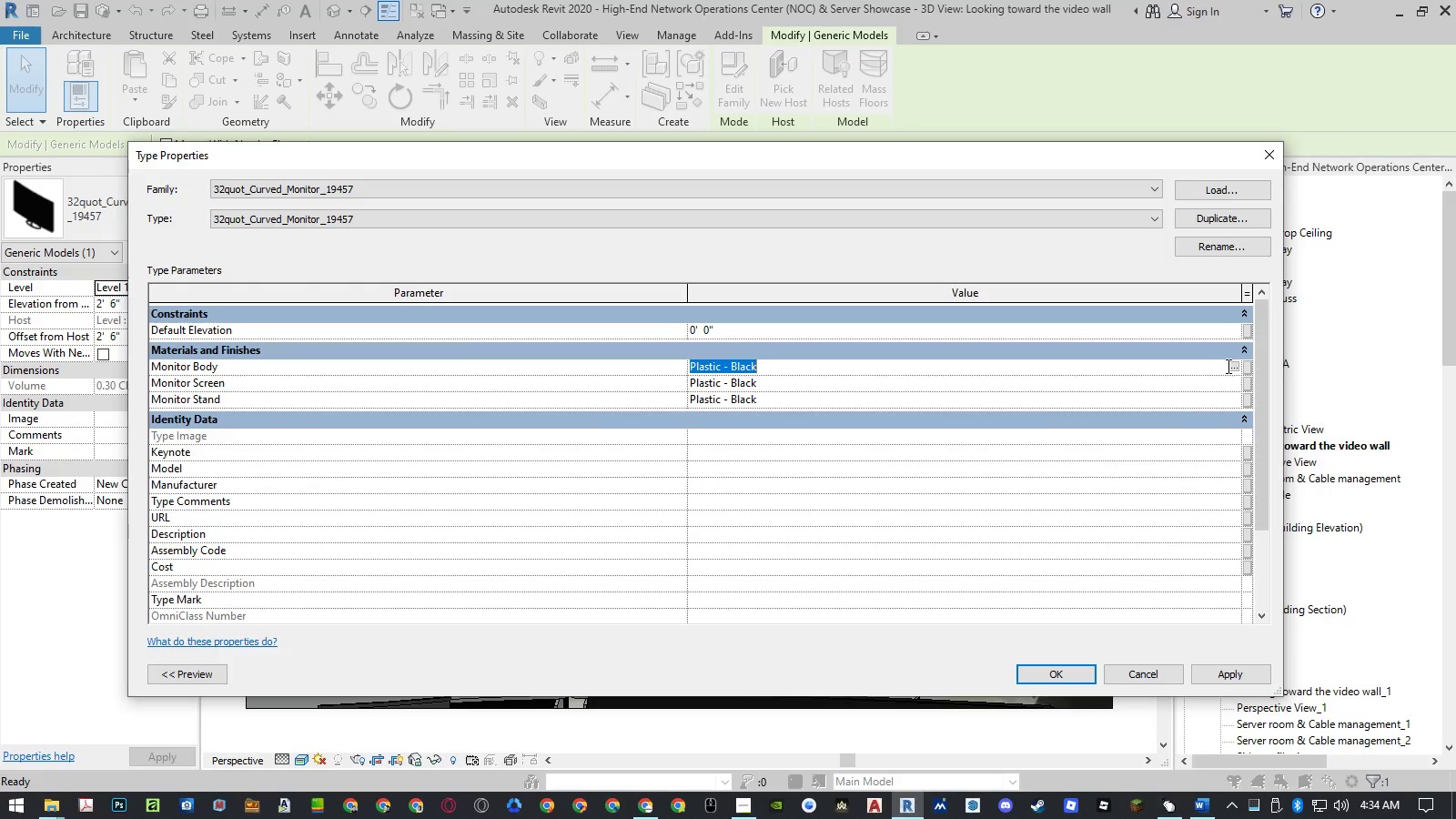 
left_click([1230, 366])
 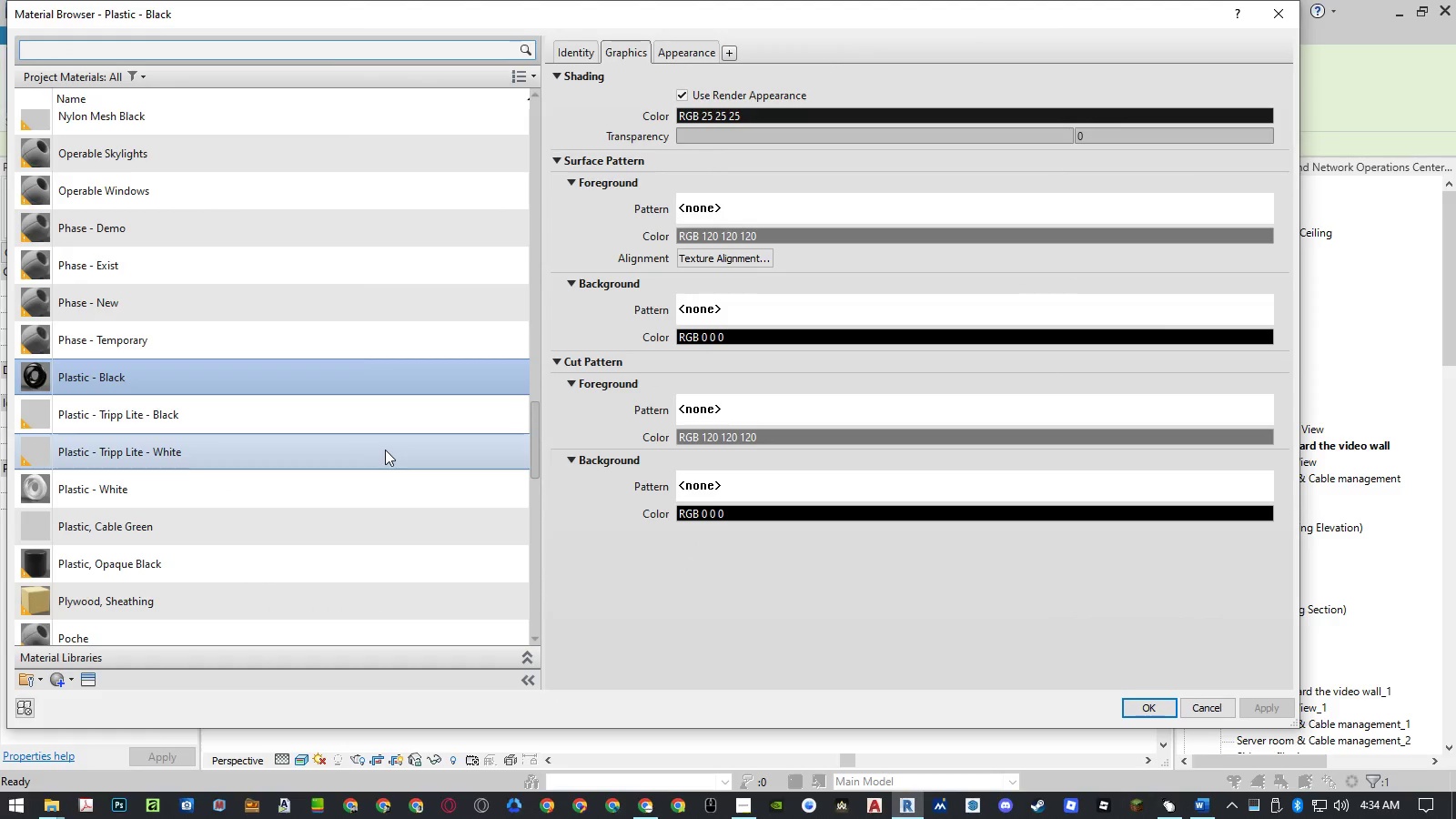 
left_click([385, 450])
 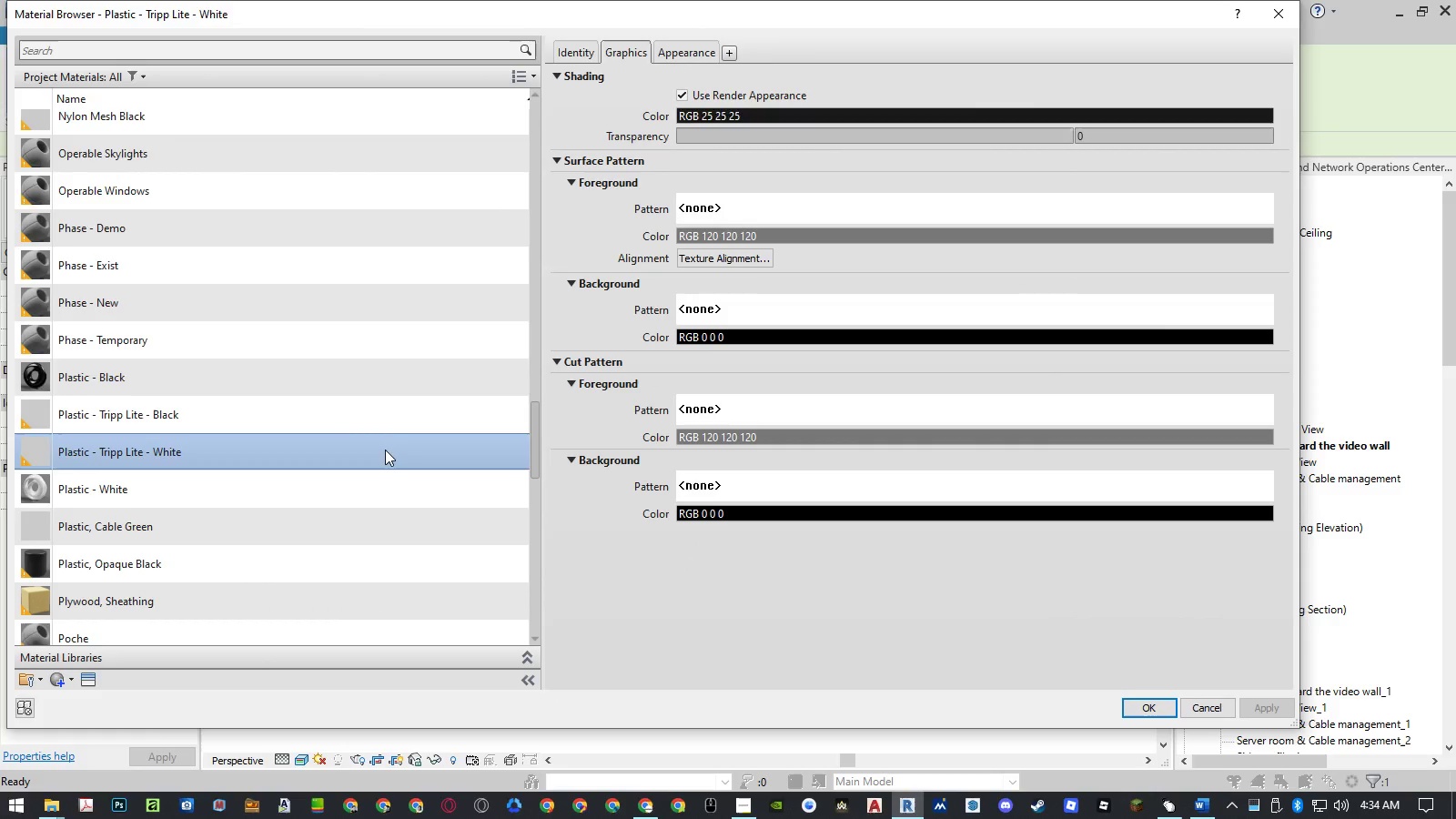 
type(alu)
 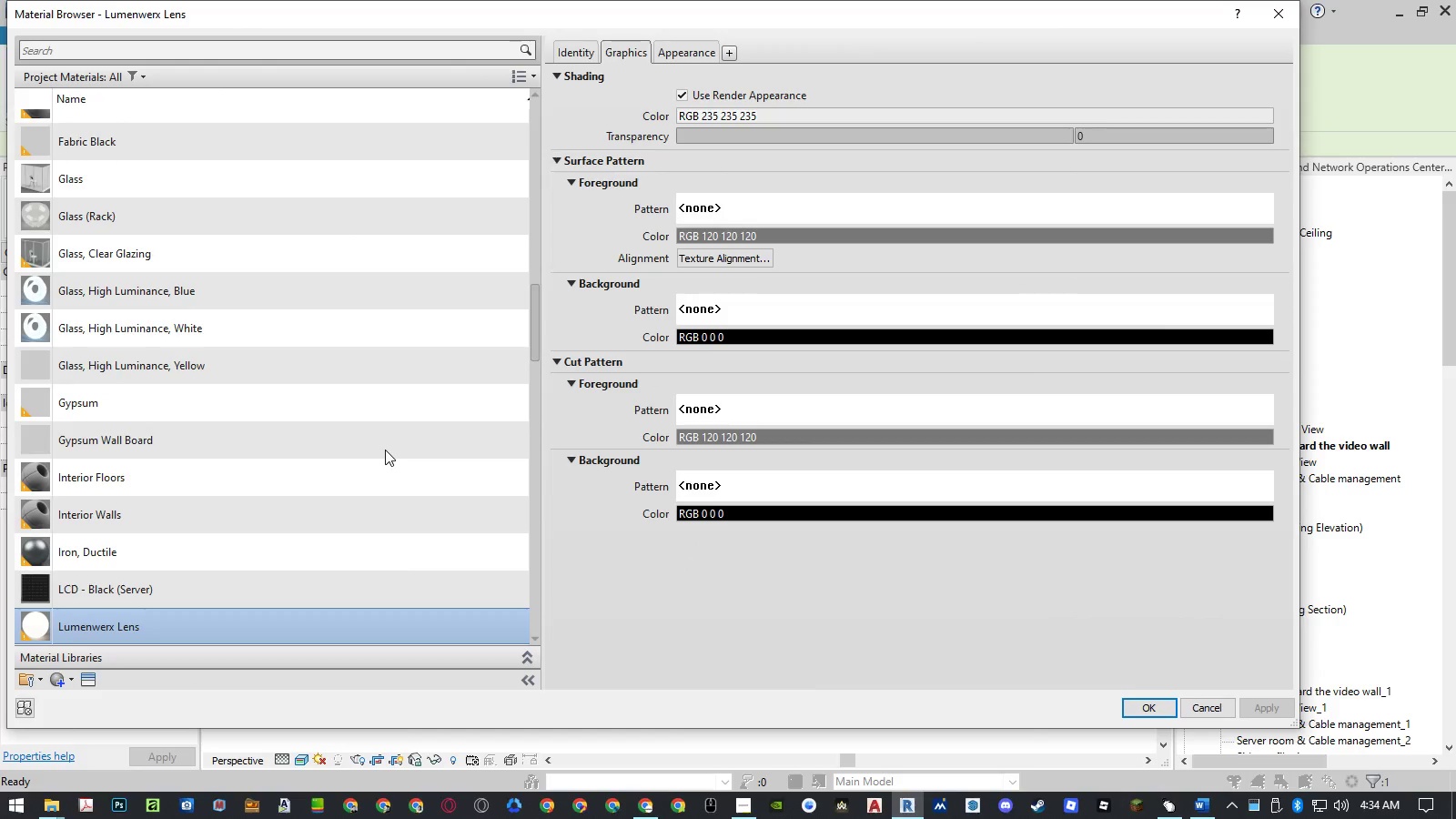 
key(Escape)
 